 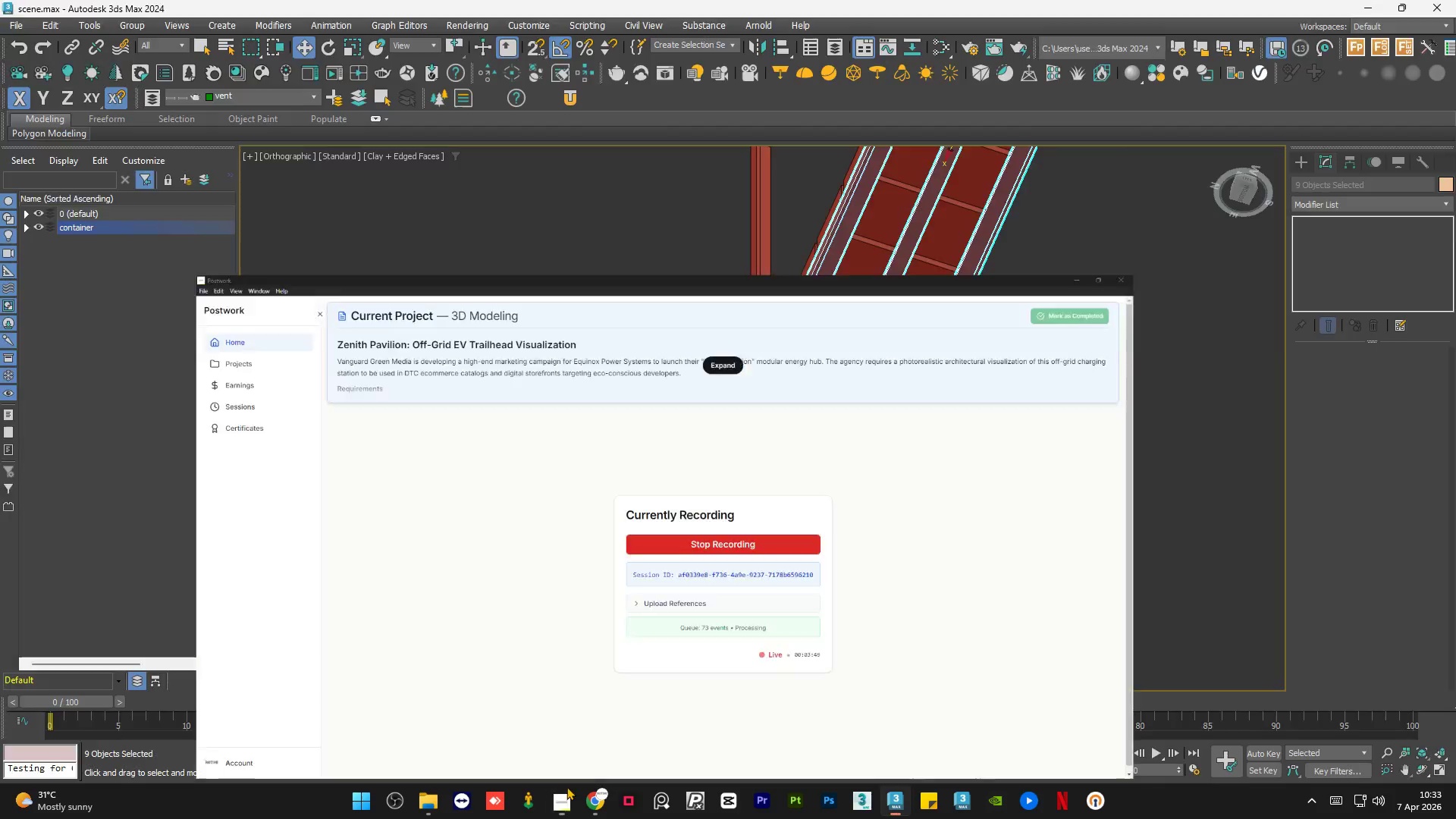 
scroll: coordinate [629, 502], scroll_direction: down, amount: 3.0
 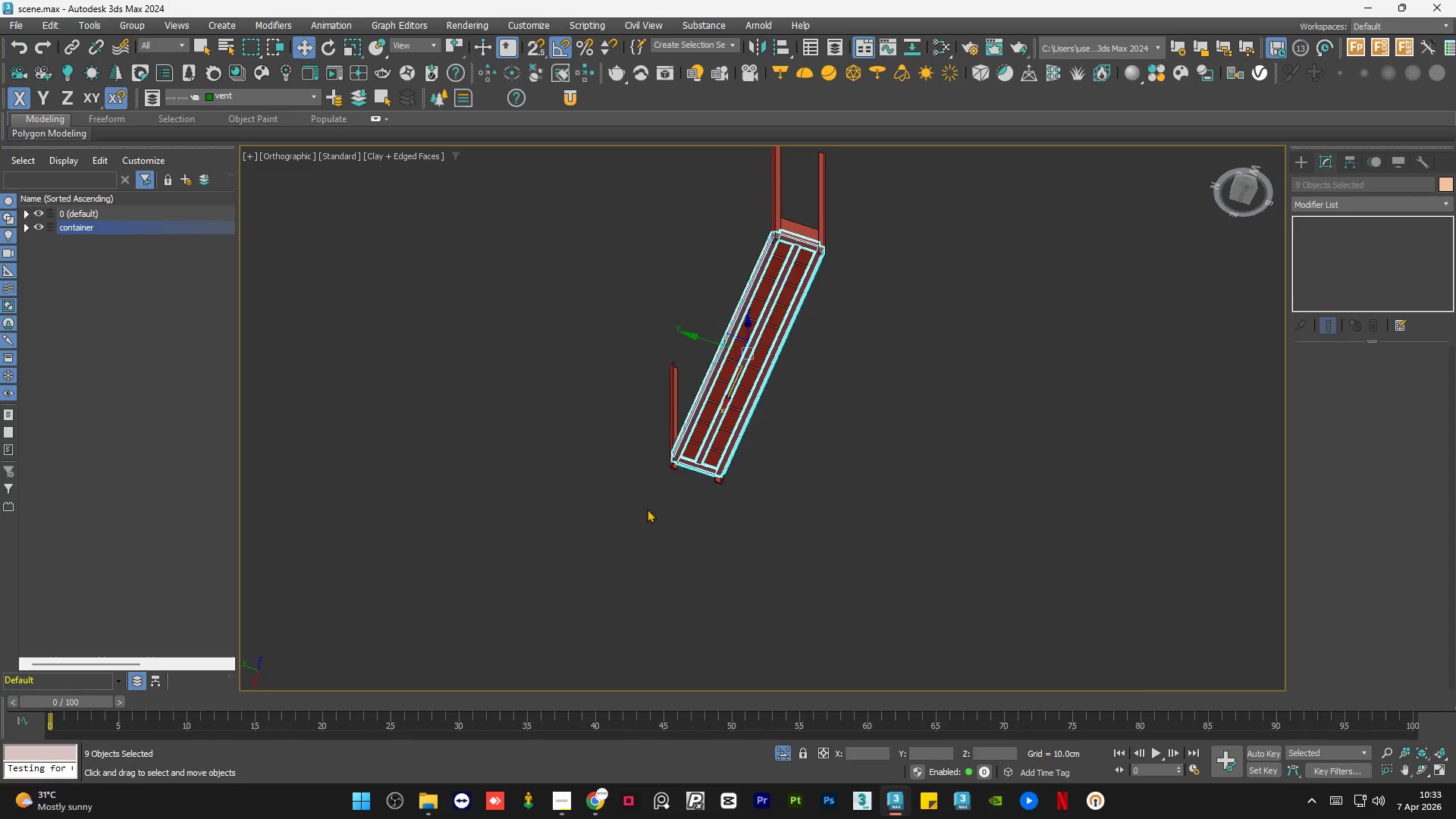 
hold_key(key=AltLeft, duration=0.83)
 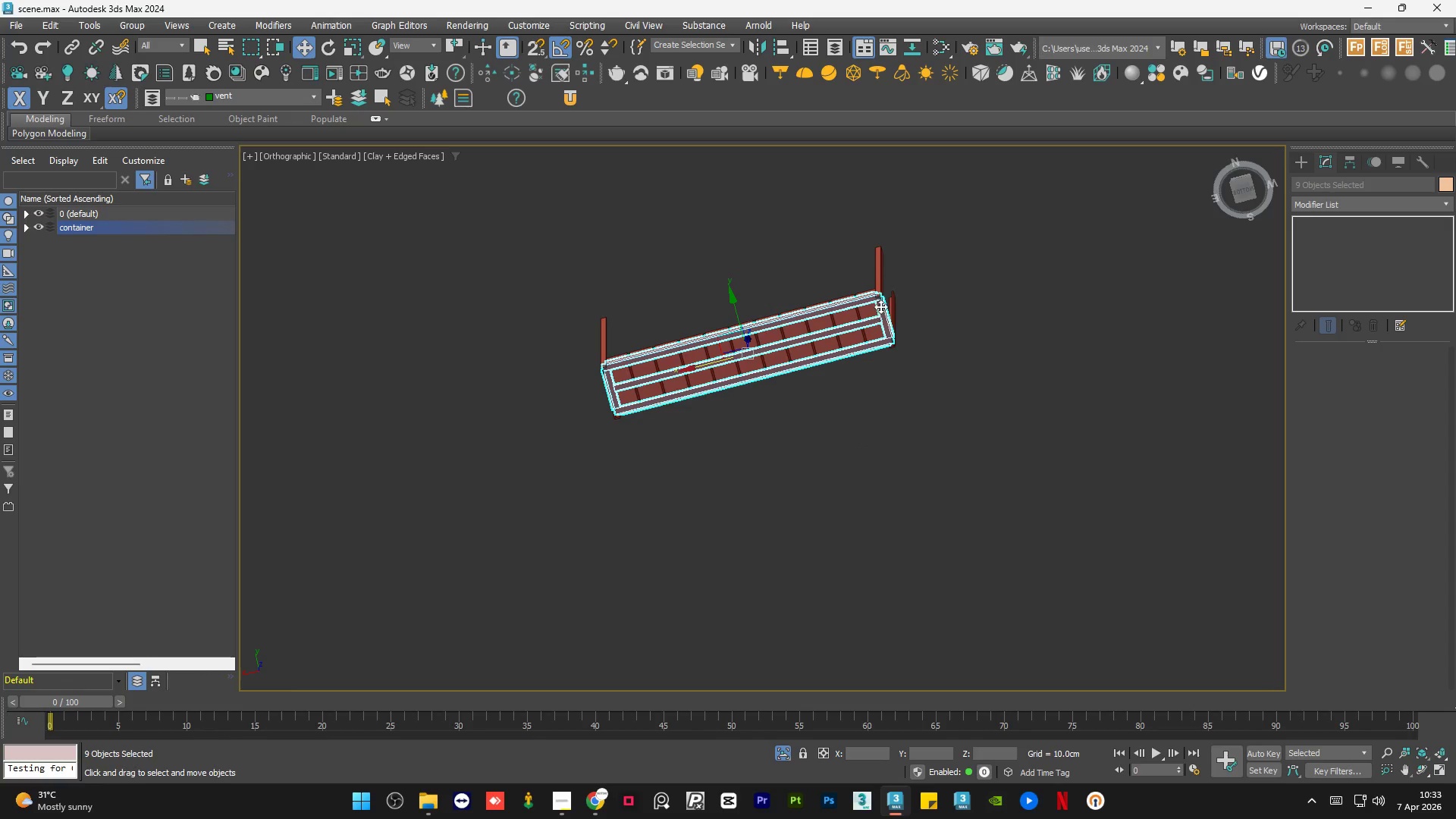 
scroll: coordinate [846, 305], scroll_direction: up, amount: 7.0
 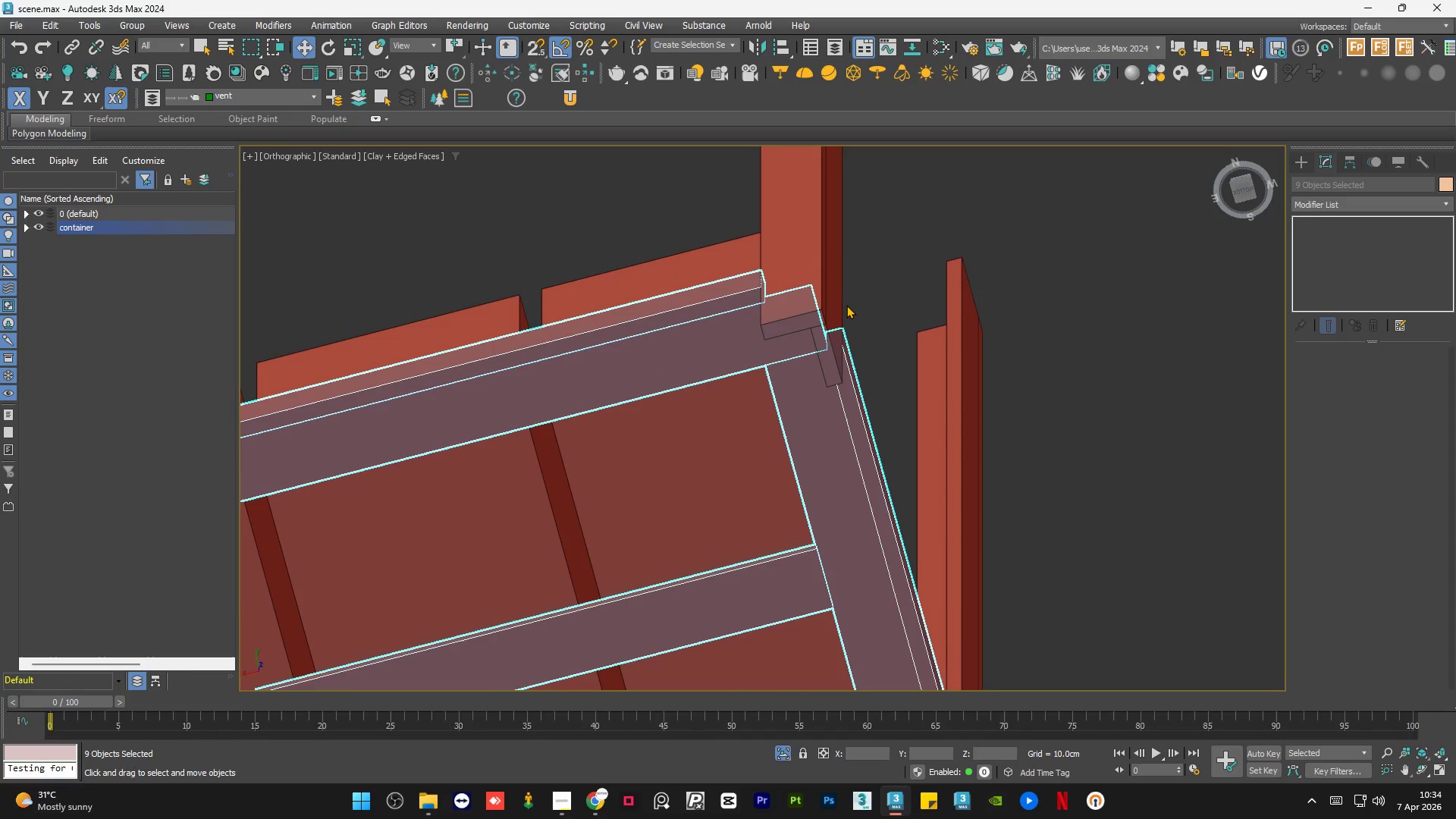 
hold_key(key=AltLeft, duration=0.7)
 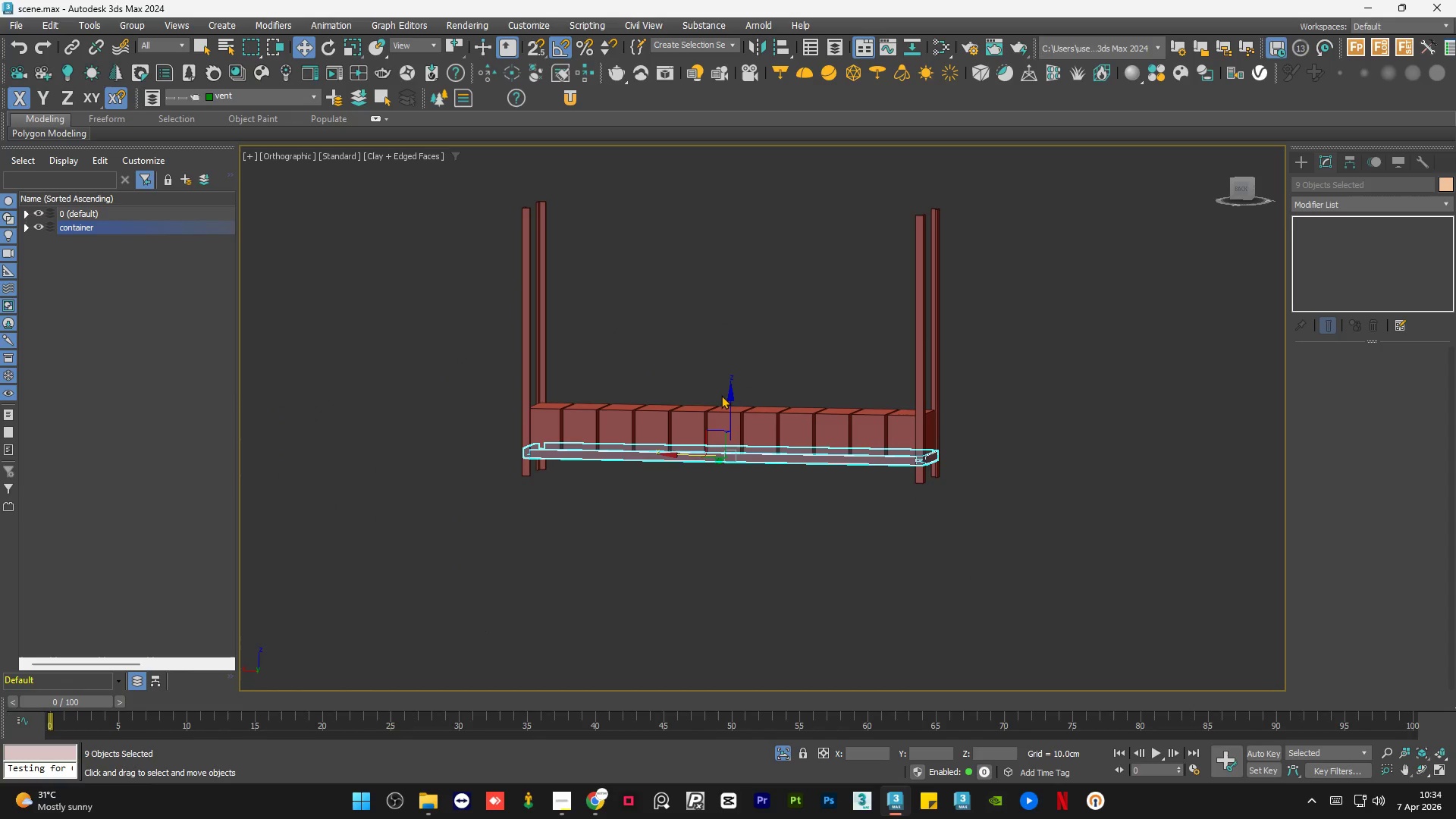 
scroll: coordinate [965, 414], scroll_direction: down, amount: 6.0
 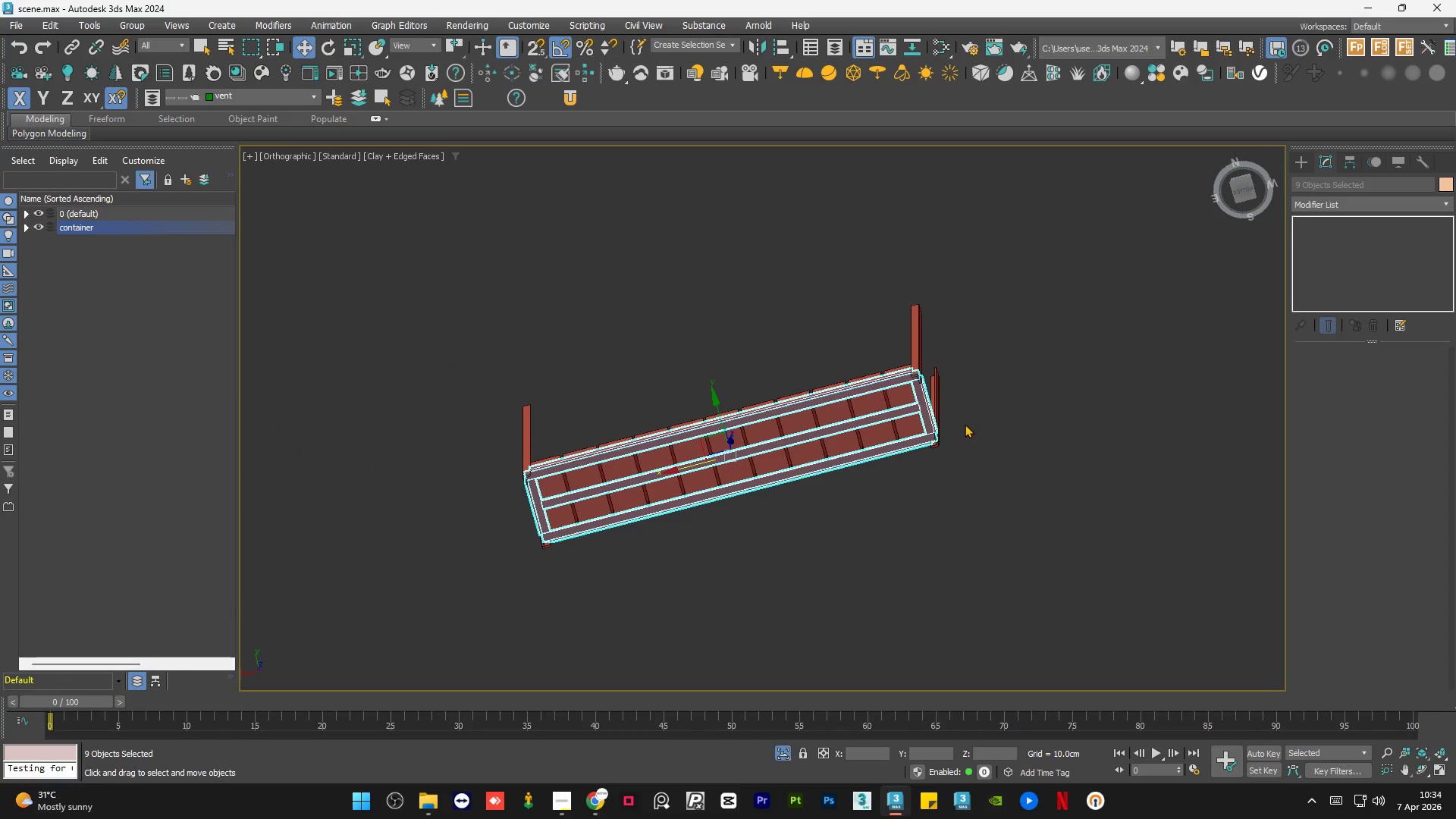 
hold_key(key=ShiftLeft, duration=1.51)
left_click_drag(start_coordinate=[727, 400], to_coordinate=[728, 339])
 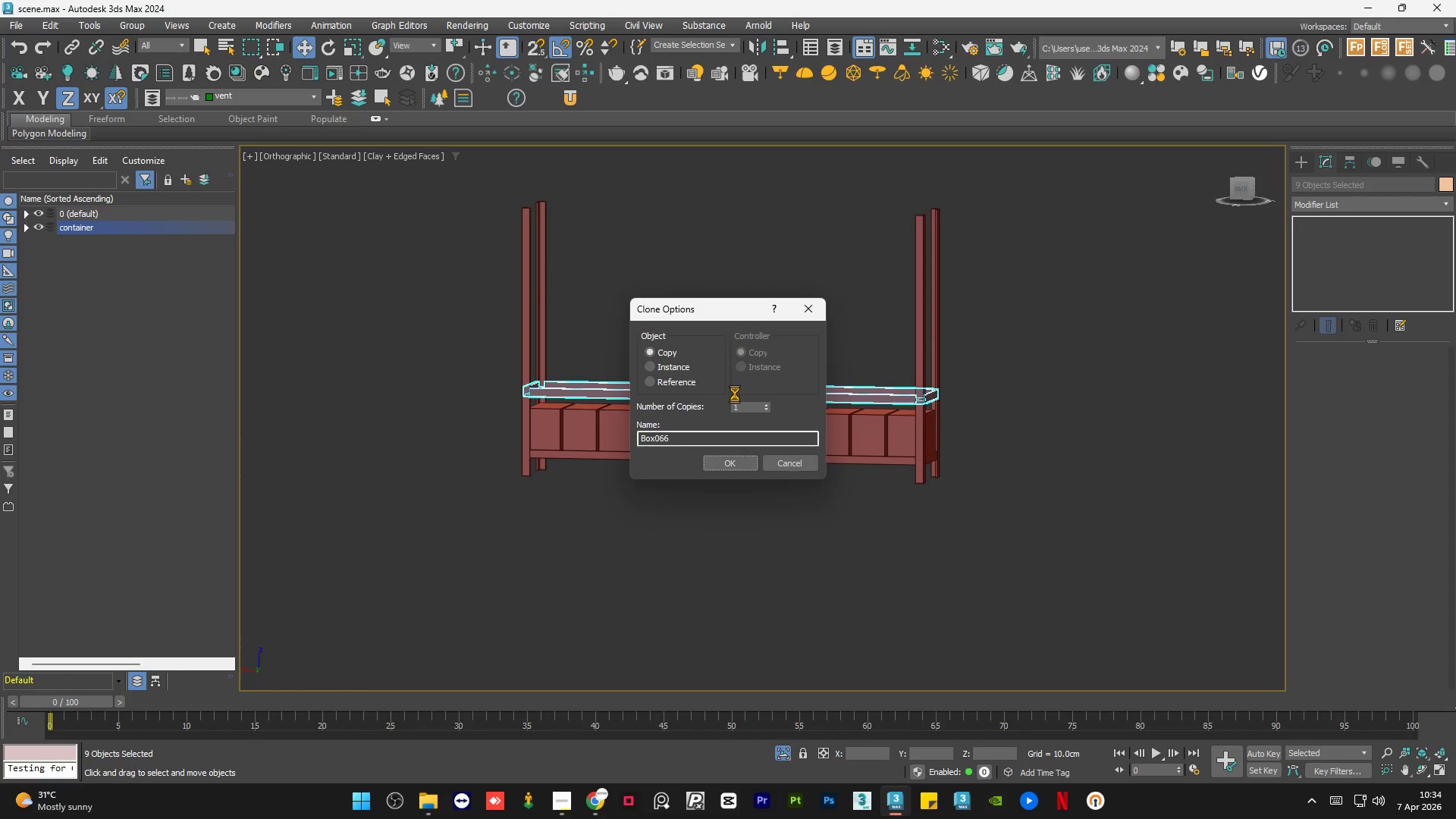 
hold_key(key=ShiftLeft, duration=1.05)
 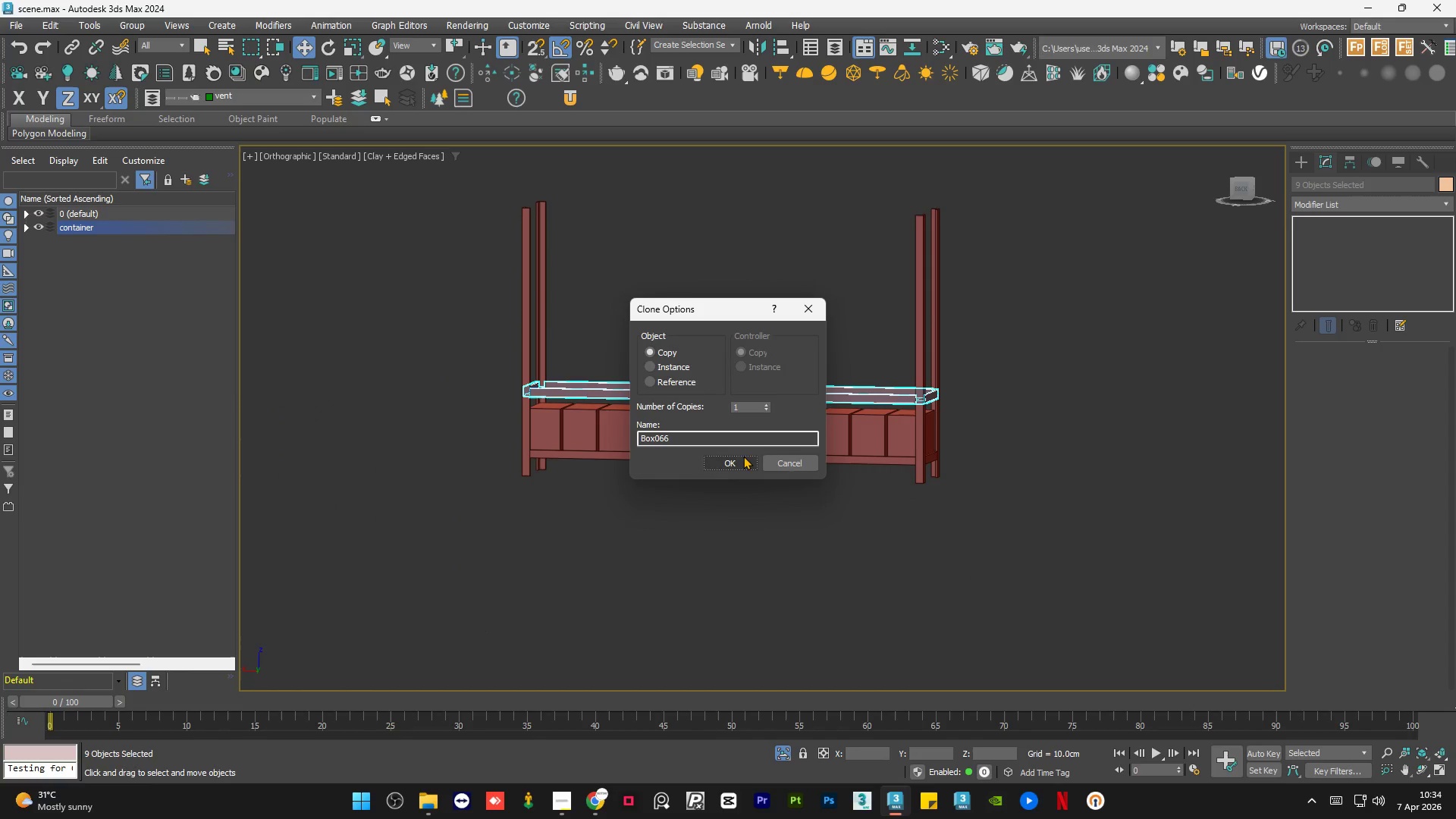 
left_click([787, 463])
 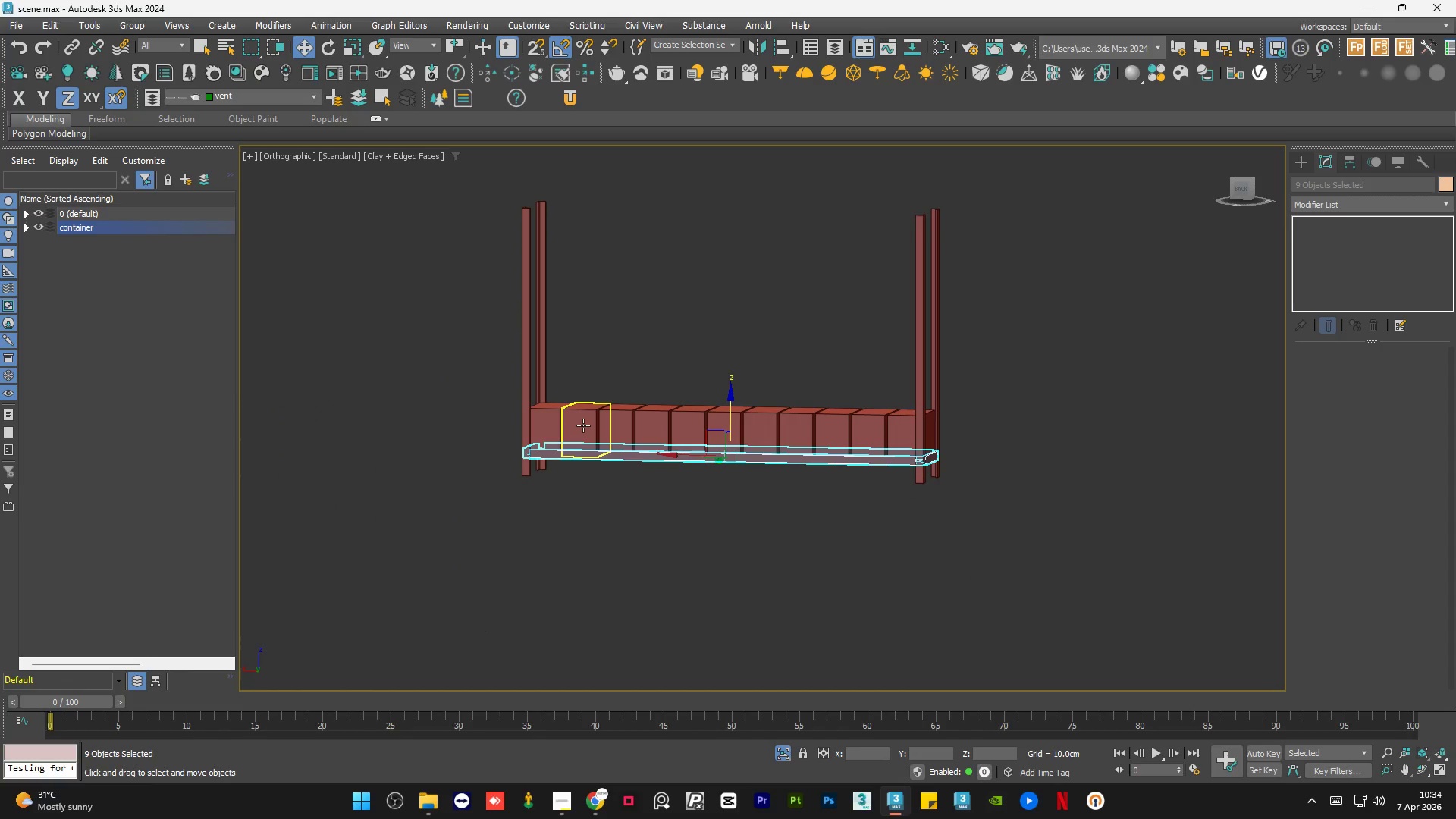 
hold_key(key=ControlLeft, duration=0.69)
left_click([582, 425])
 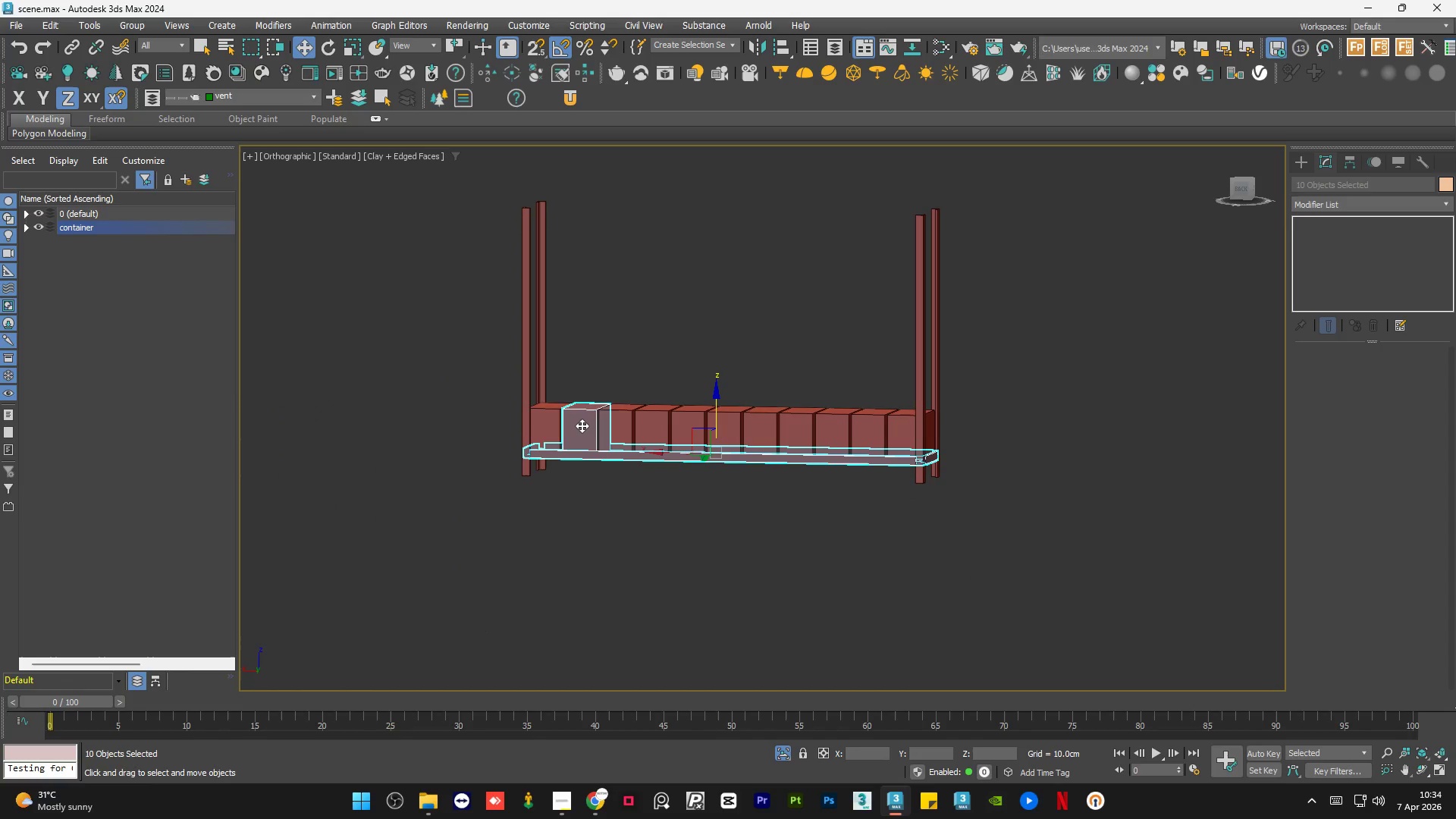 
left_click([1240, 188])
 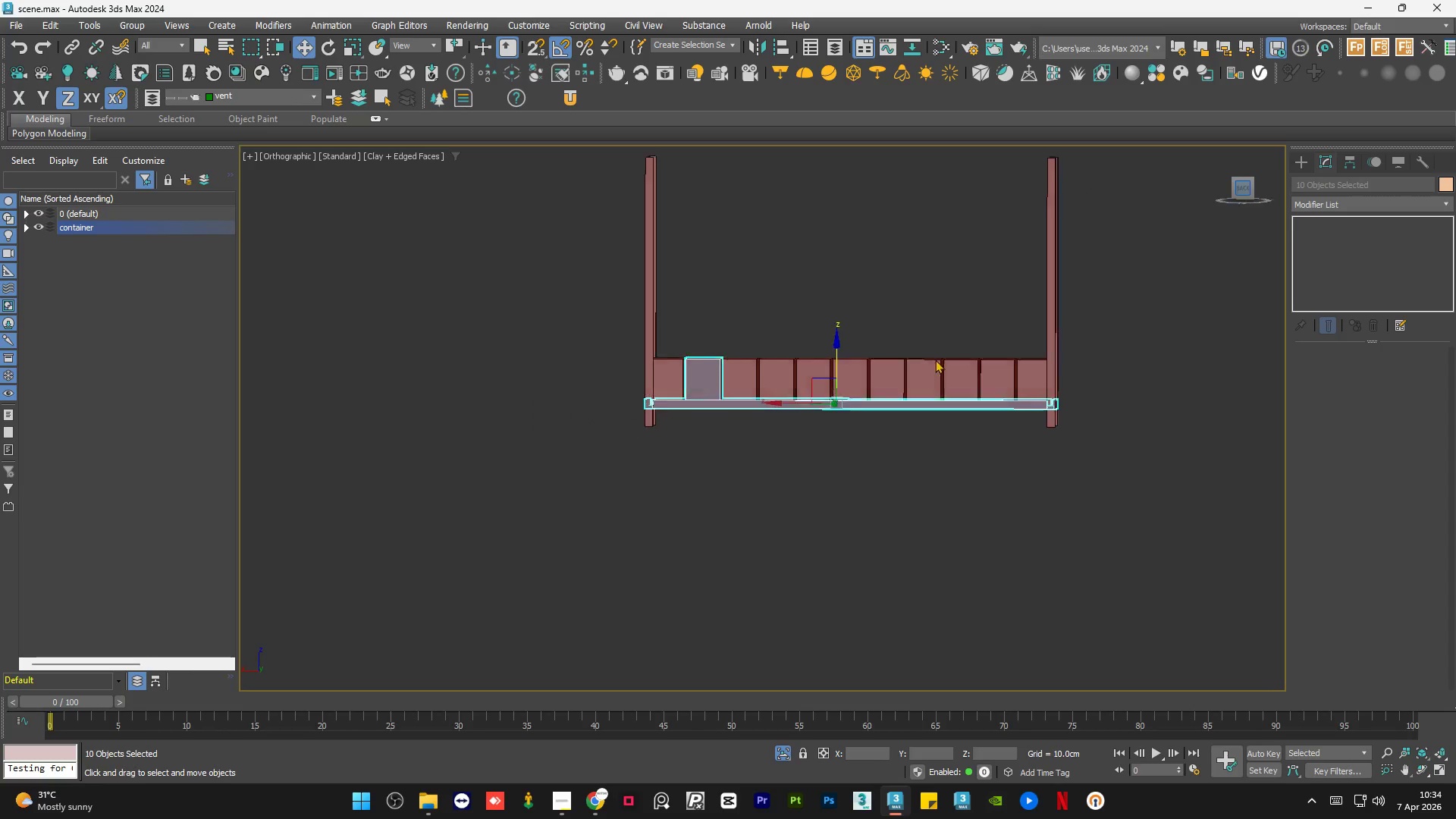 
hold_key(key=ShiftLeft, duration=1.5)
 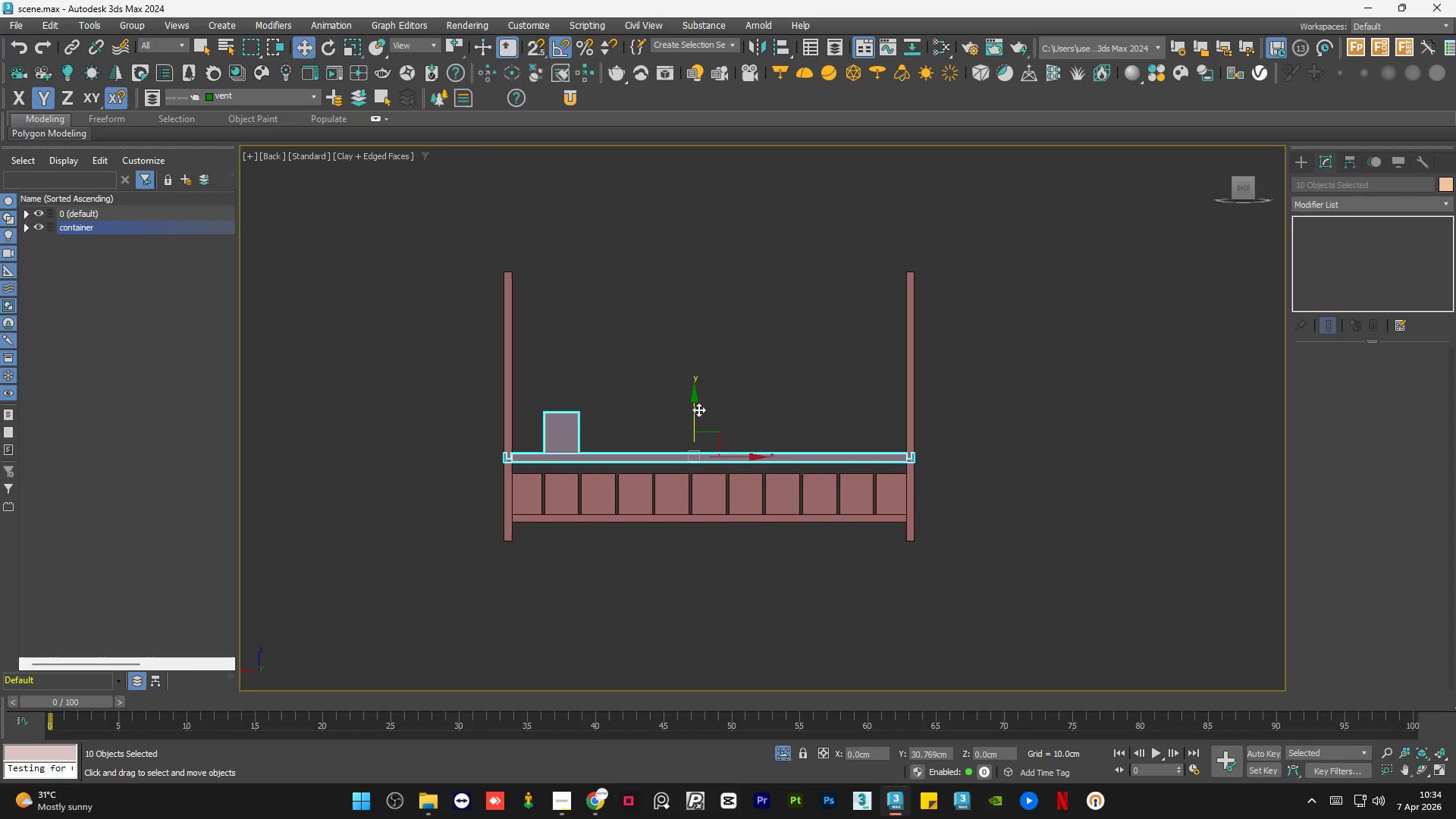 
scroll: coordinate [838, 377], scroll_direction: none, amount: 0.0
 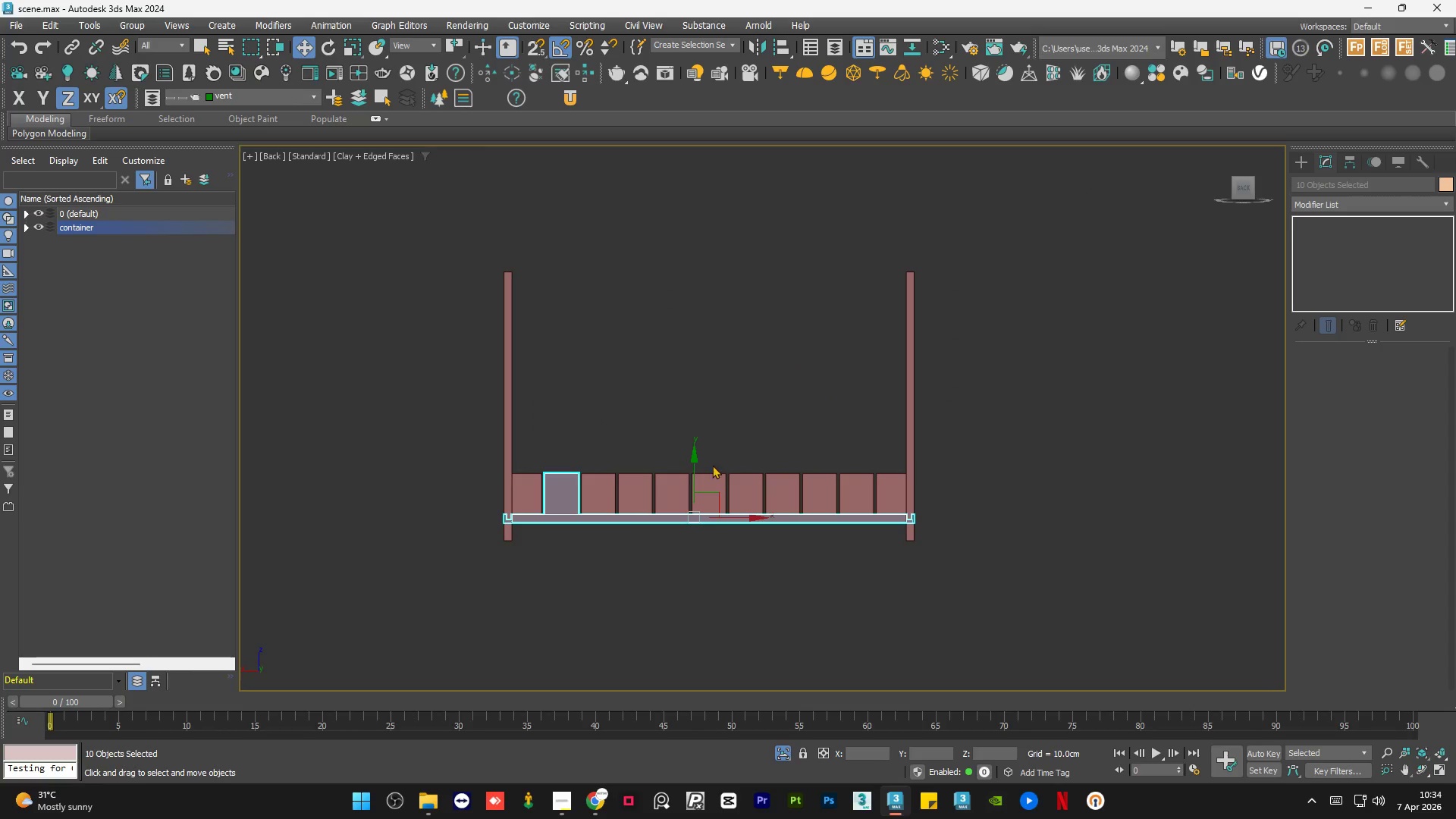 
left_click_drag(start_coordinate=[695, 470], to_coordinate=[706, 398])
 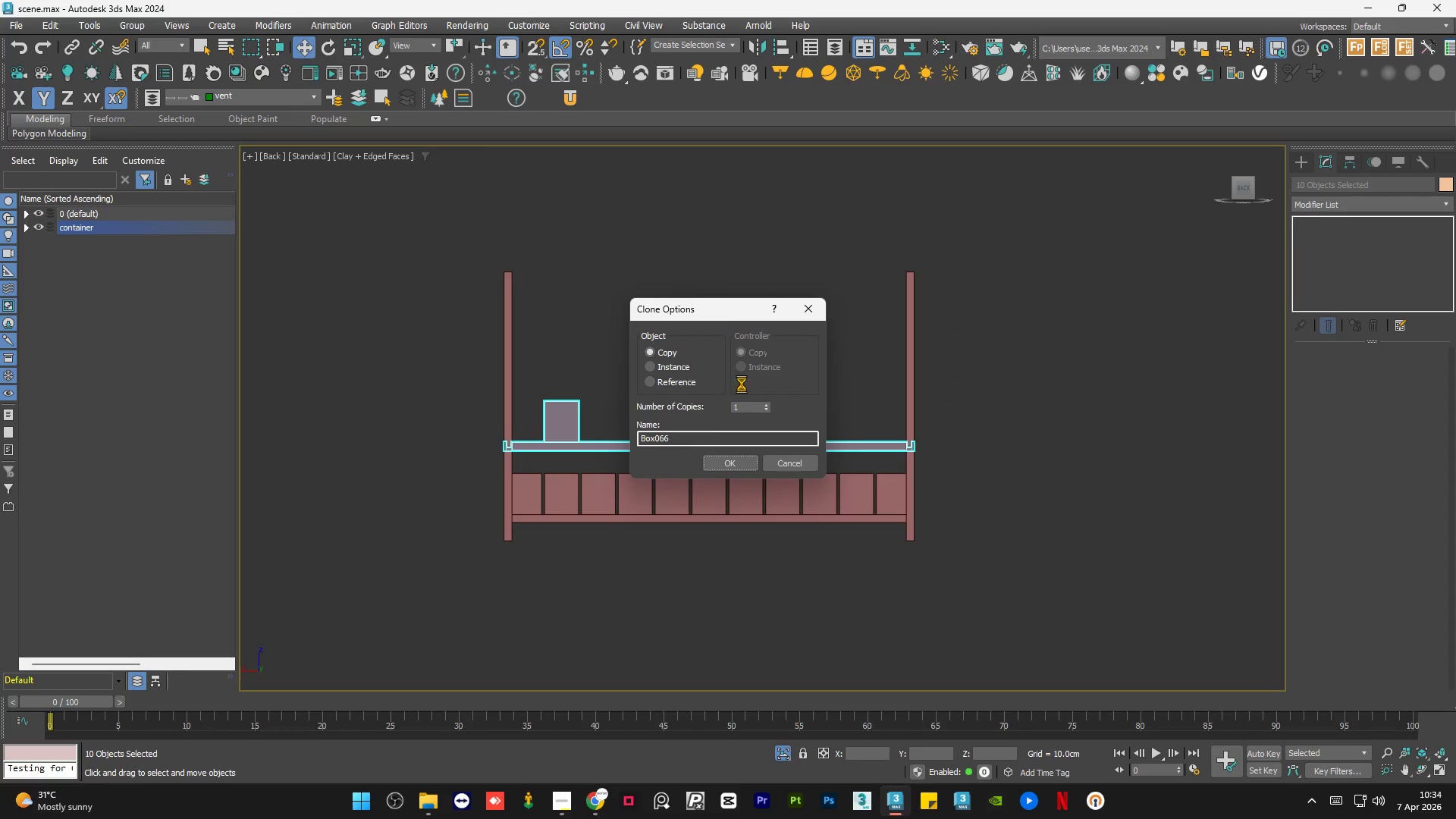 
hold_key(key=ShiftLeft, duration=1.5)
 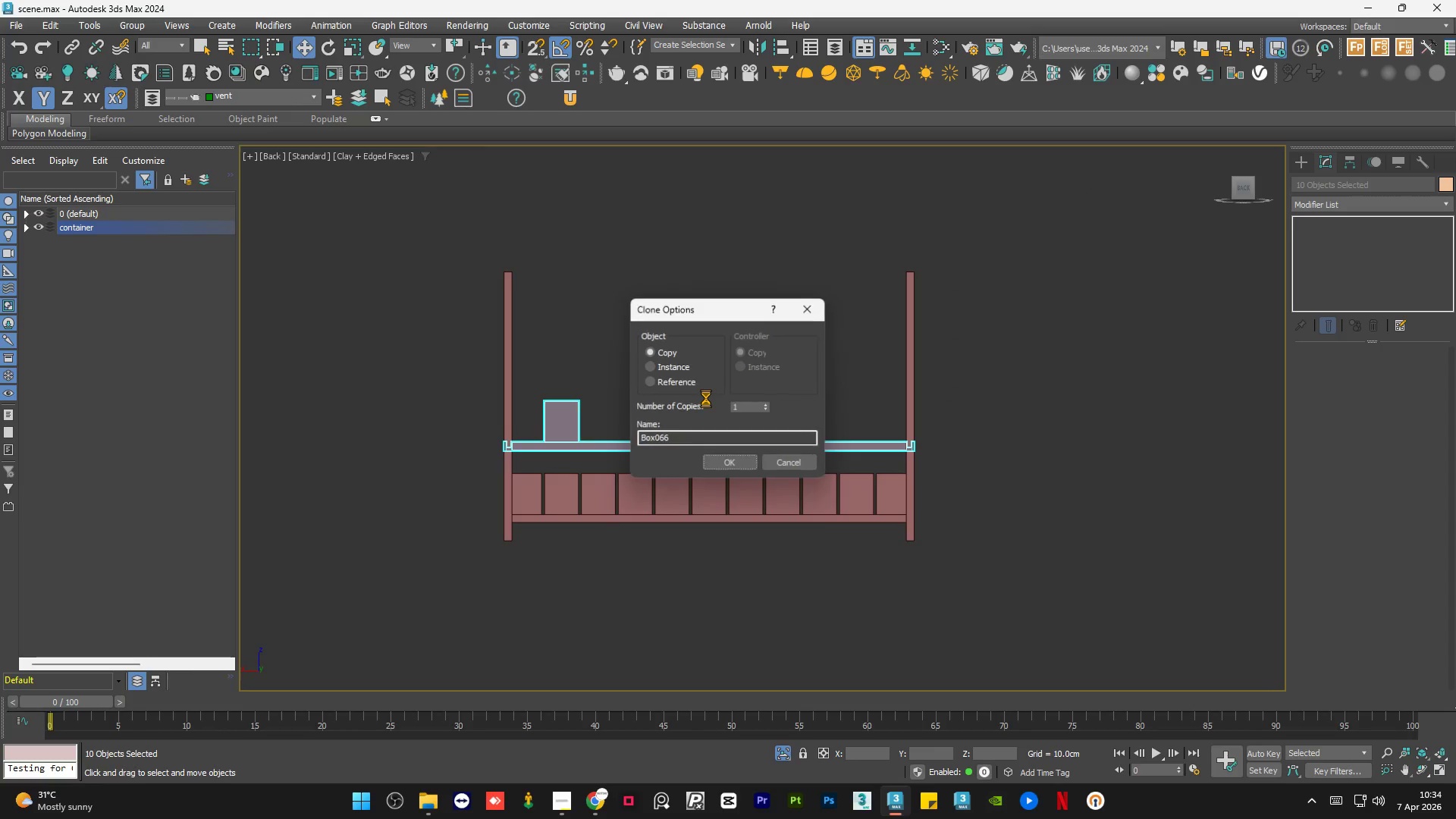 
hold_key(key=ShiftLeft, duration=0.33)
 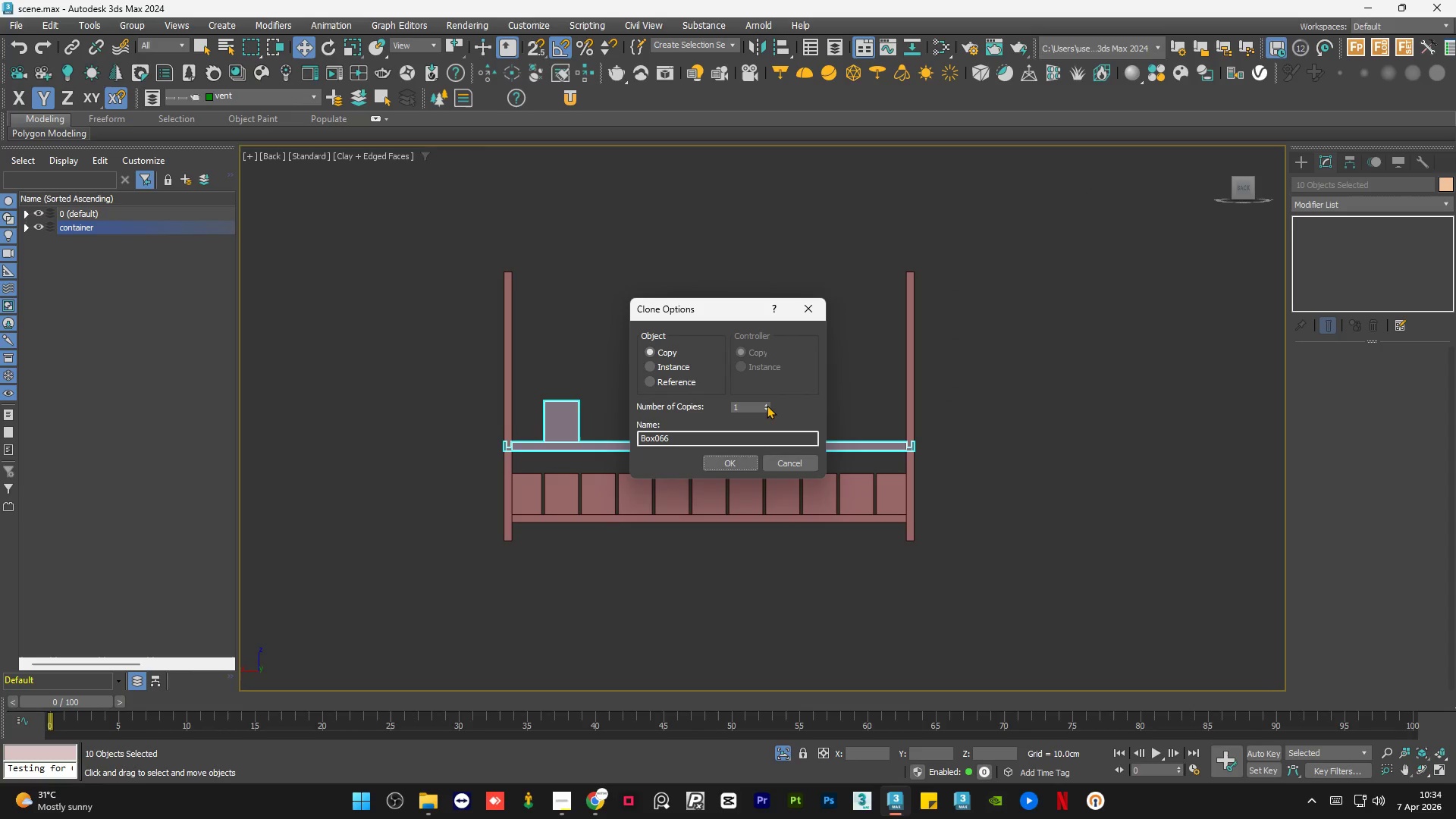 
double_click([767, 405])
 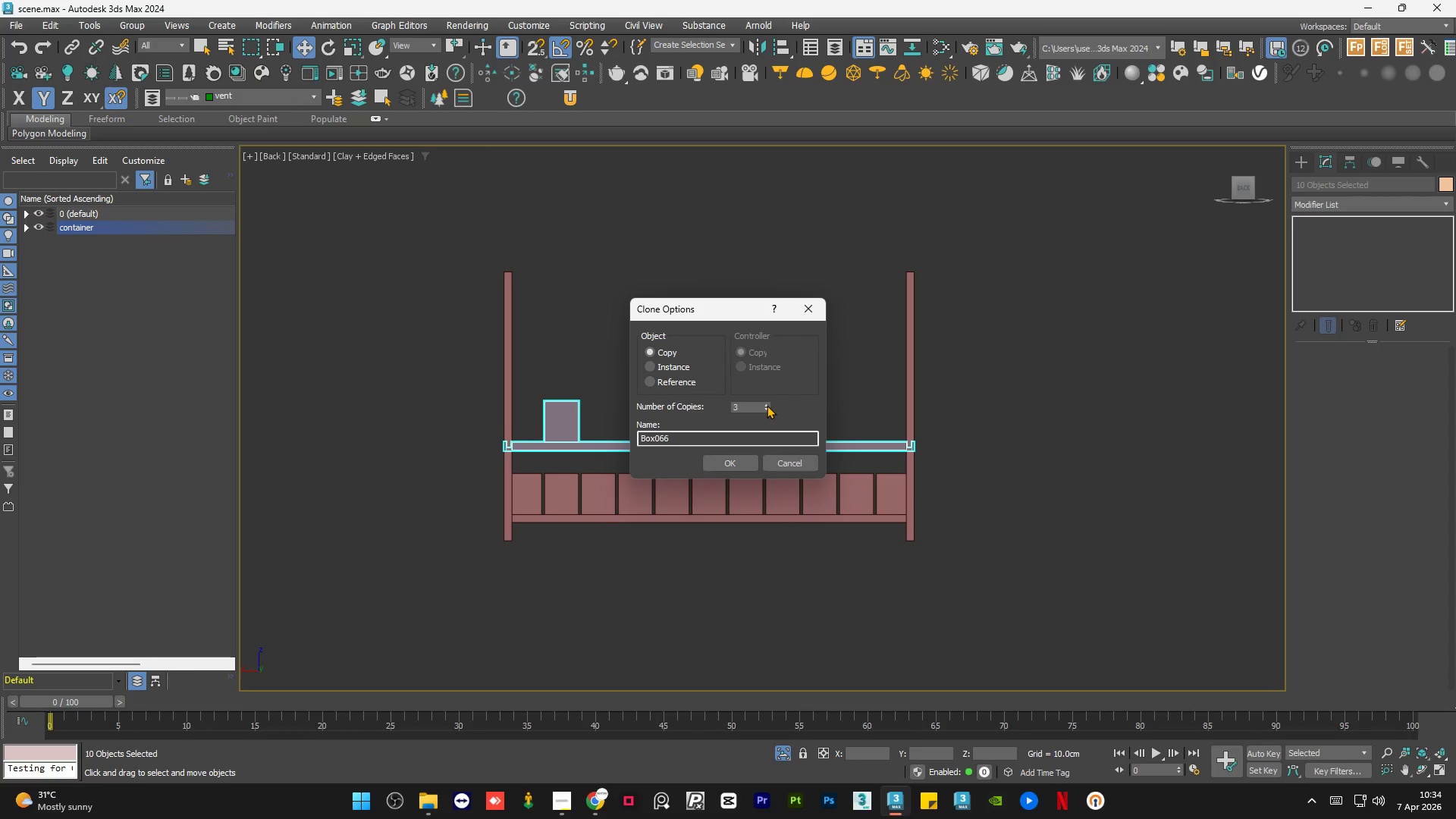 
triple_click([767, 405])
 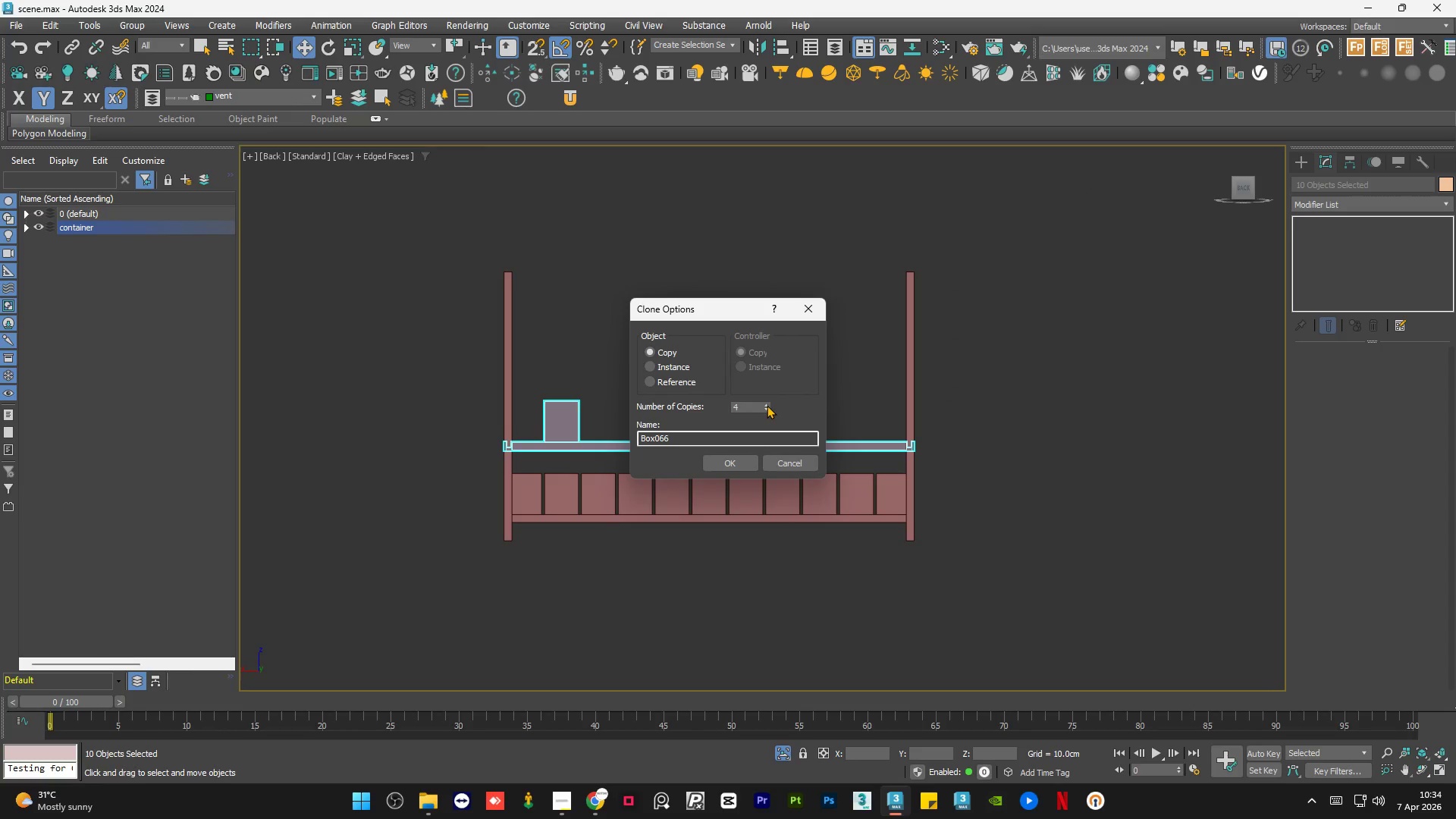 
left_click([767, 405])
 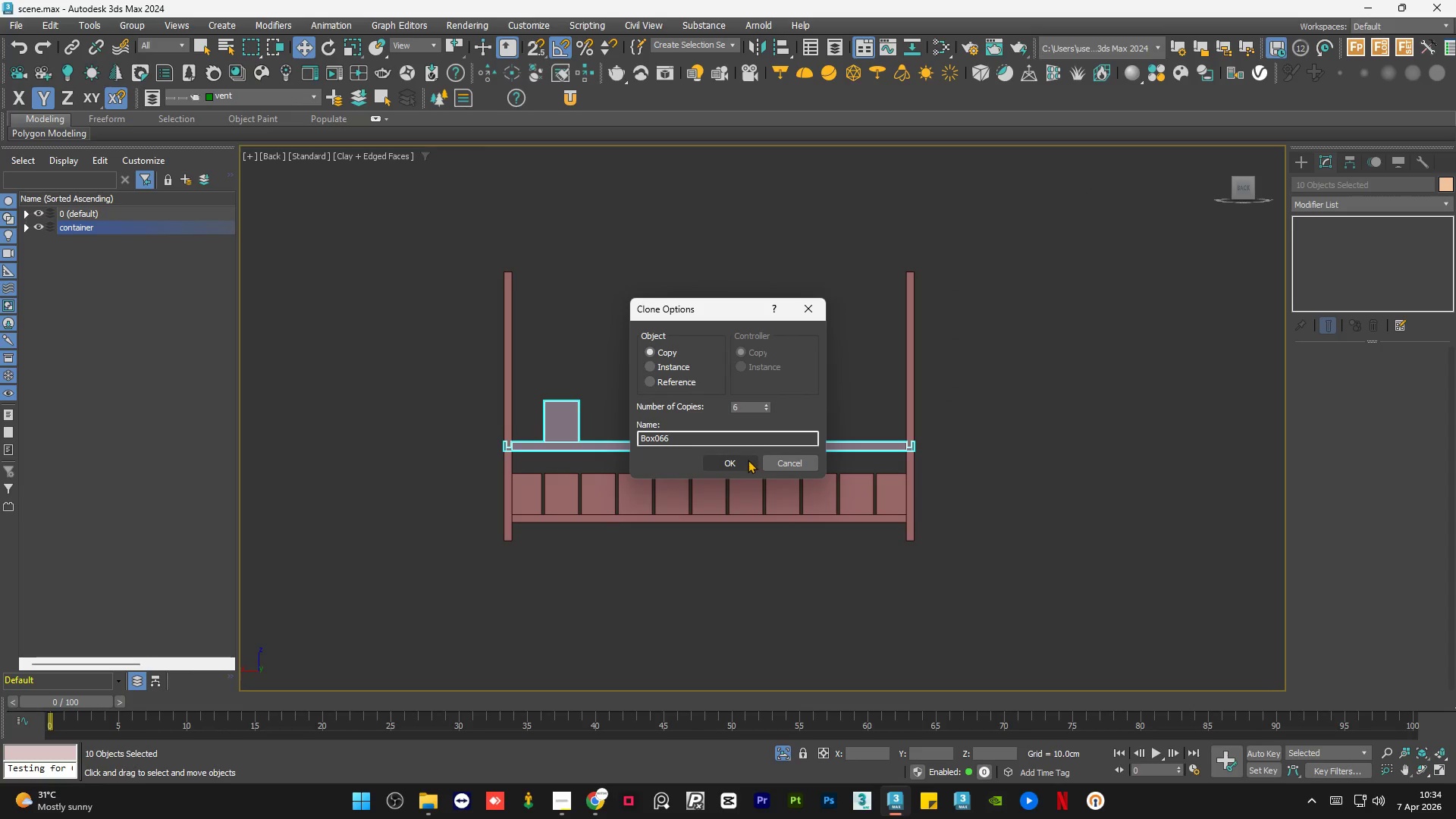 
left_click([748, 460])
 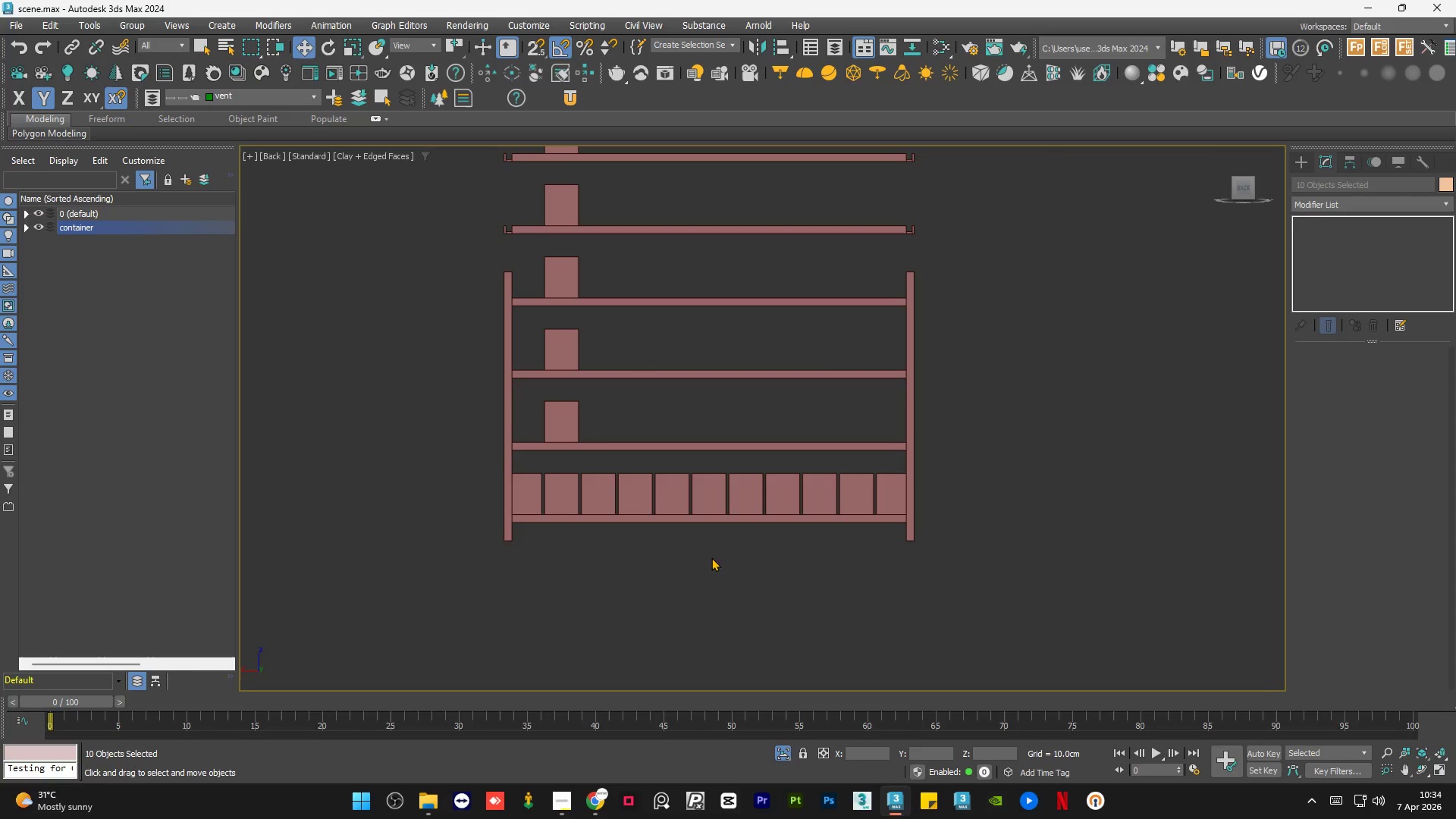 
scroll: coordinate [698, 579], scroll_direction: down, amount: 1.0
 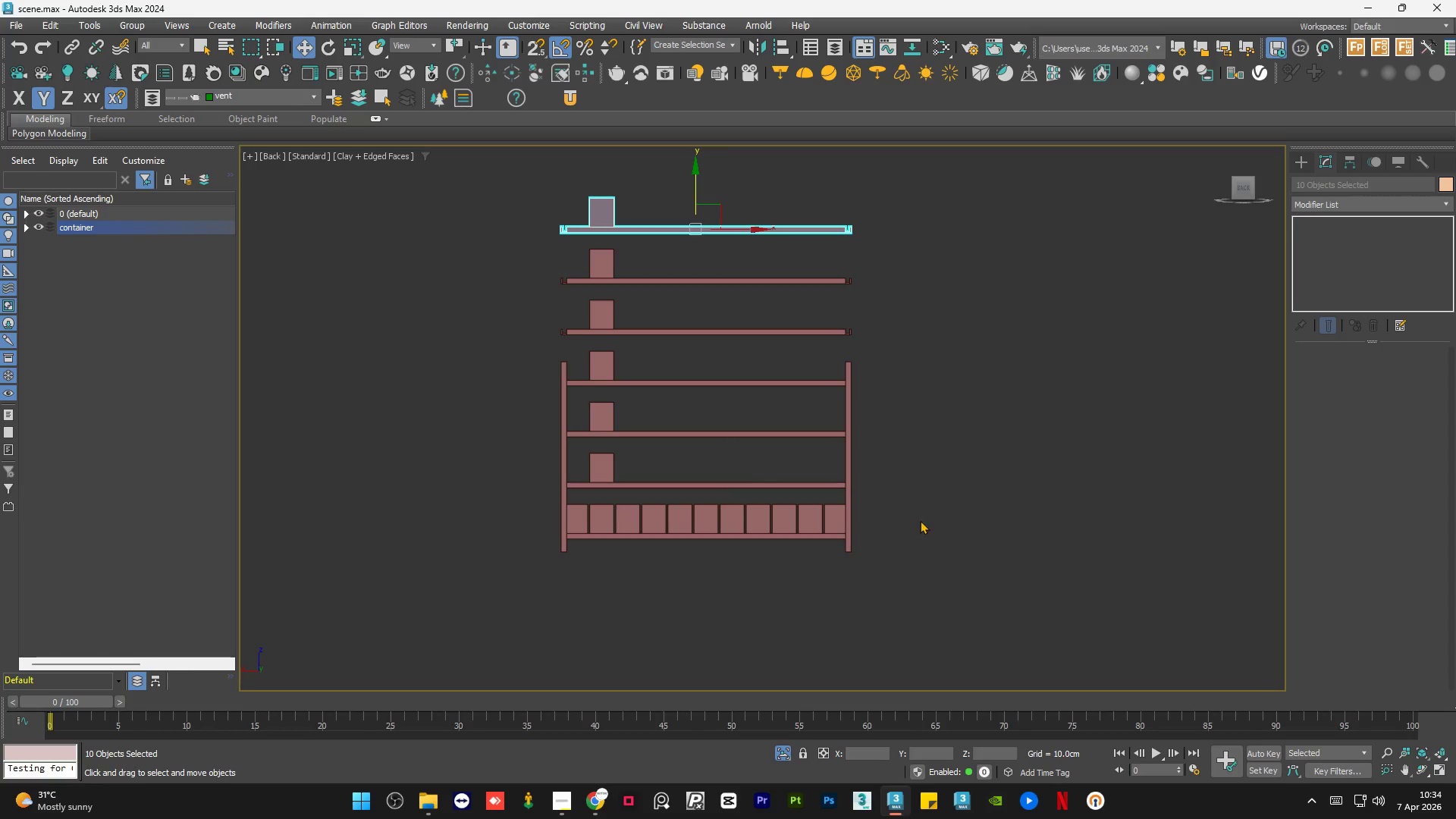 
left_click([992, 487])
 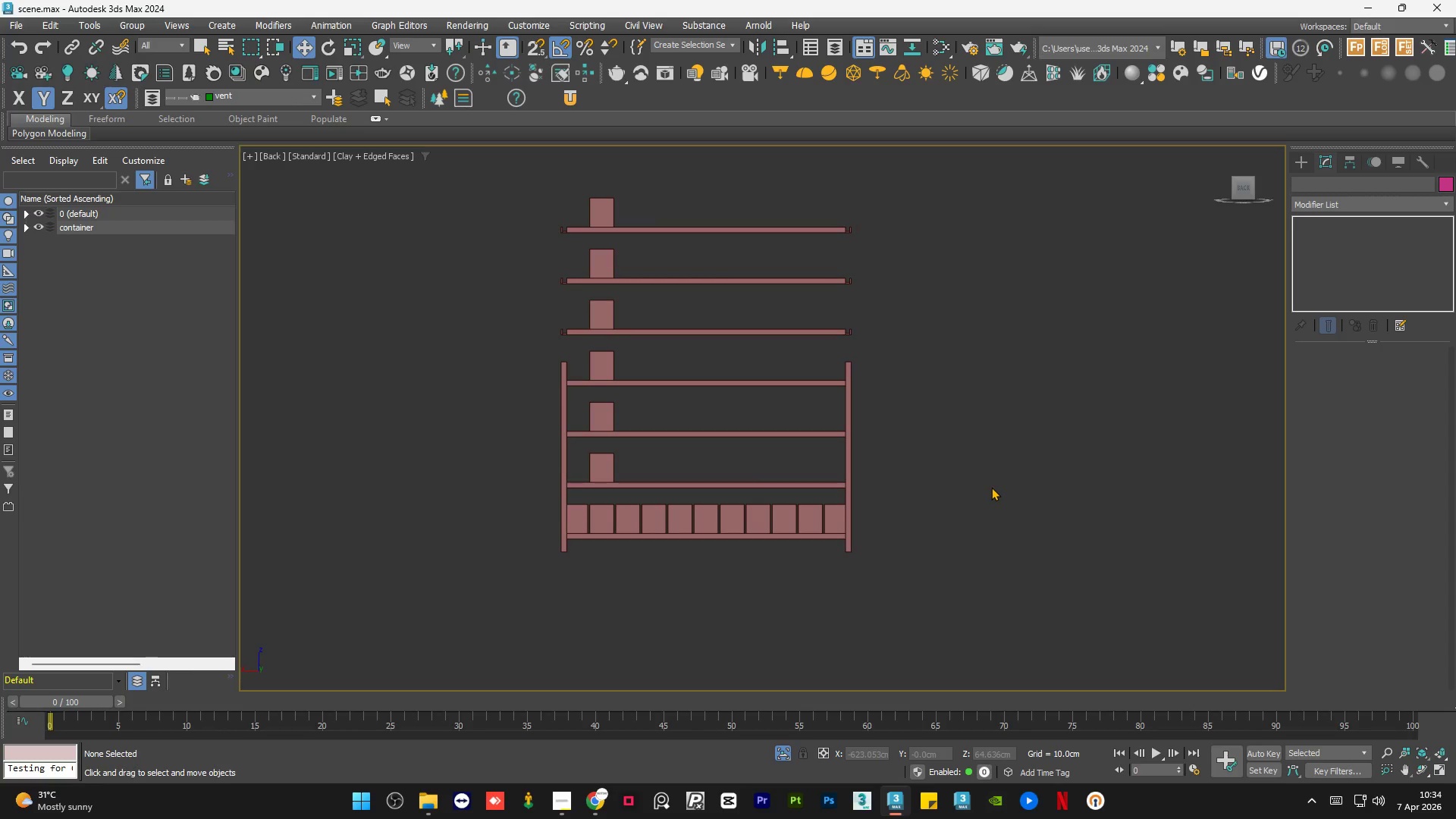 
hold_key(key=AltLeft, duration=1.39)
 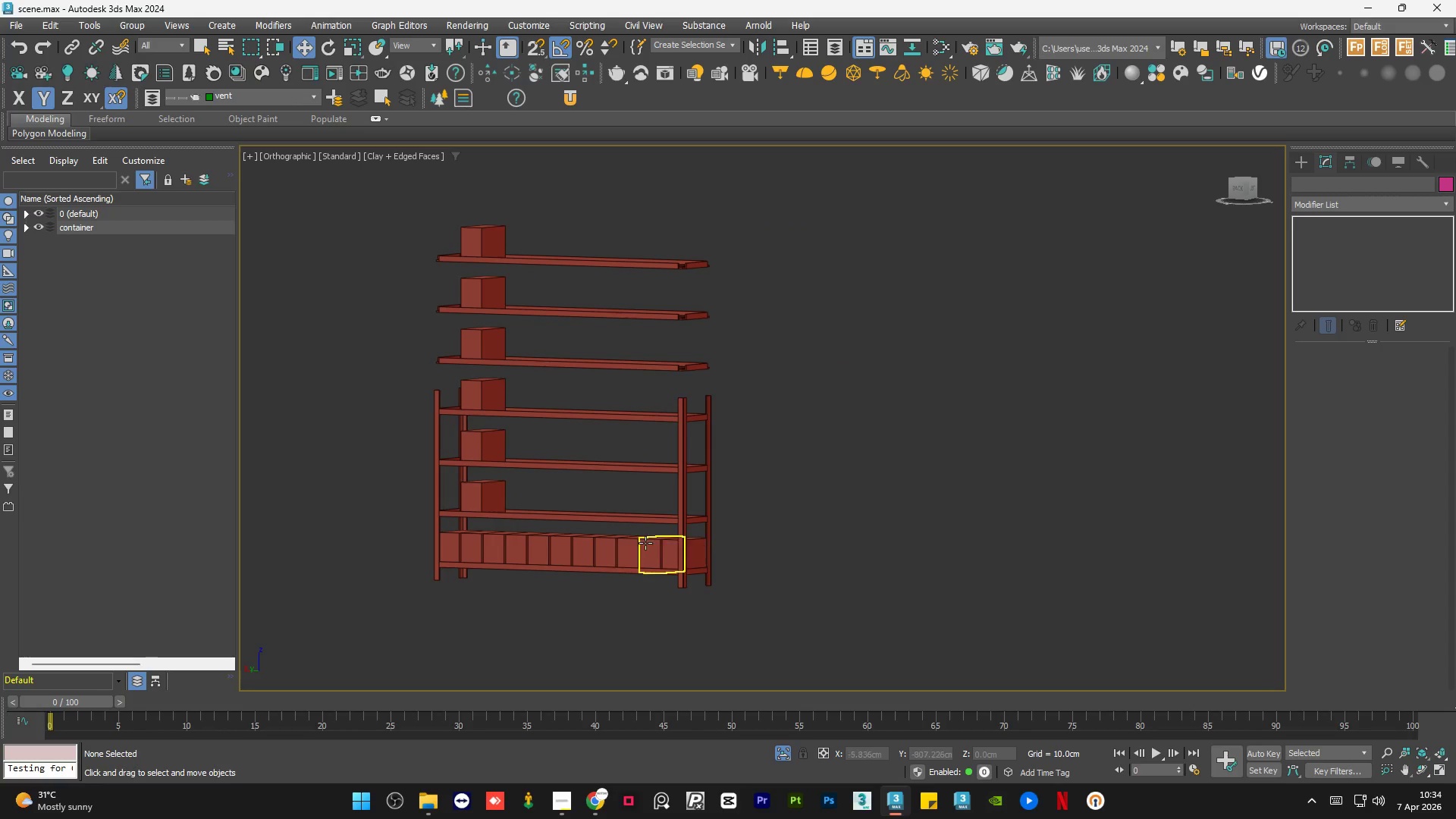 
scroll: coordinate [709, 549], scroll_direction: up, amount: 4.0
 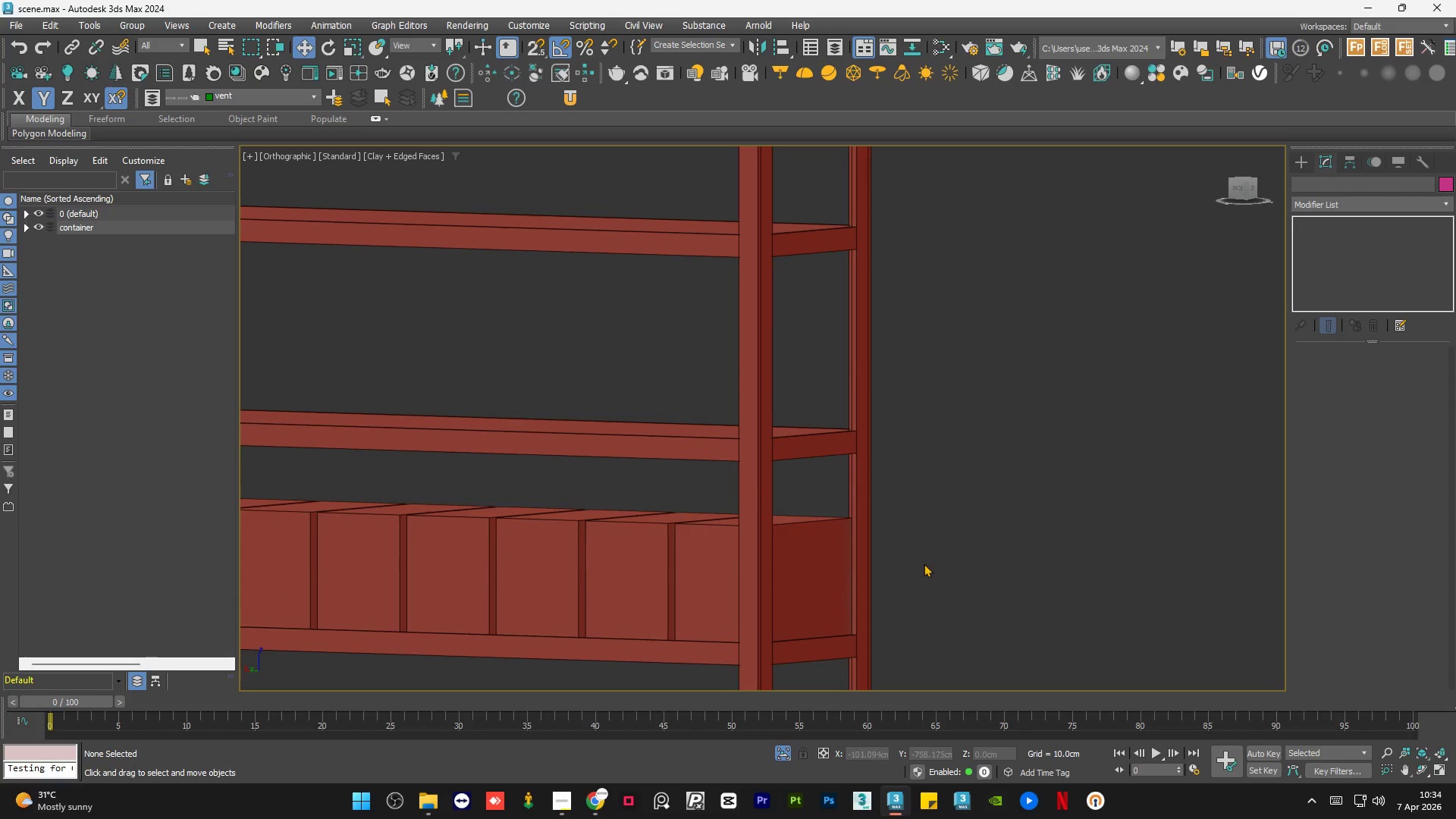 
left_click([924, 563])
 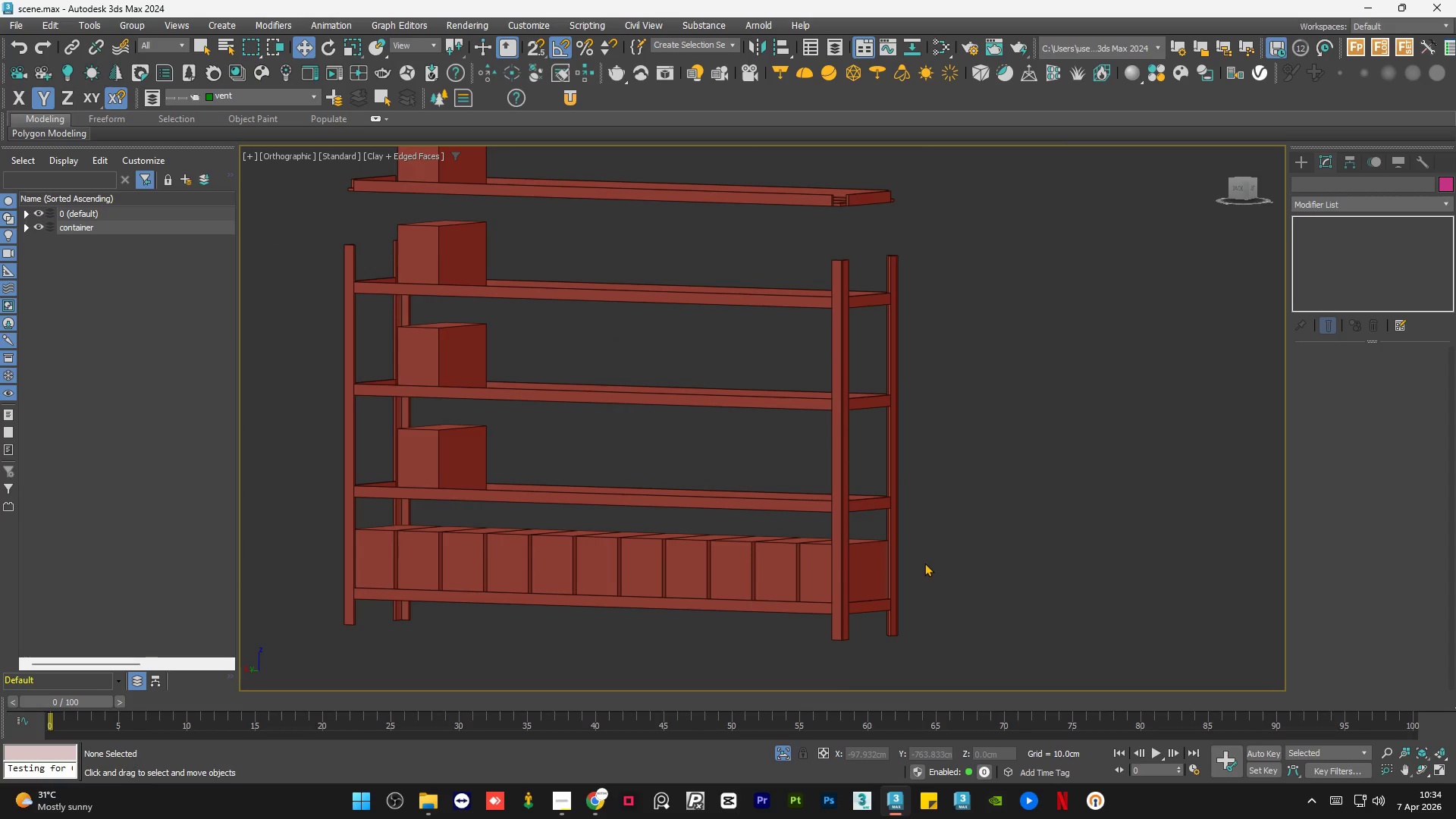 
scroll: coordinate [924, 563], scroll_direction: down, amount: 2.0
 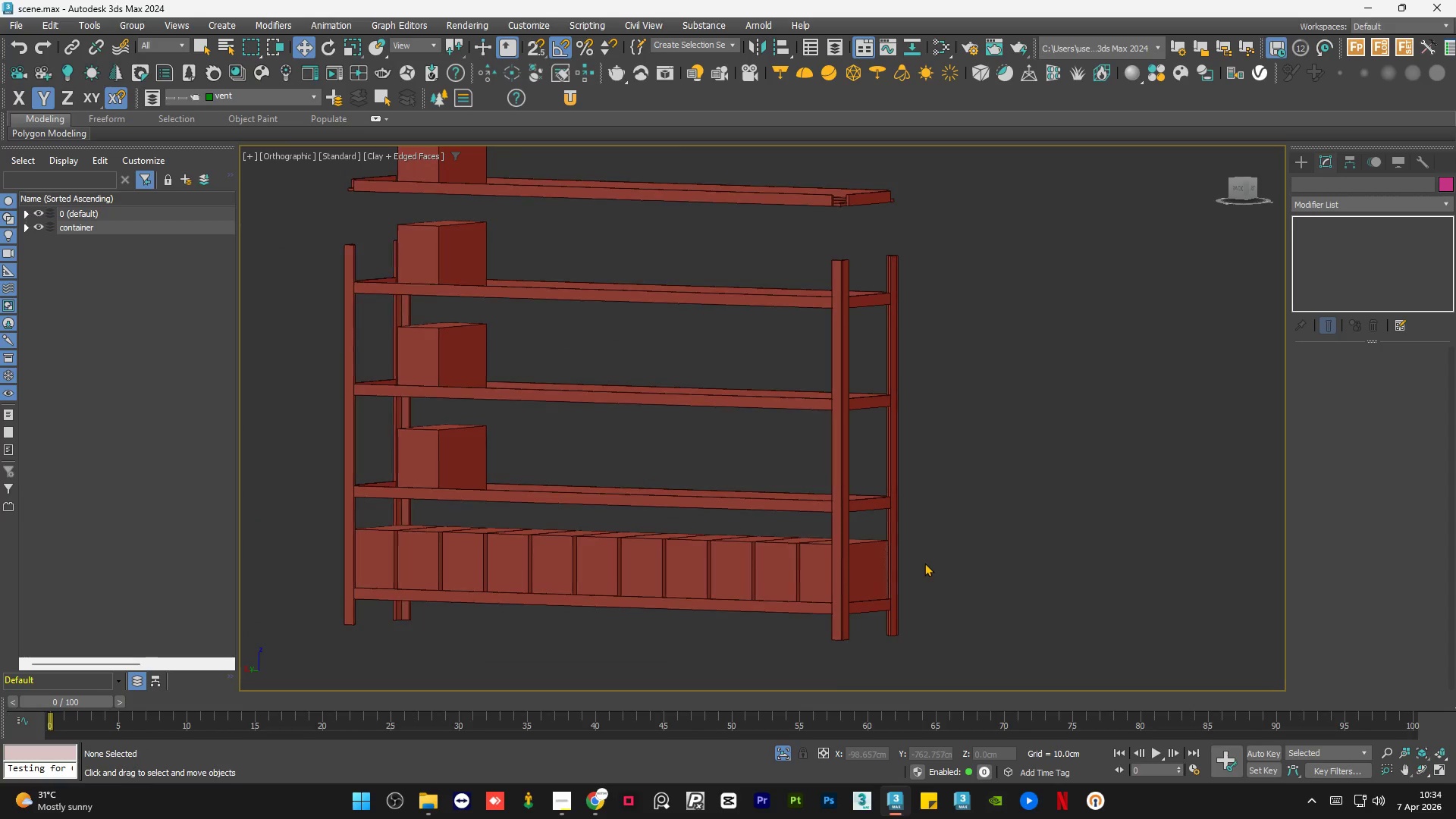 
hold_key(key=AltLeft, duration=0.52)
 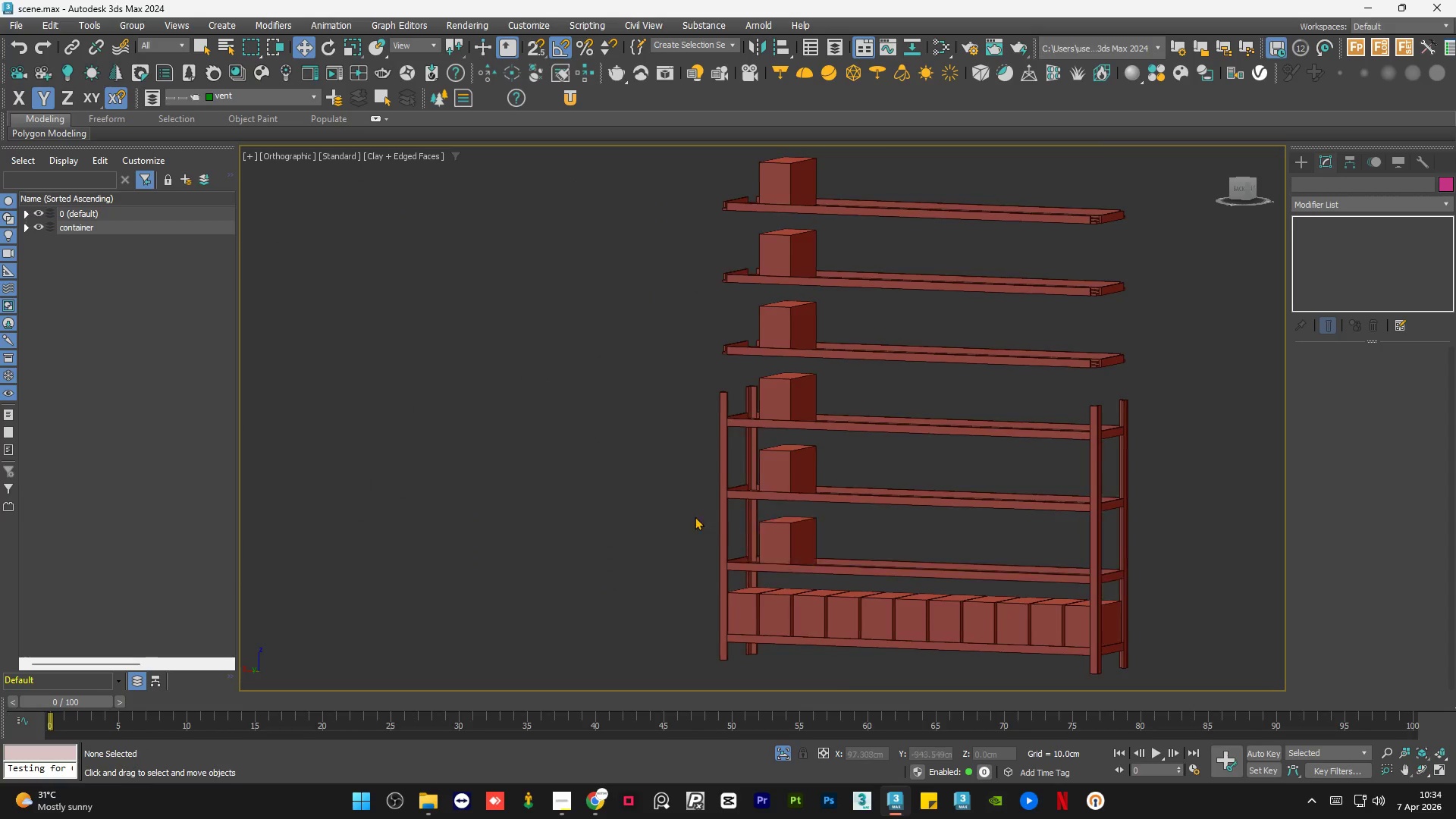 
scroll: coordinate [689, 516], scroll_direction: down, amount: 2.0
 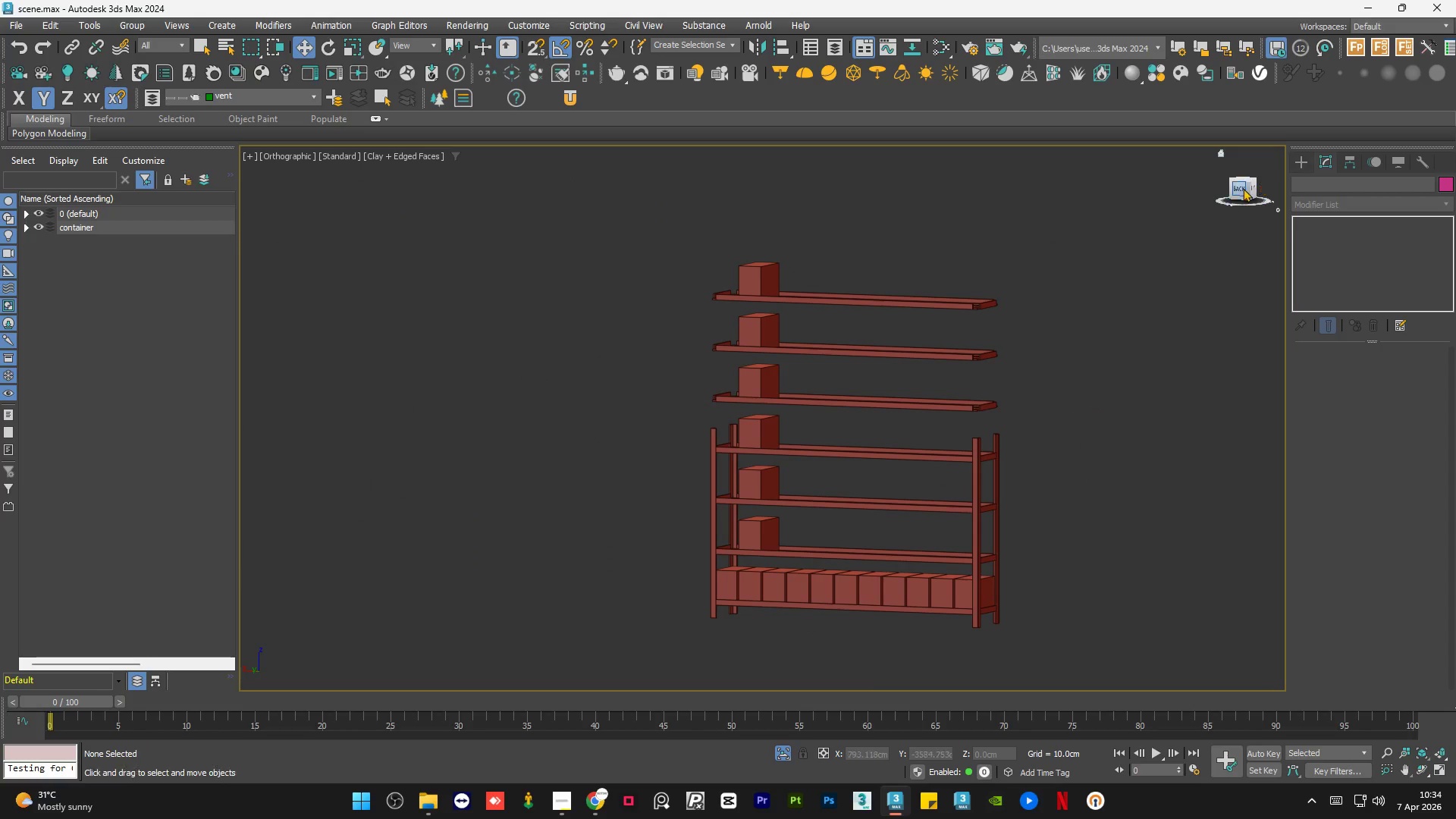 
left_click([1235, 188])
 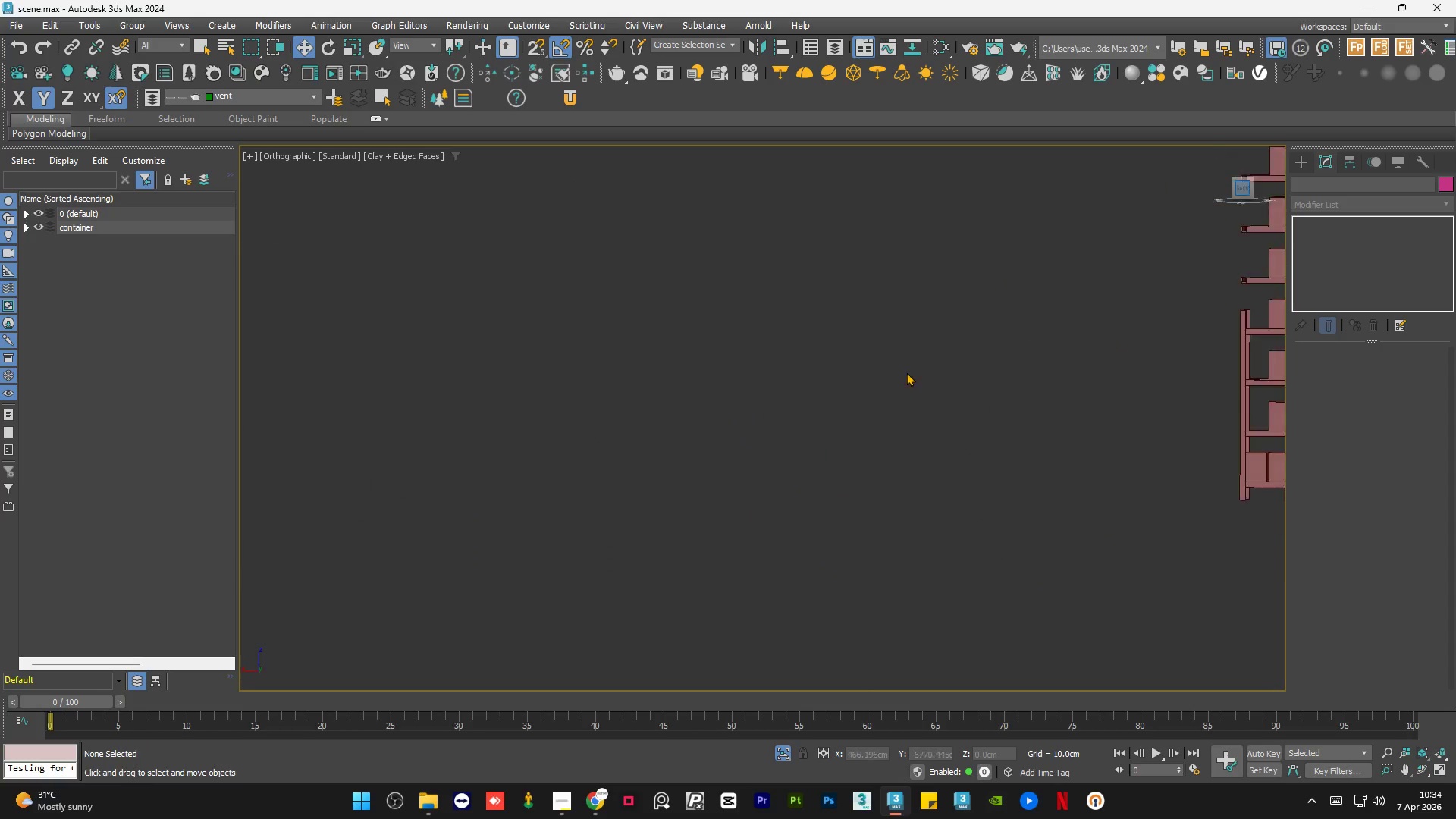 
scroll: coordinate [609, 465], scroll_direction: down, amount: 3.0
 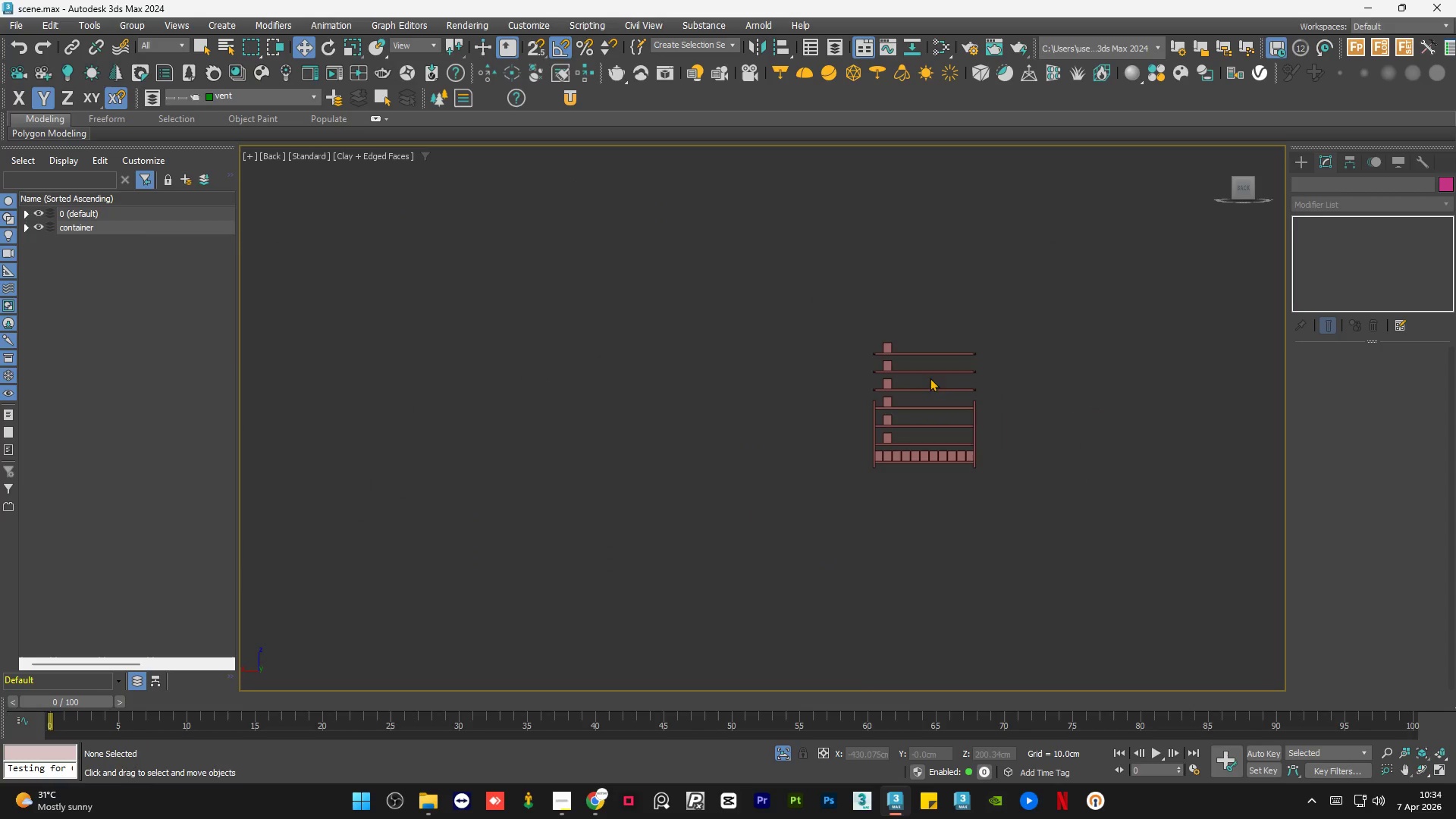 
scroll: coordinate [1015, 393], scroll_direction: up, amount: 2.0
 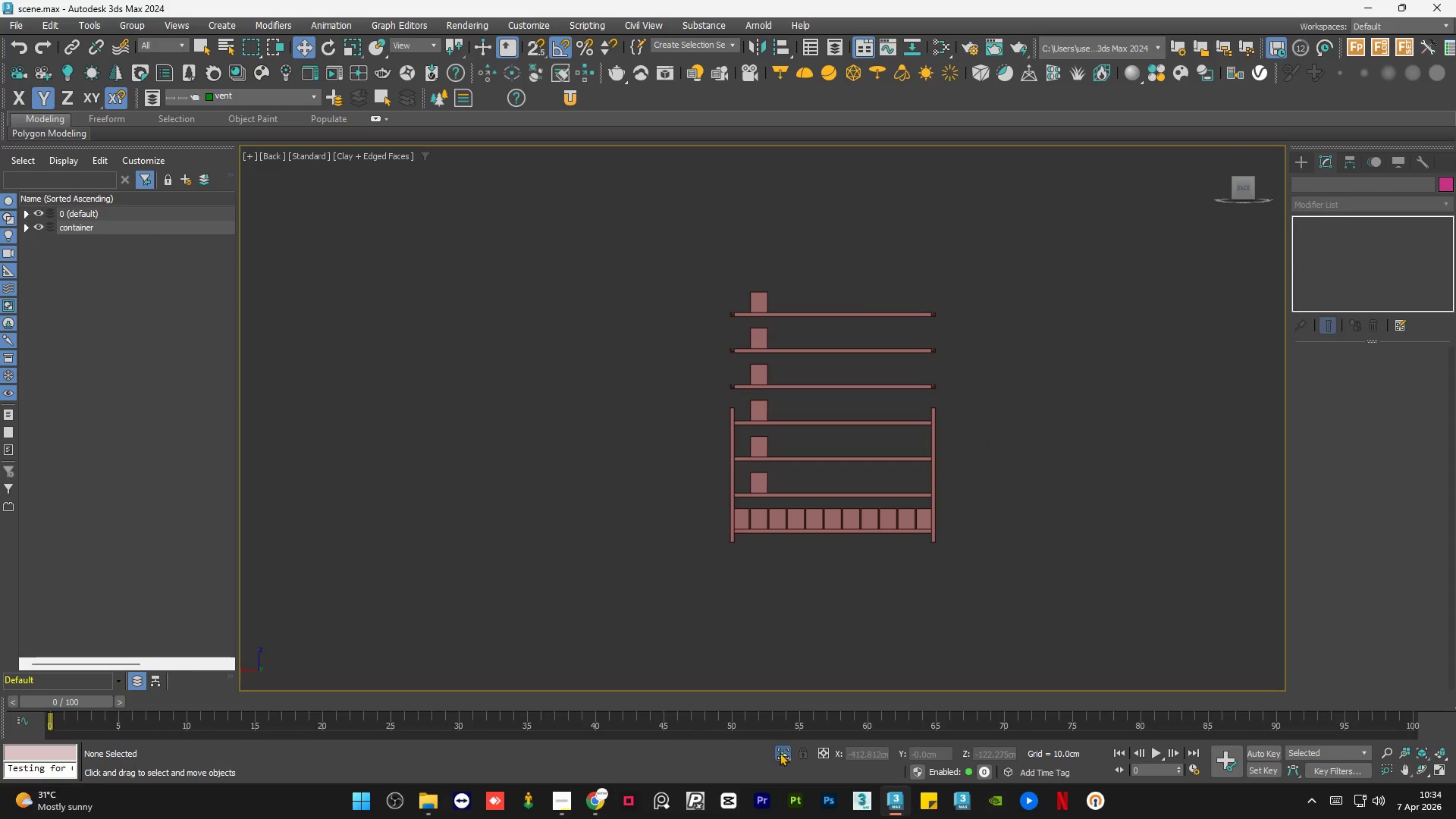 
left_click([782, 749])
 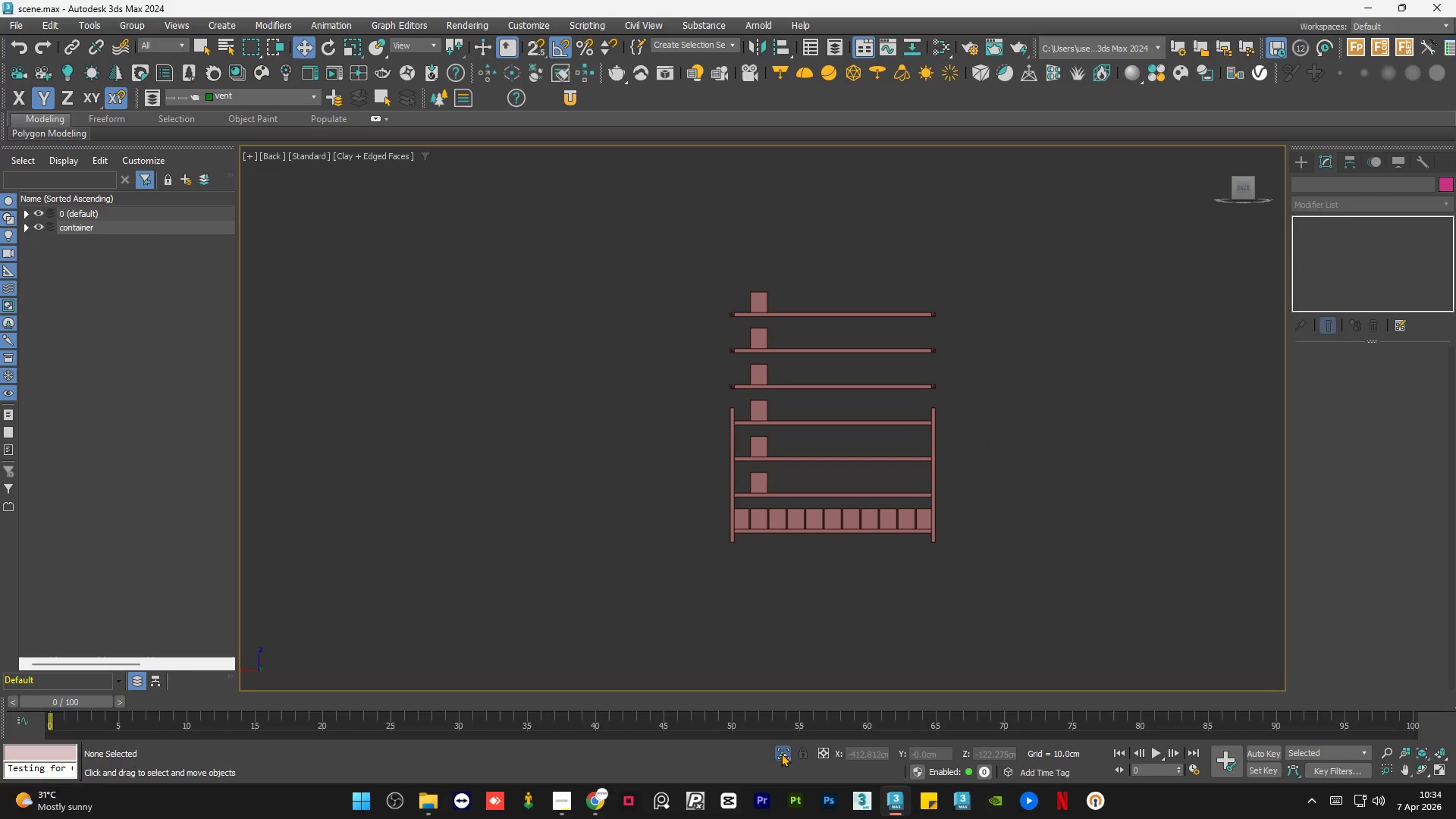 
left_click([781, 754])
 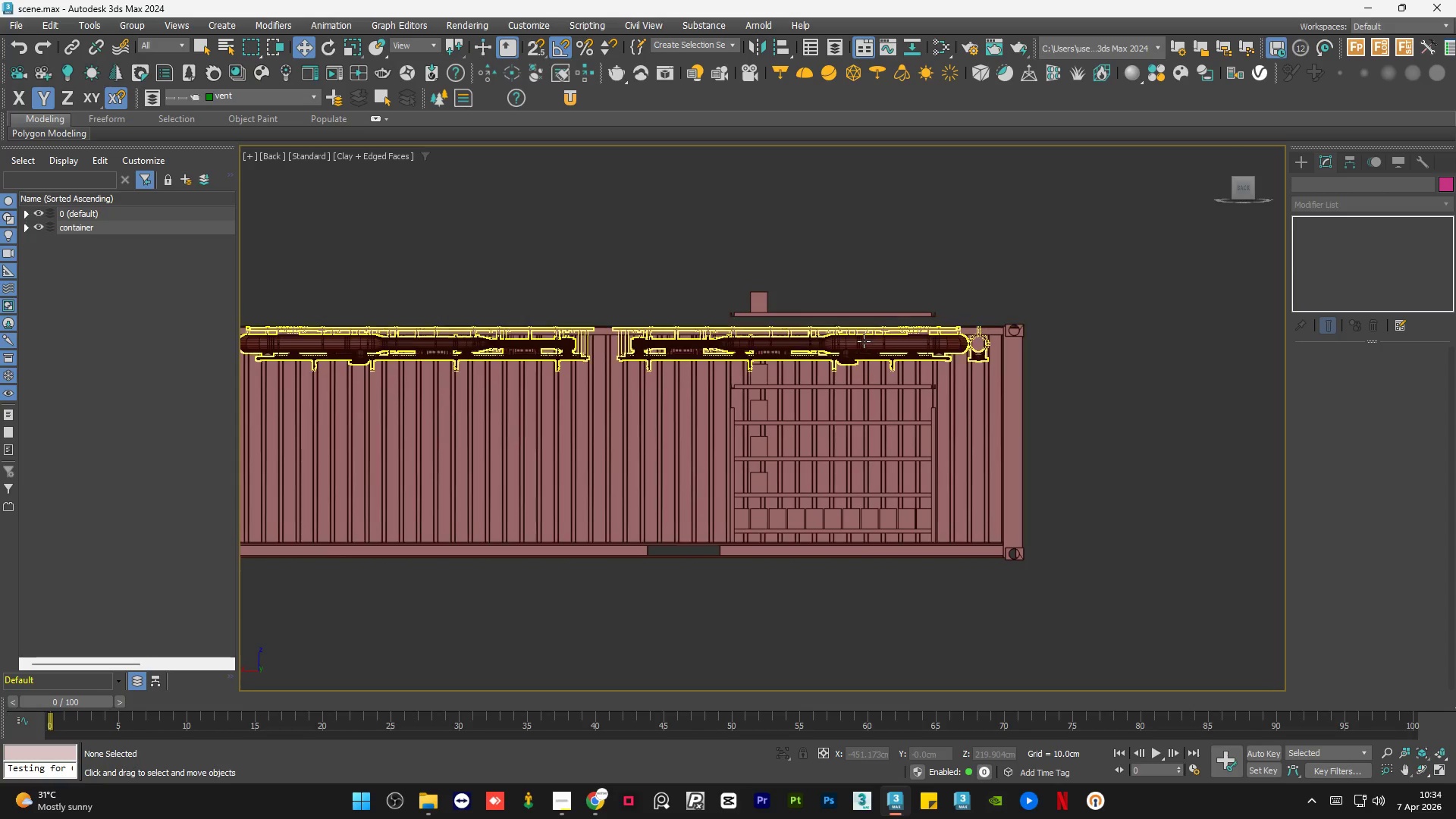 
left_click_drag(start_coordinate=[744, 253], to_coordinate=[662, 325])
 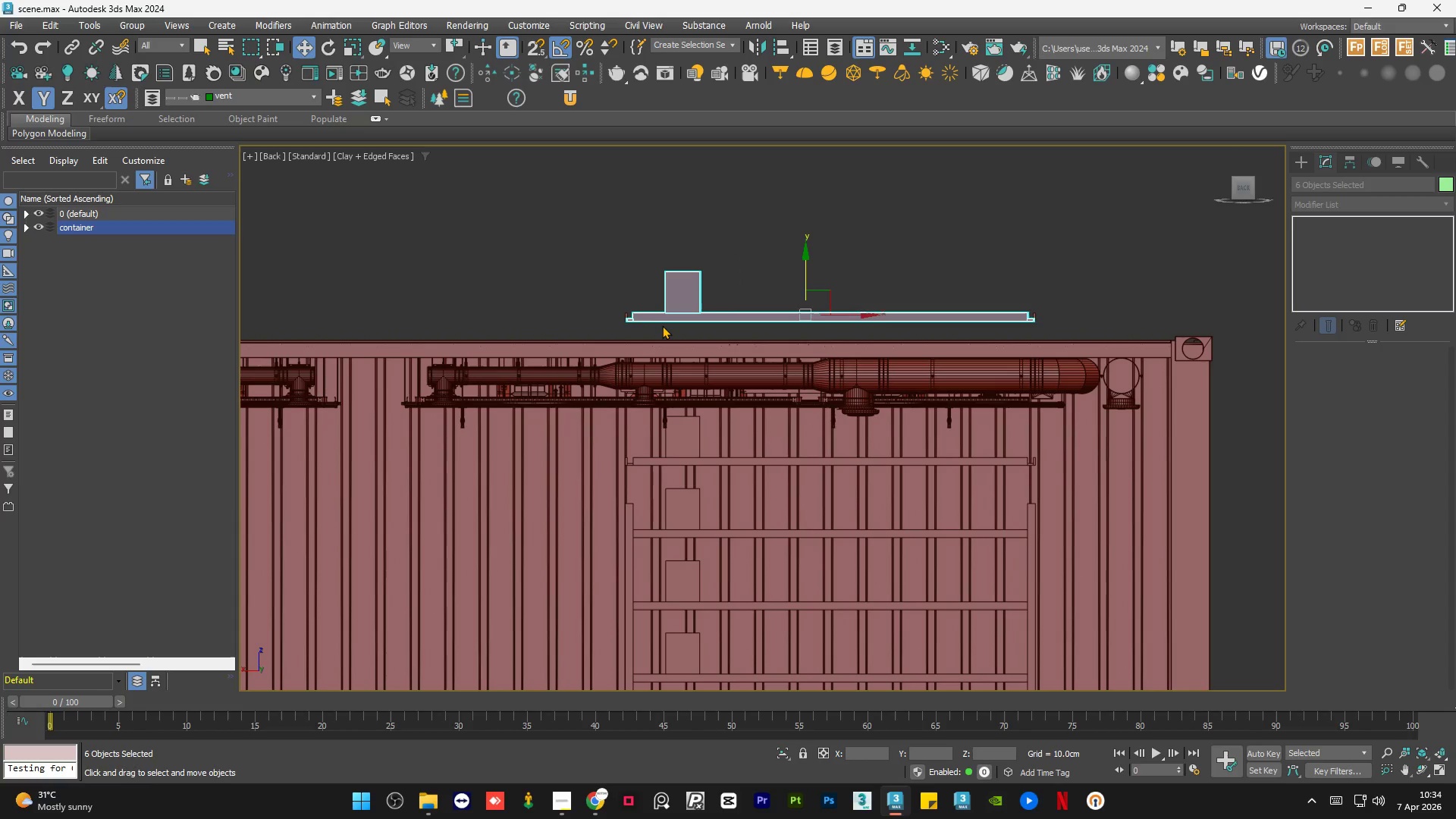 
scroll: coordinate [835, 312], scroll_direction: up, amount: 2.0
 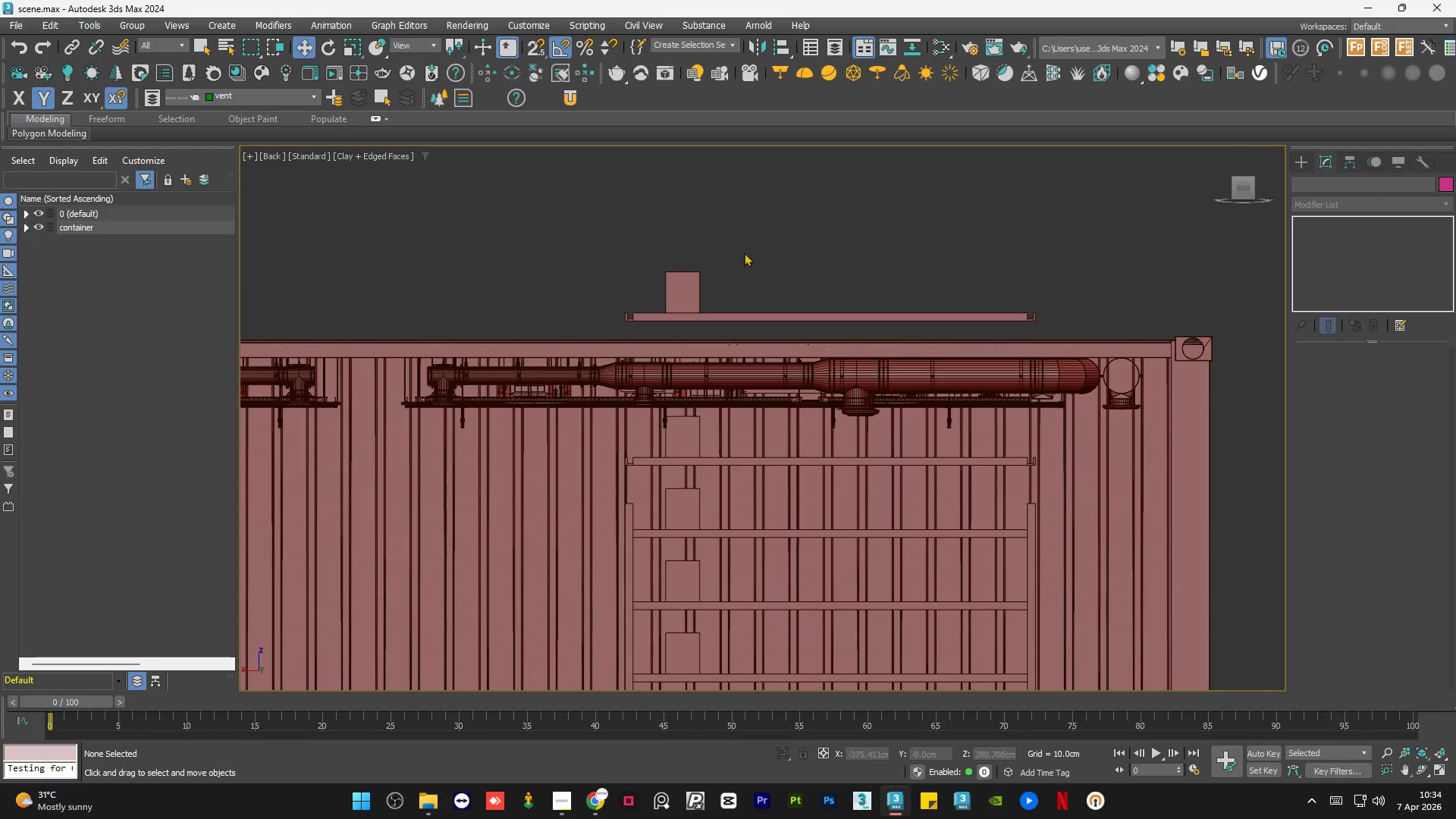 
key(Delete)
 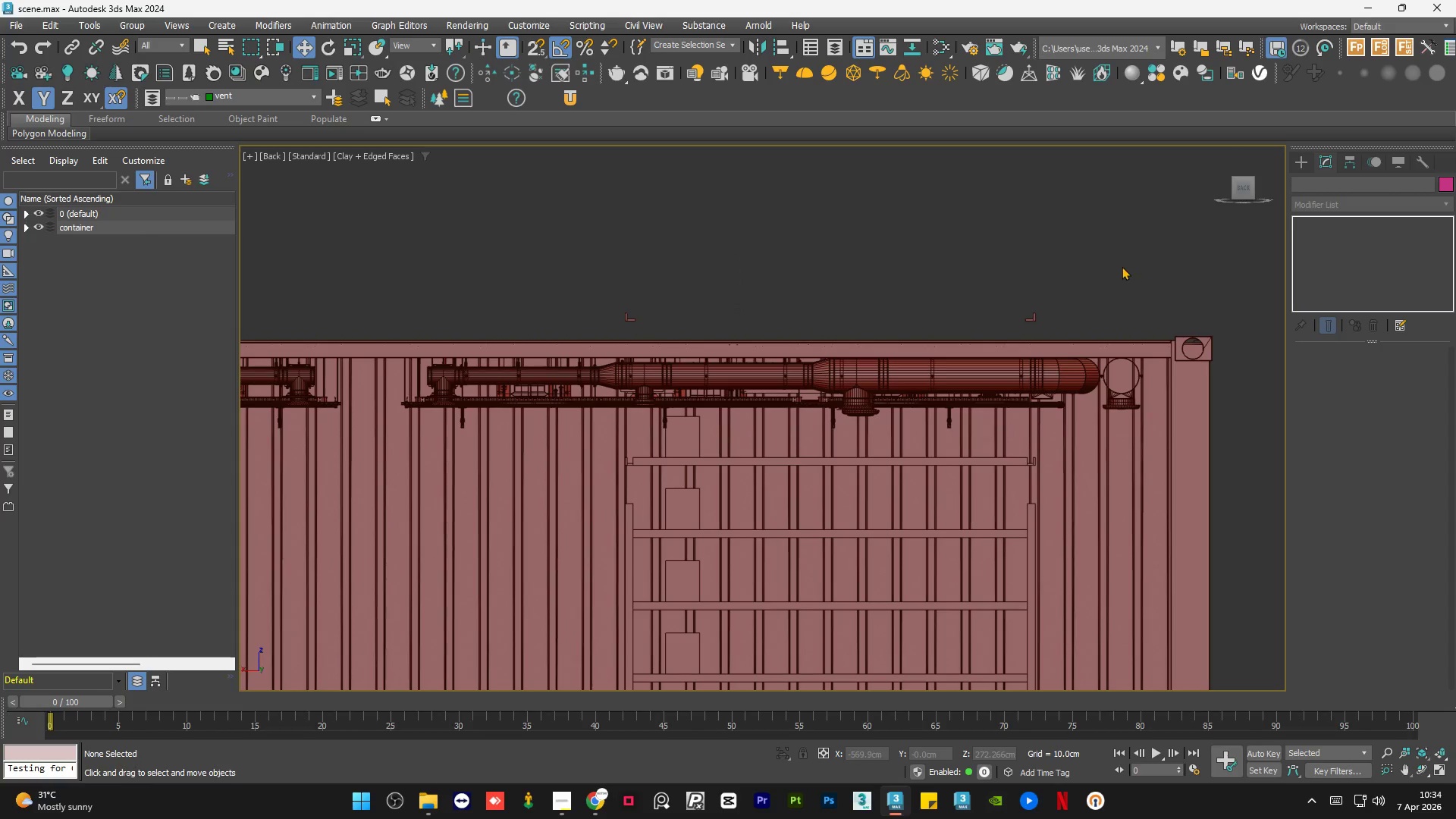 
left_click_drag(start_coordinate=[1104, 245], to_coordinate=[648, 328])
 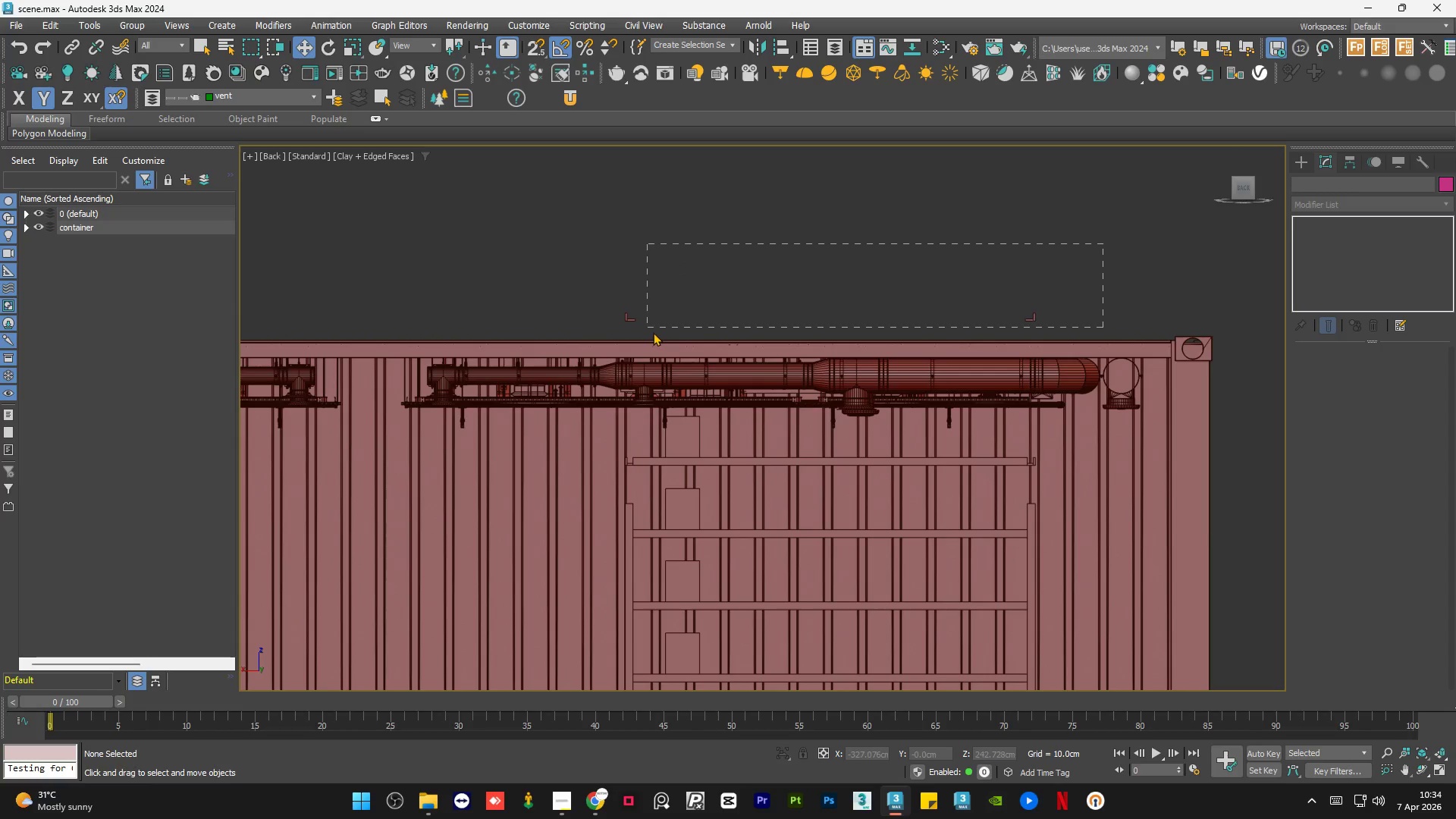 
left_click([653, 332])
 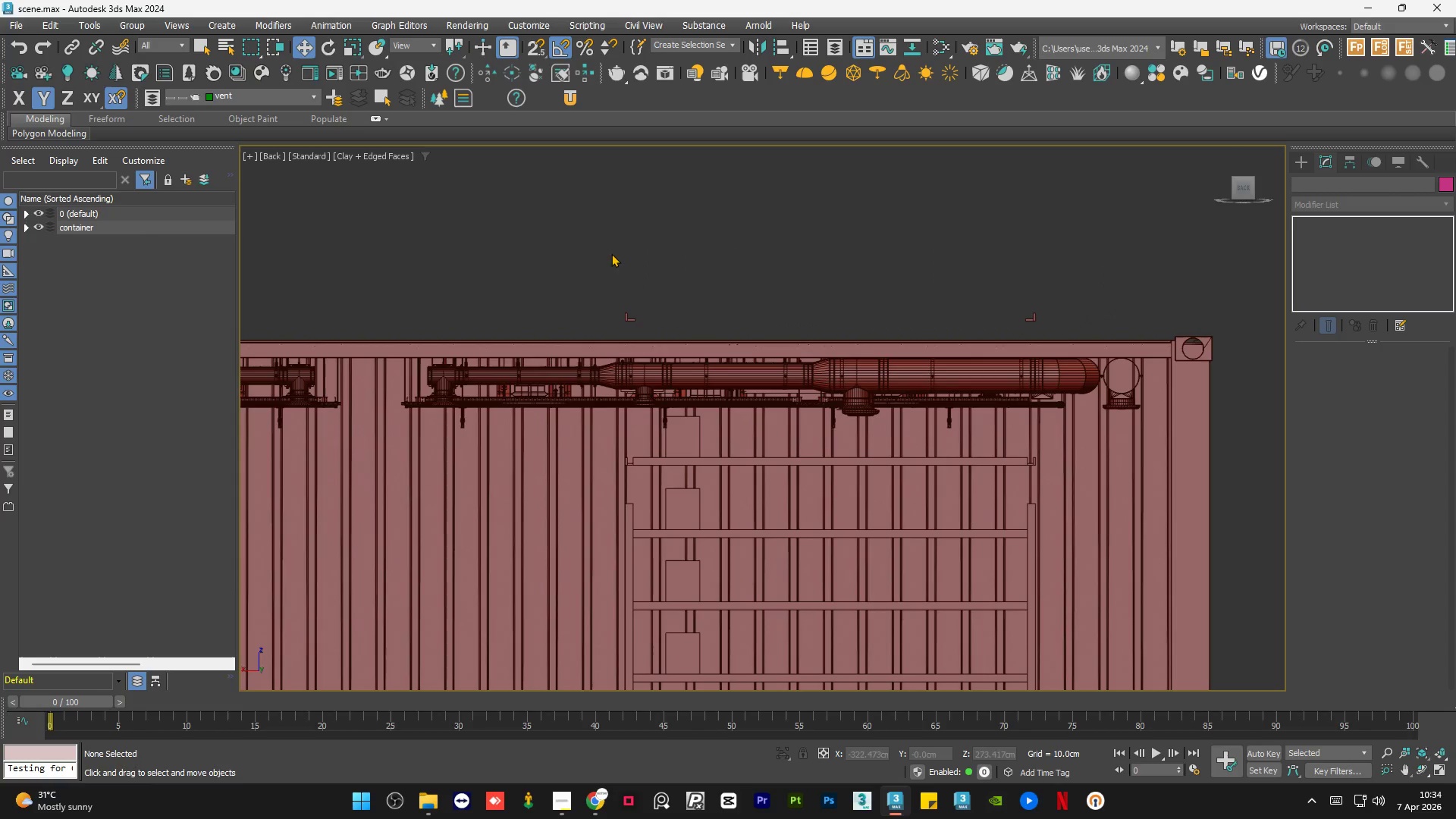 
left_click_drag(start_coordinate=[579, 234], to_coordinate=[1072, 329])
 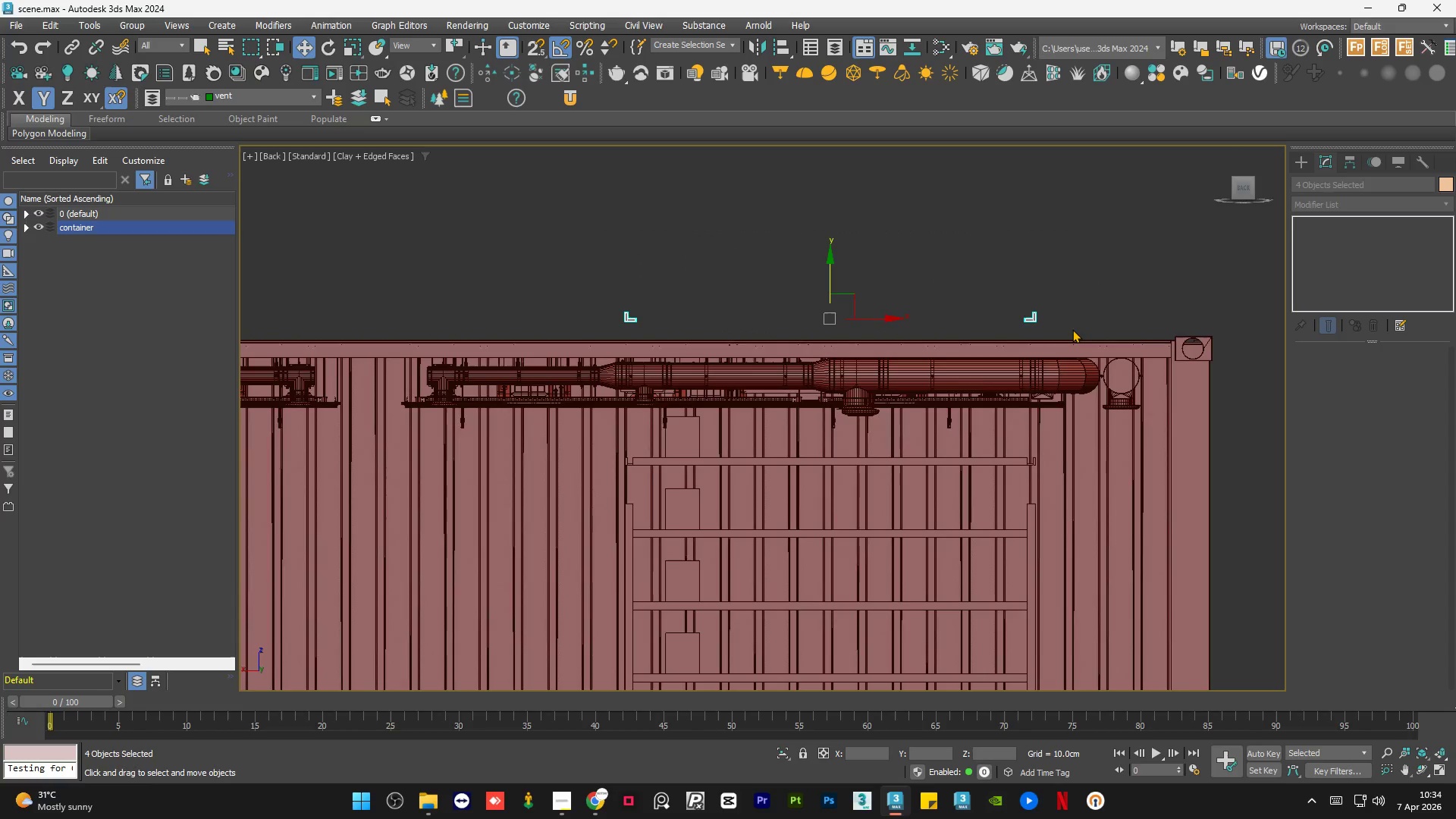 
key(Delete)
 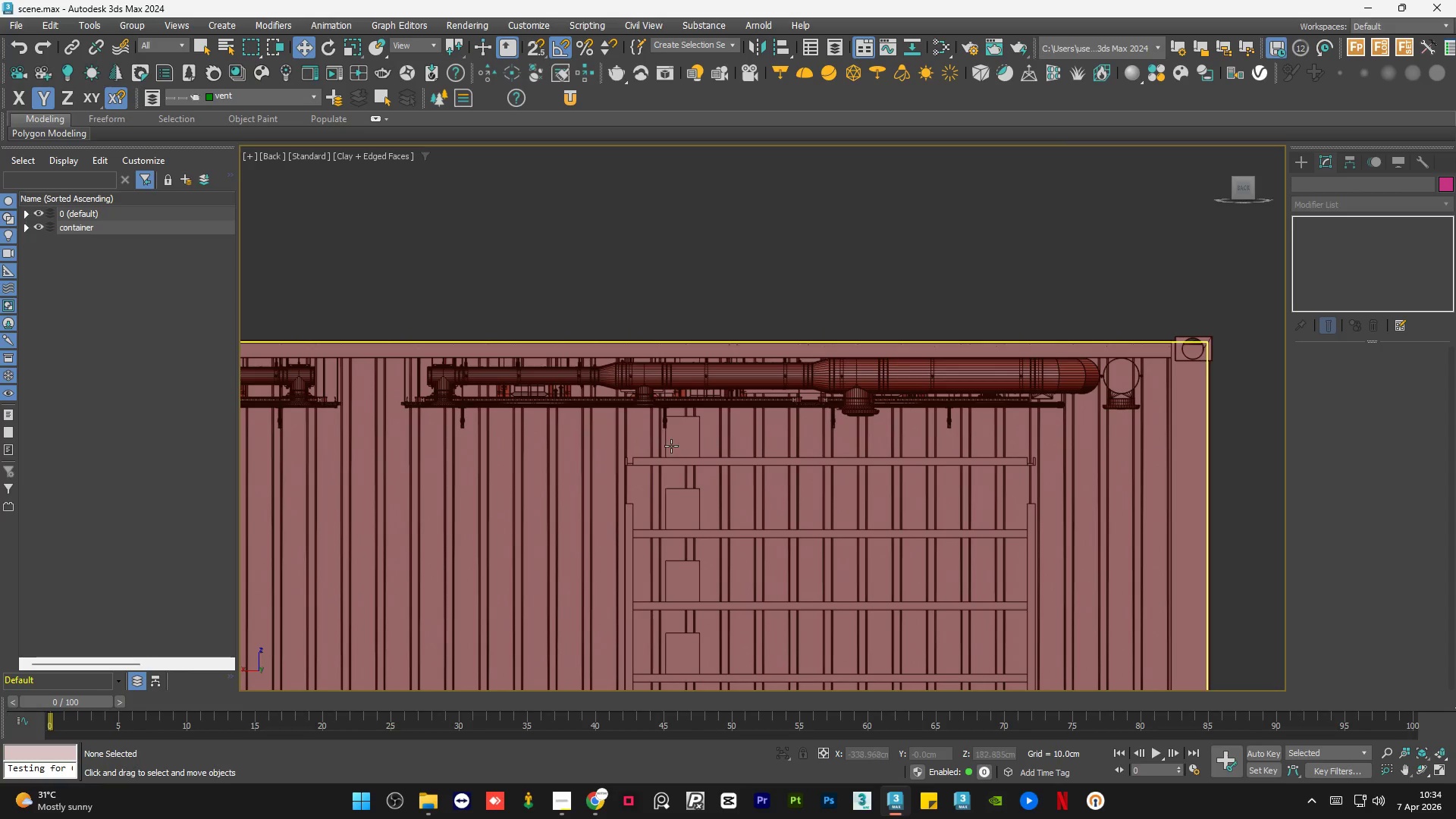 
left_click([671, 446])
 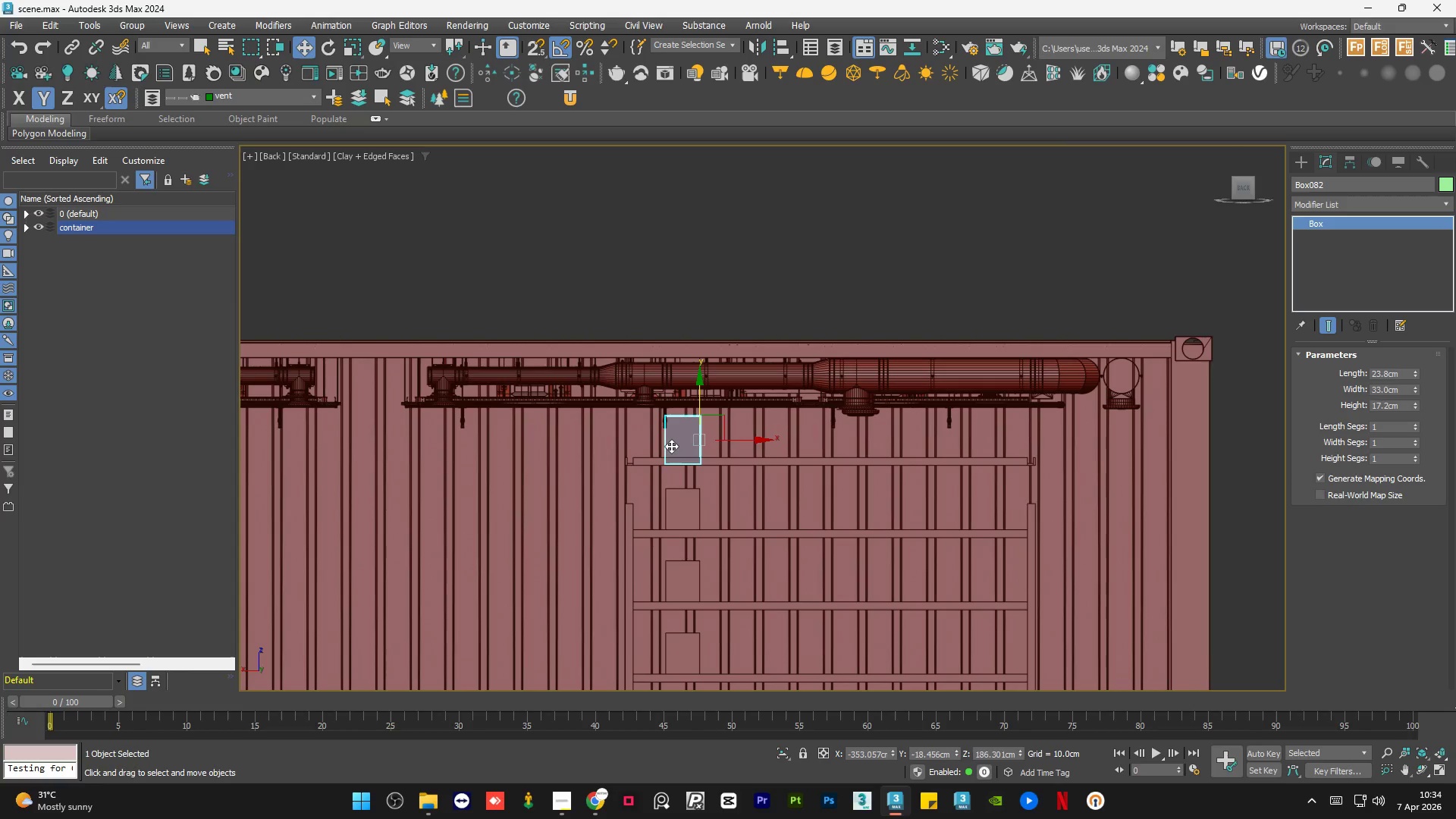 
key(Delete)
 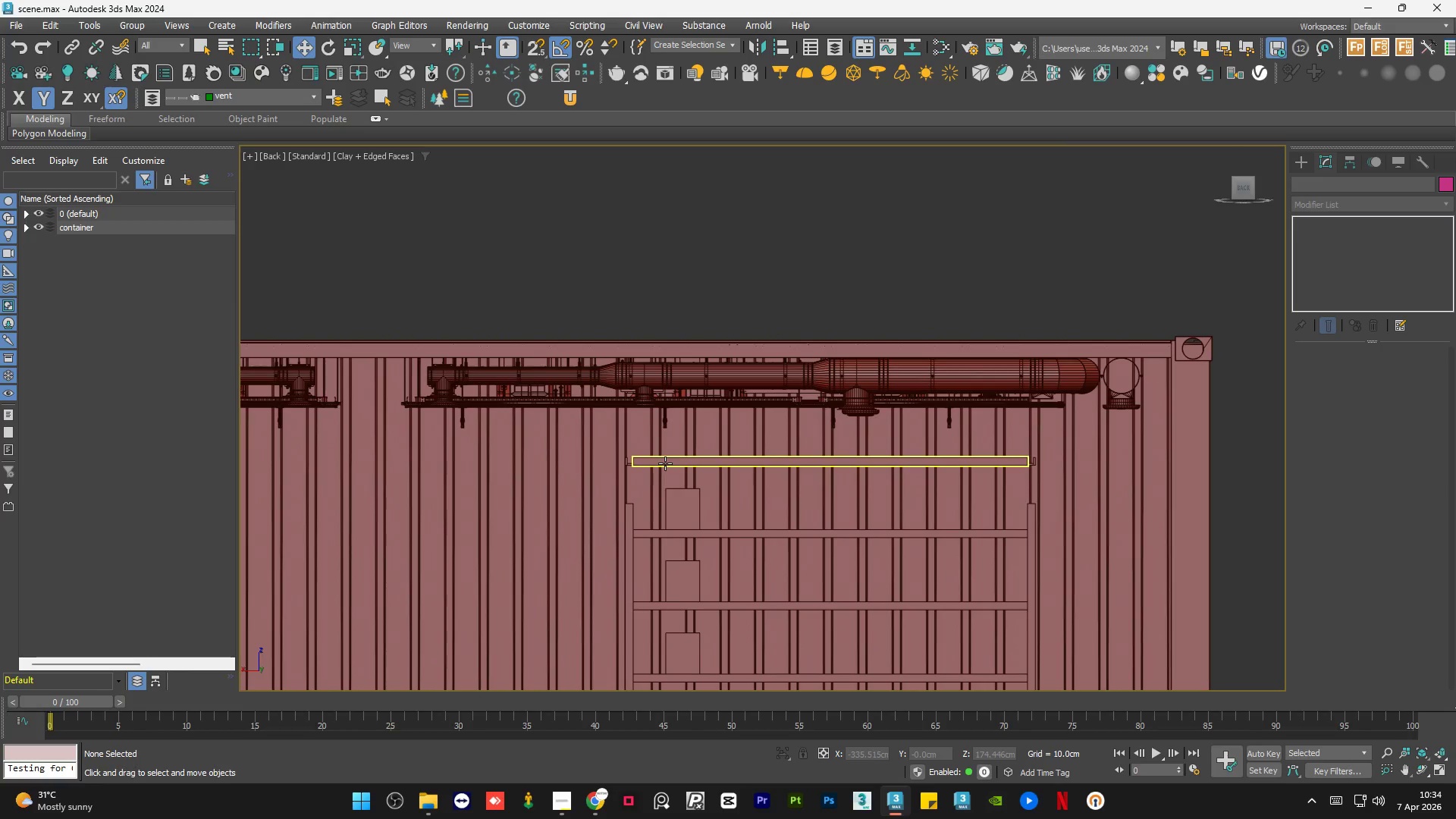 
left_click([665, 463])
 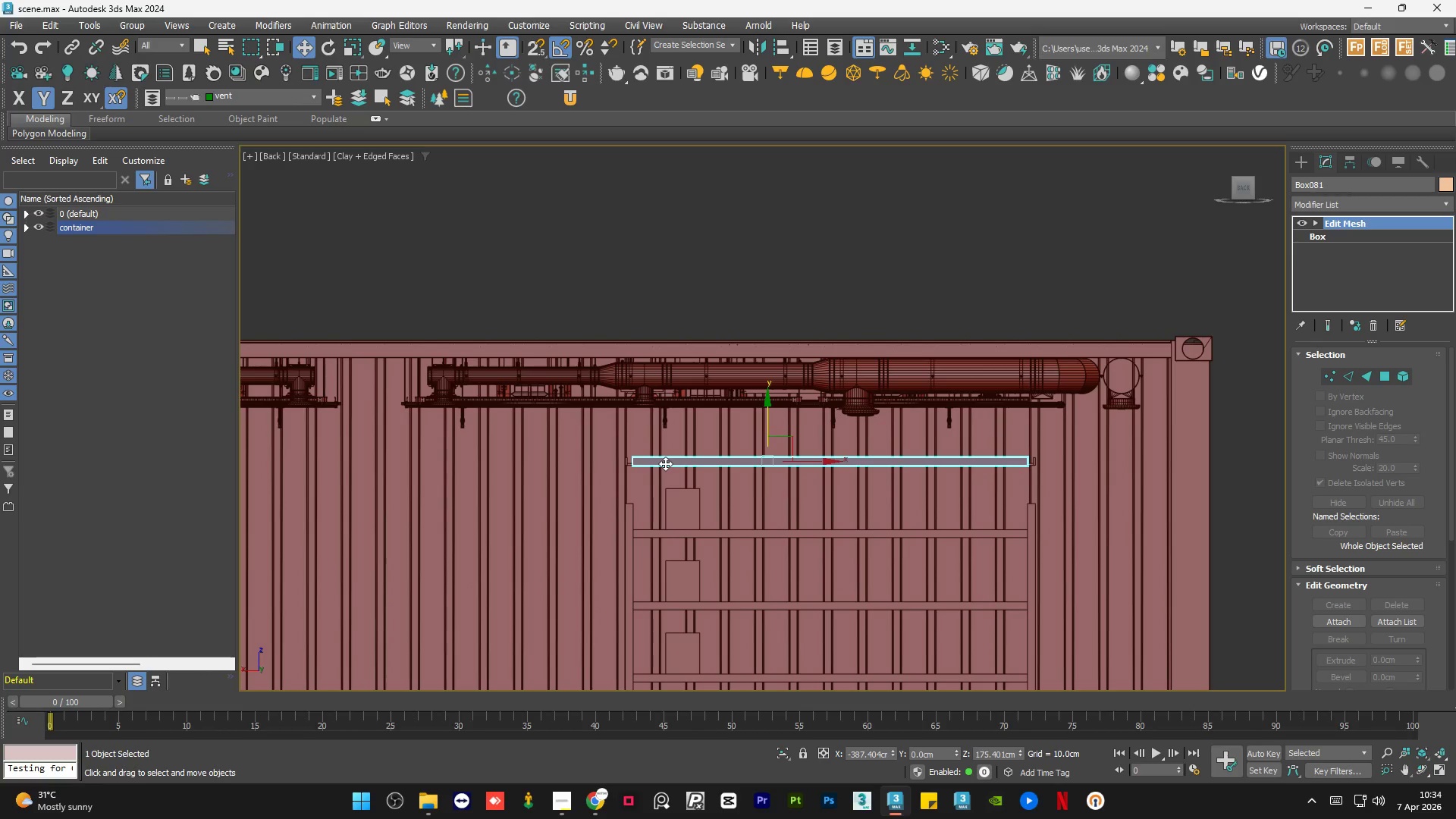 
wait(13.34)
 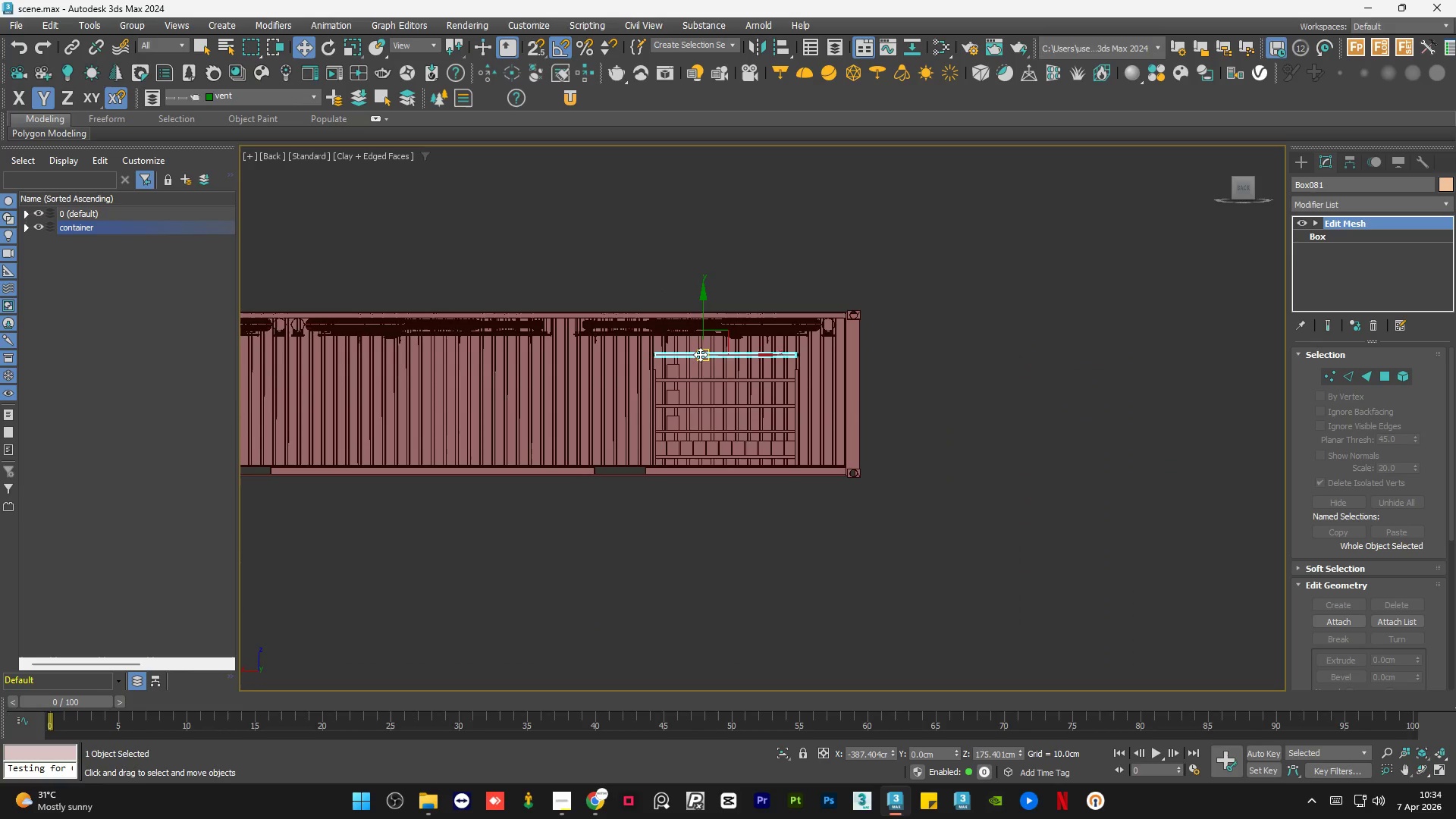 
hold_key(key=AltLeft, duration=1.27)
 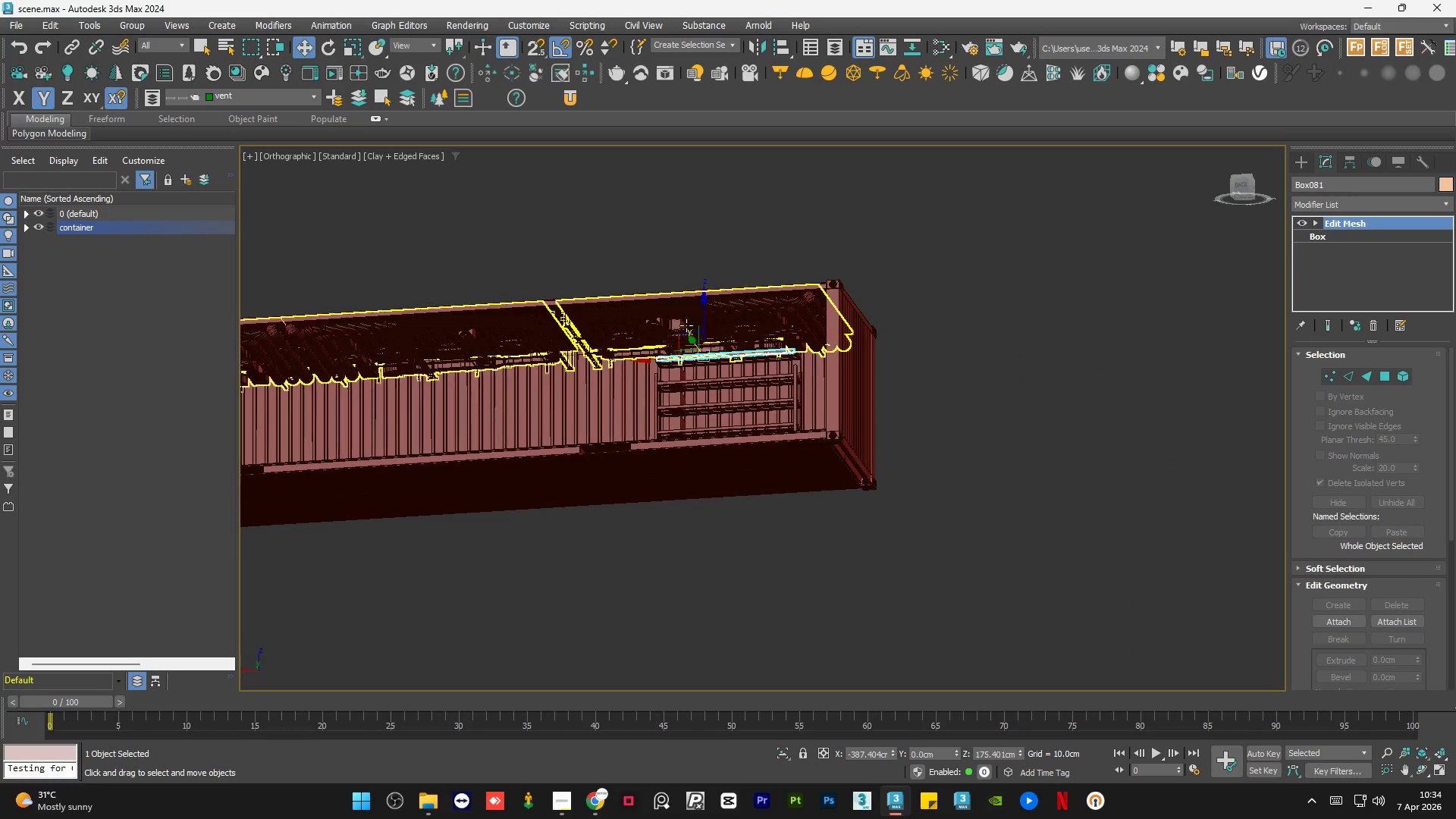 
scroll: coordinate [676, 303], scroll_direction: down, amount: 3.0
 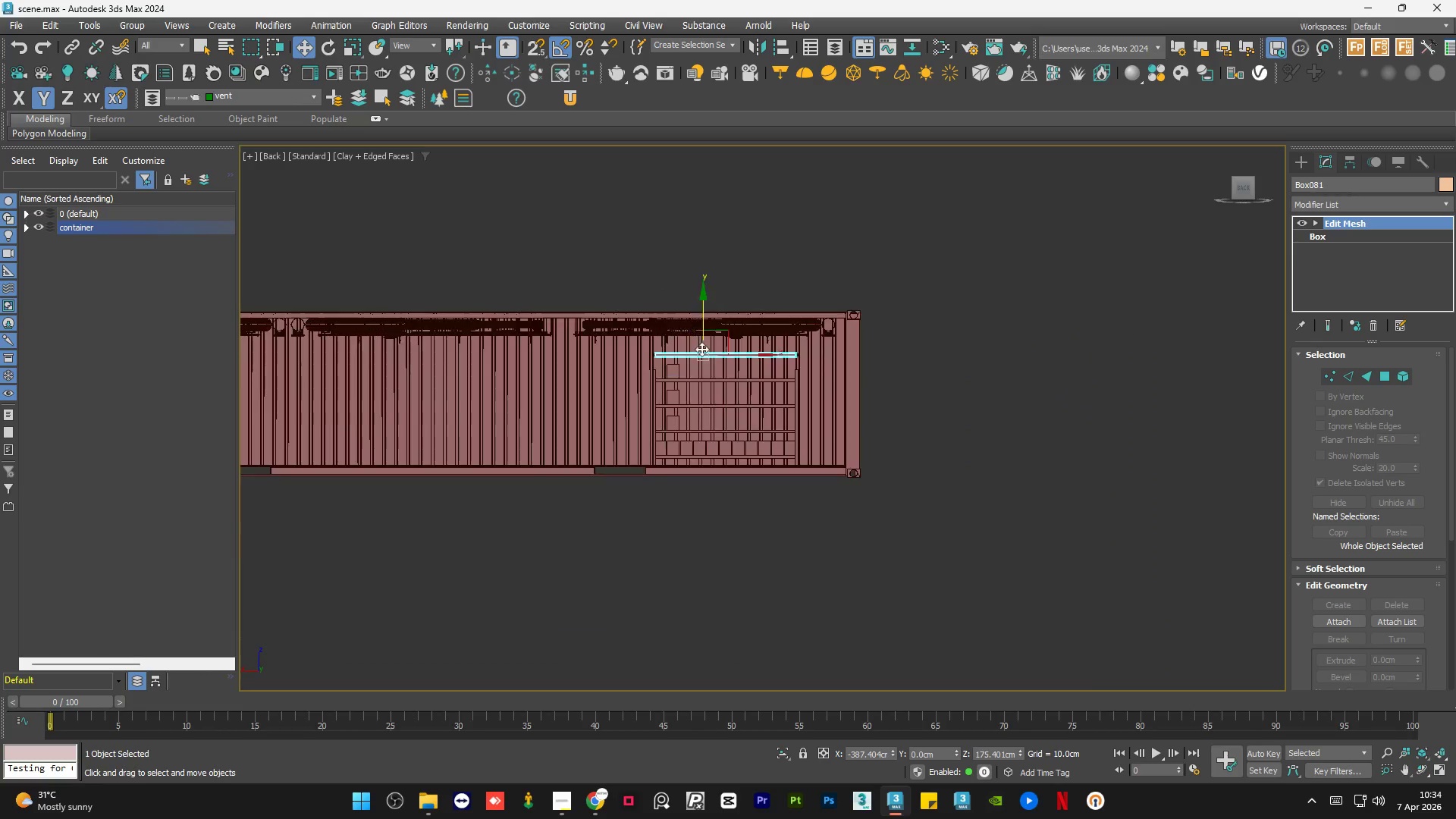 
scroll: coordinate [686, 325], scroll_direction: up, amount: 4.0
 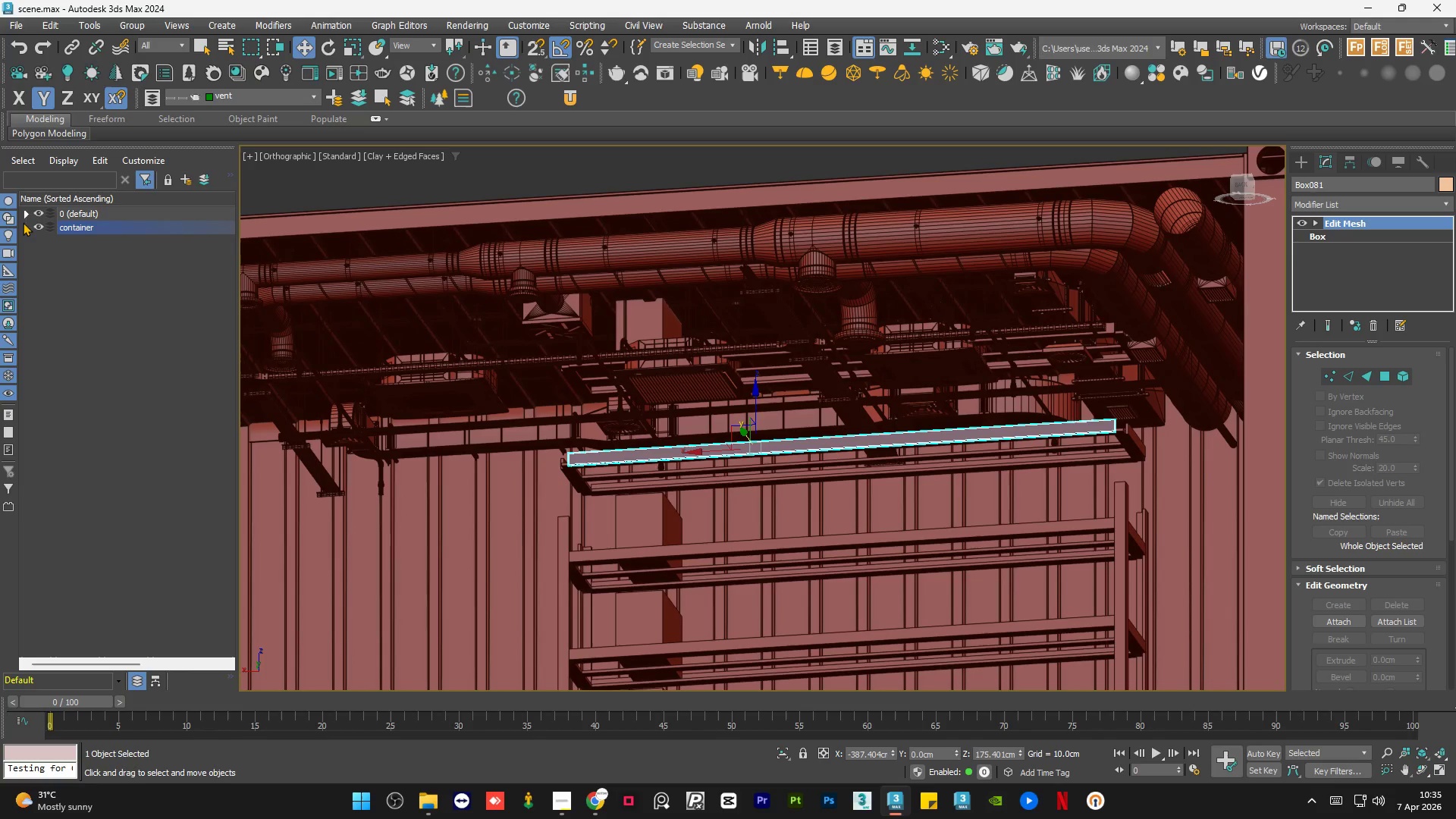 
left_click([23, 227])
 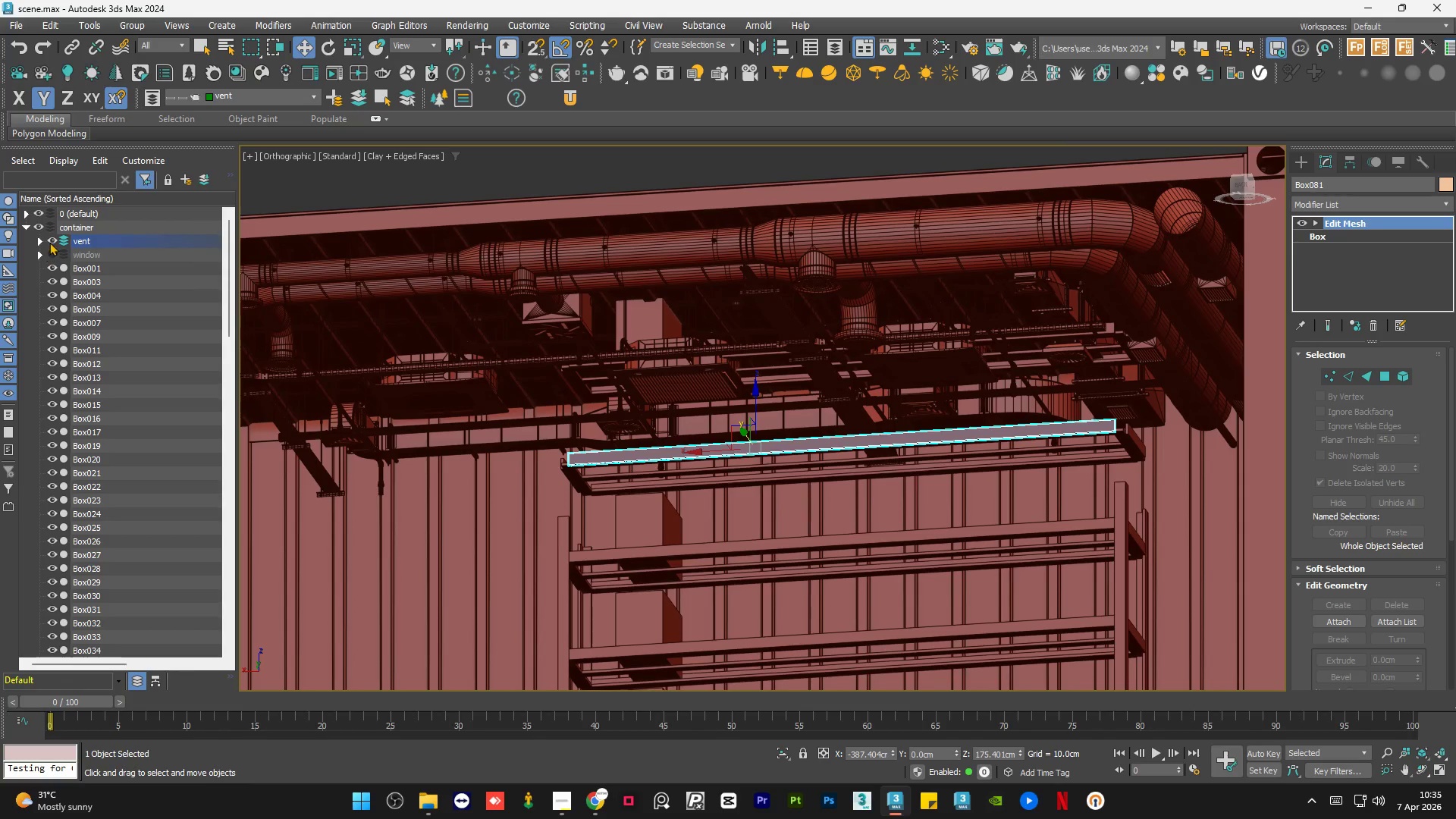 
left_click([51, 240])
 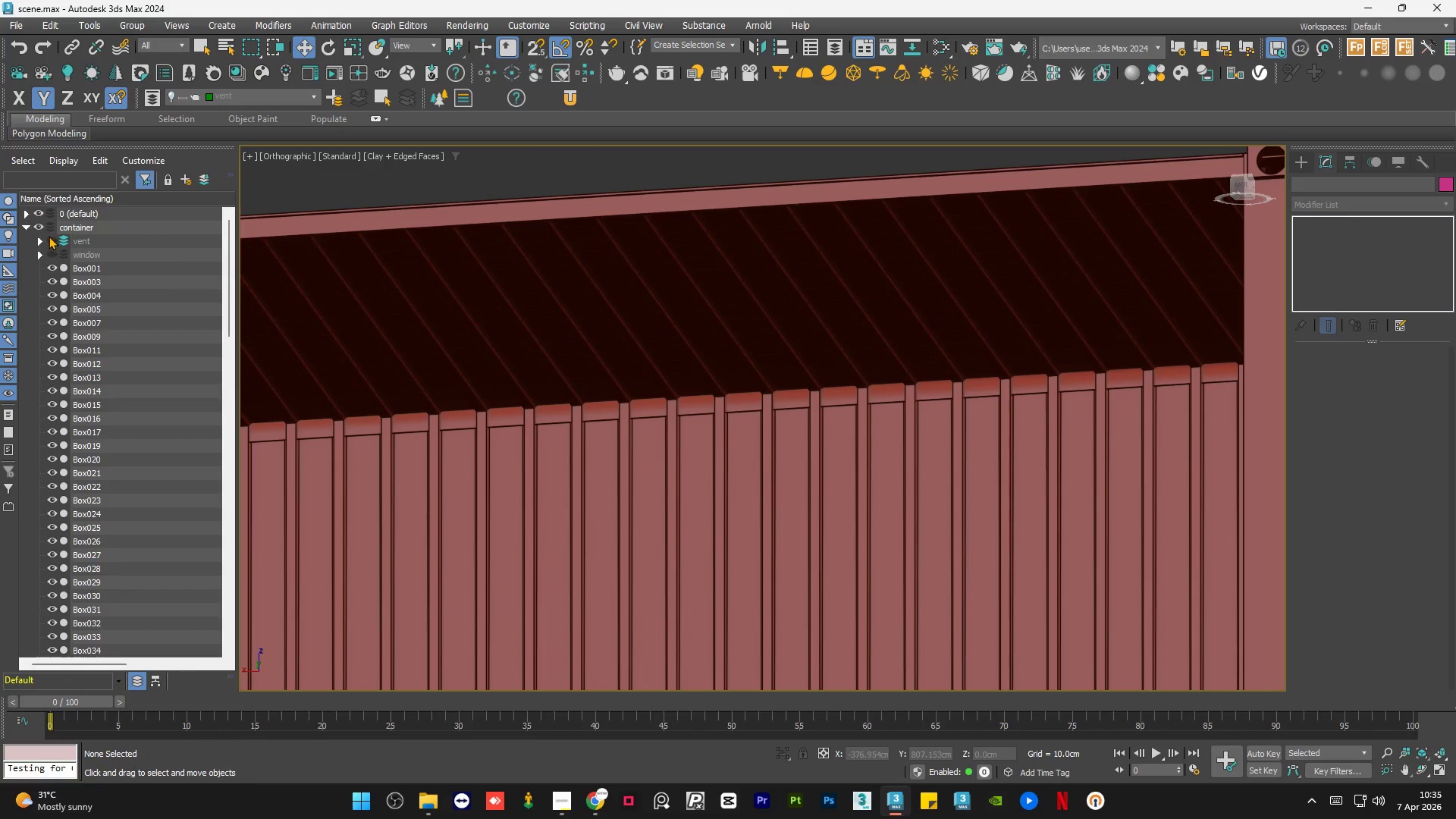 
left_click([51, 239])
 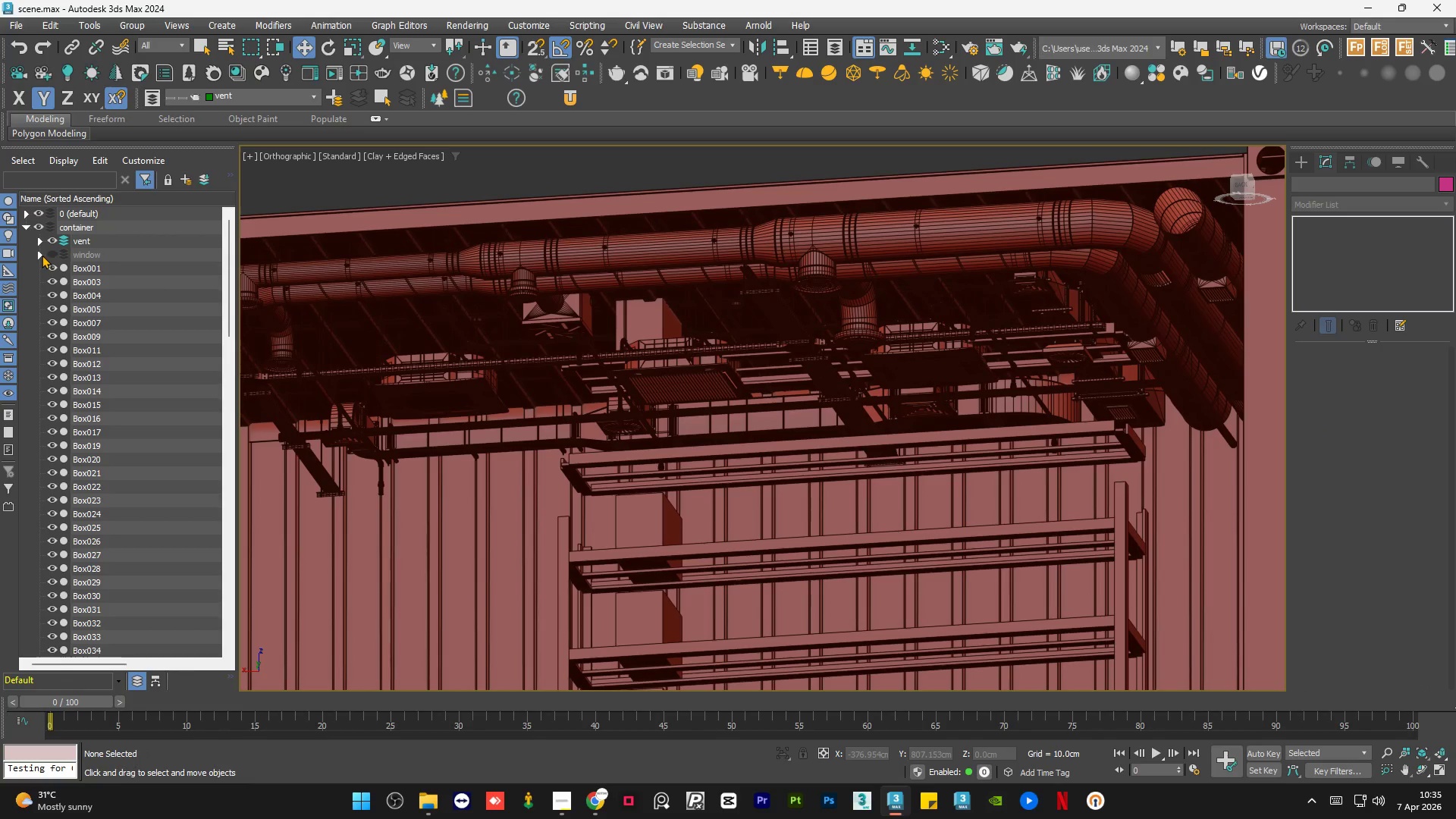 
left_click([42, 255])
 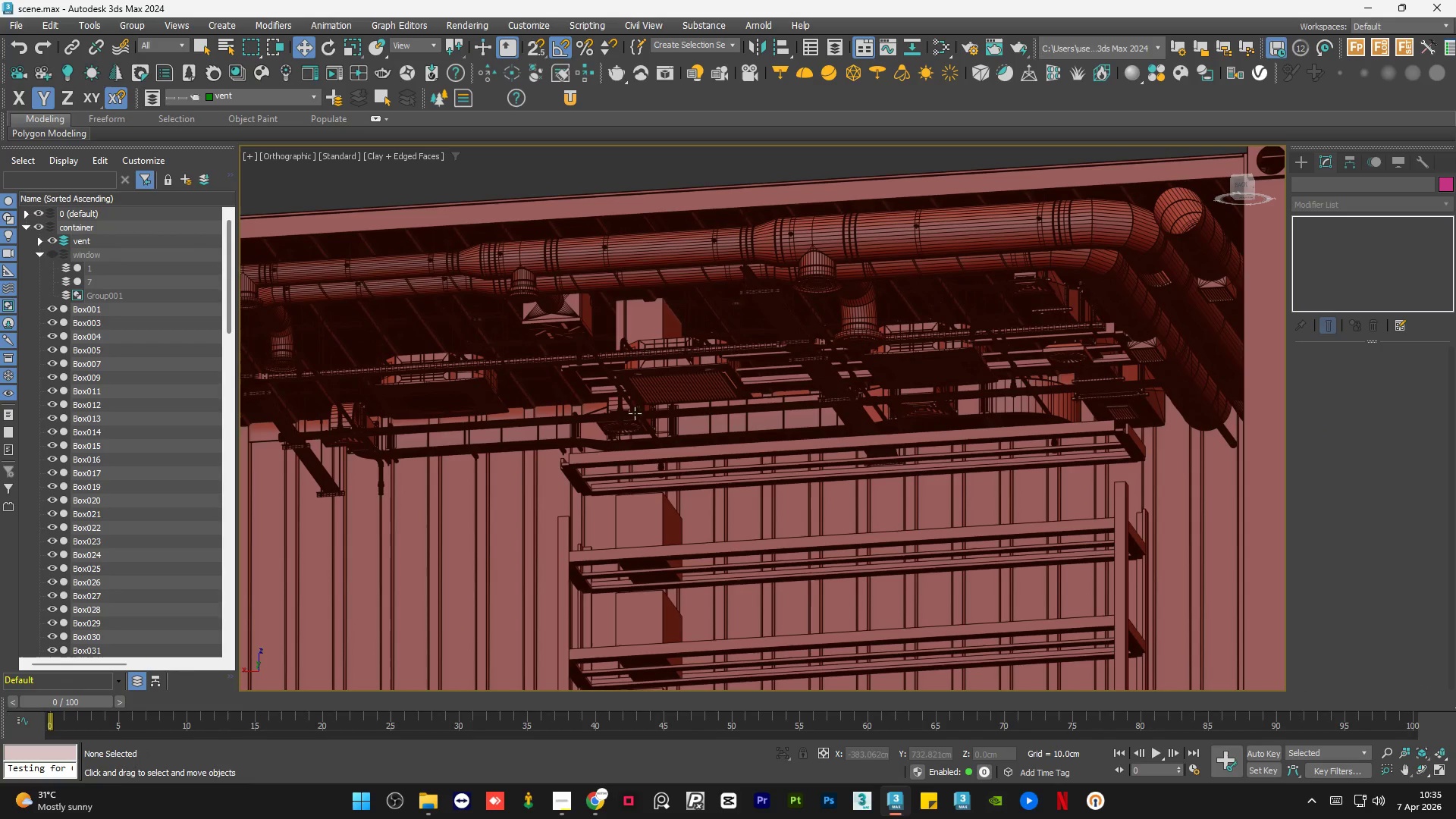 
key(Control+Z)
 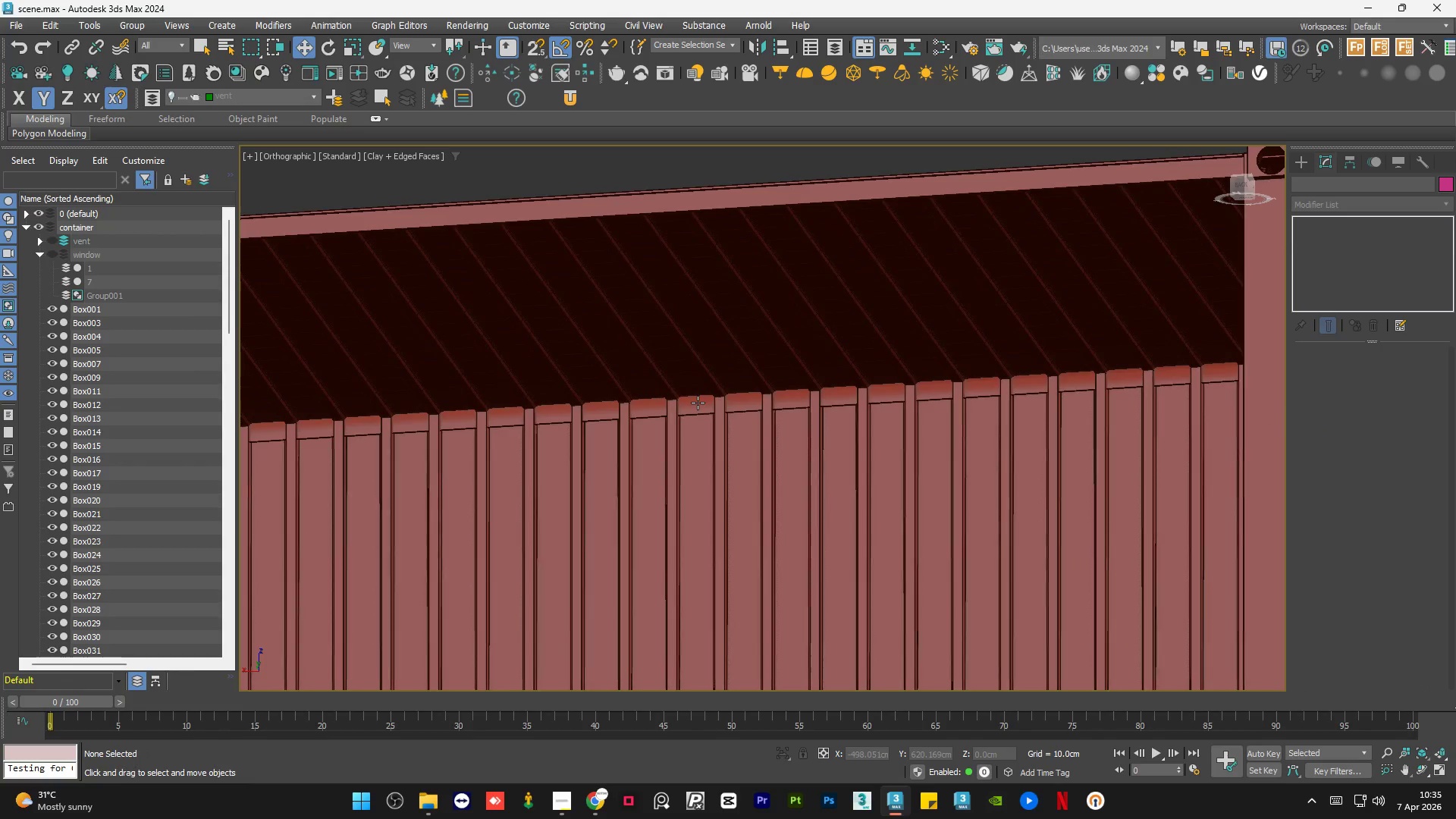 
key(Control+Z)
 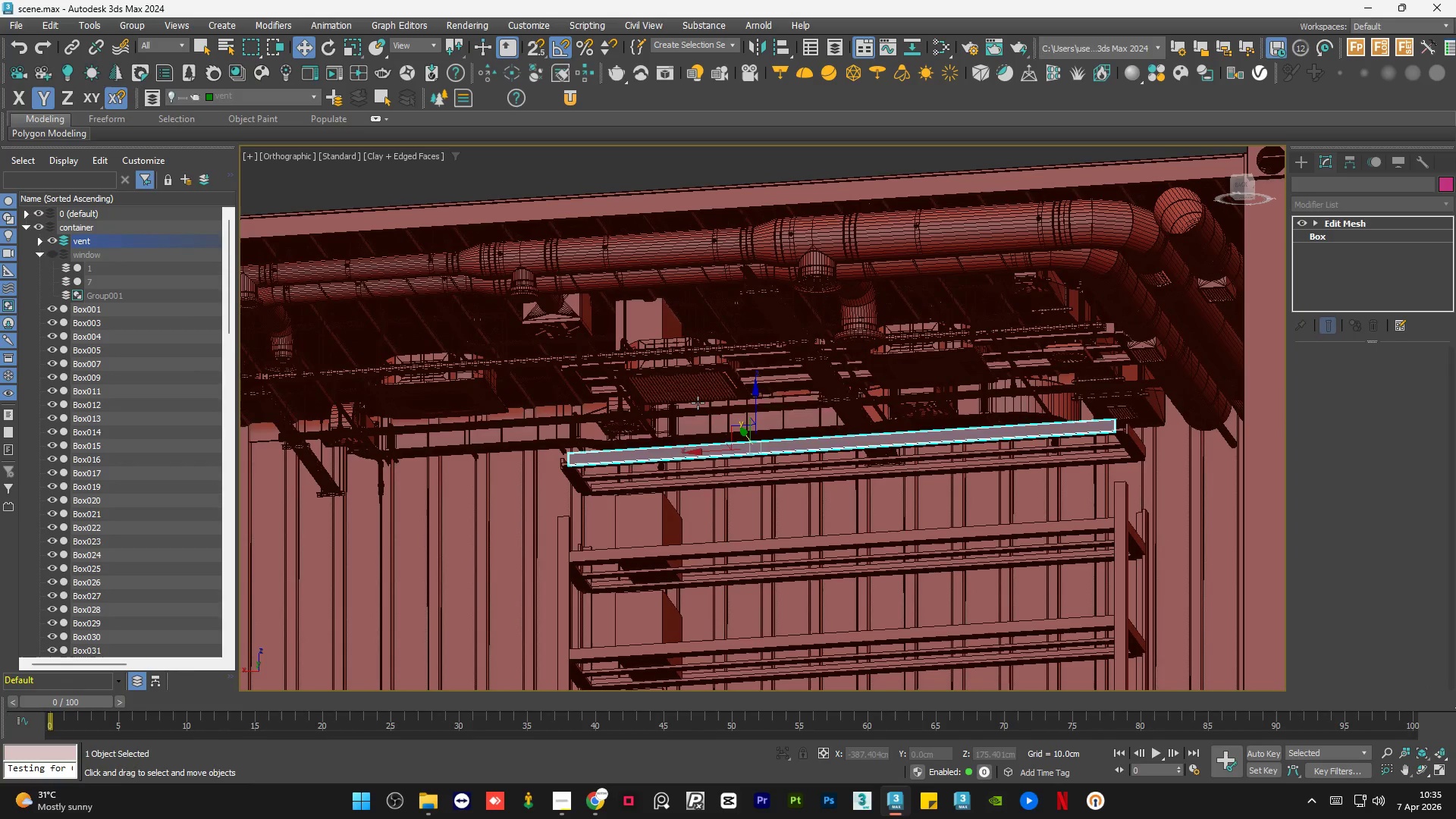 
key(Control+Z)
 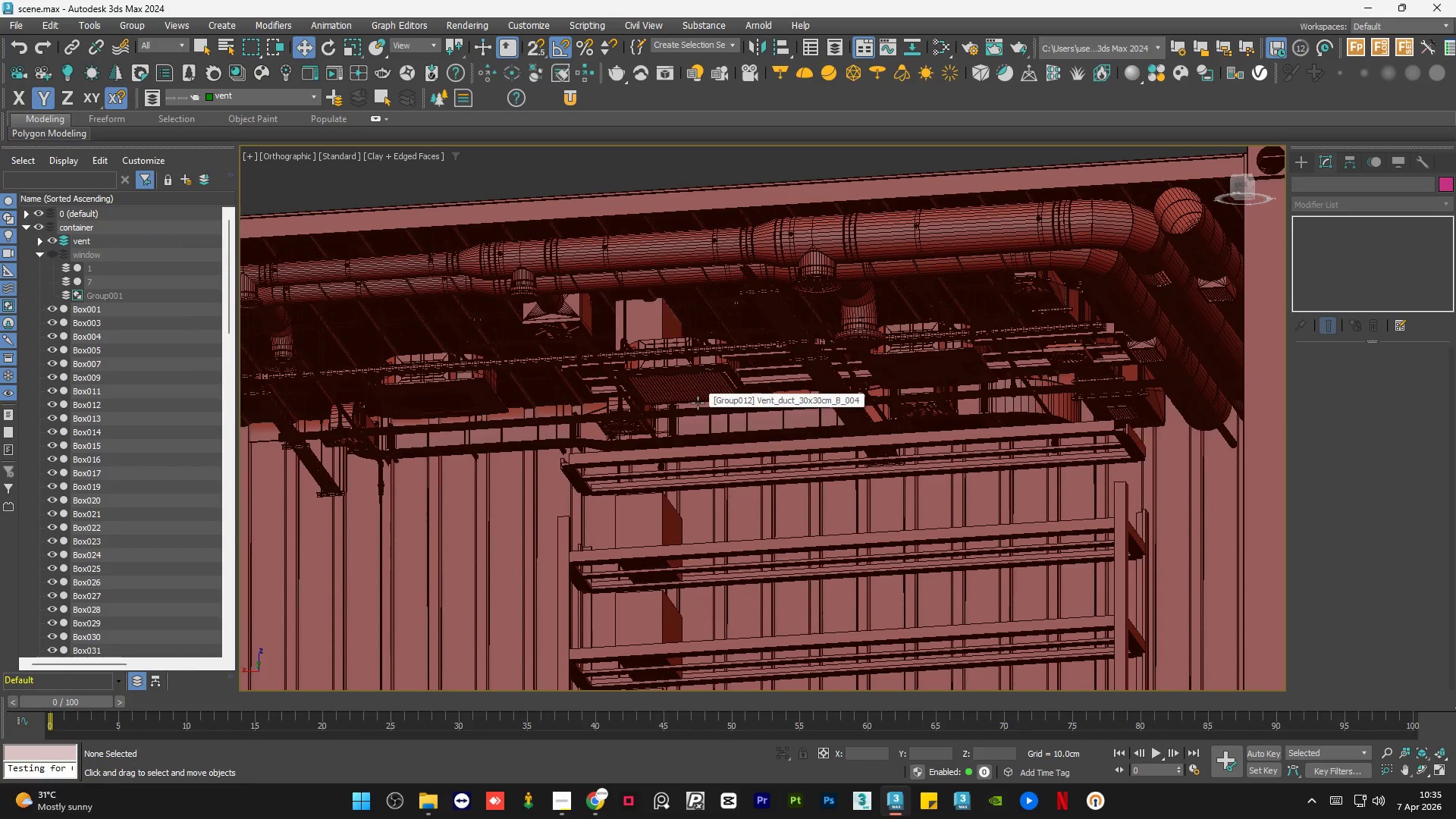 
key(Control+Z)
 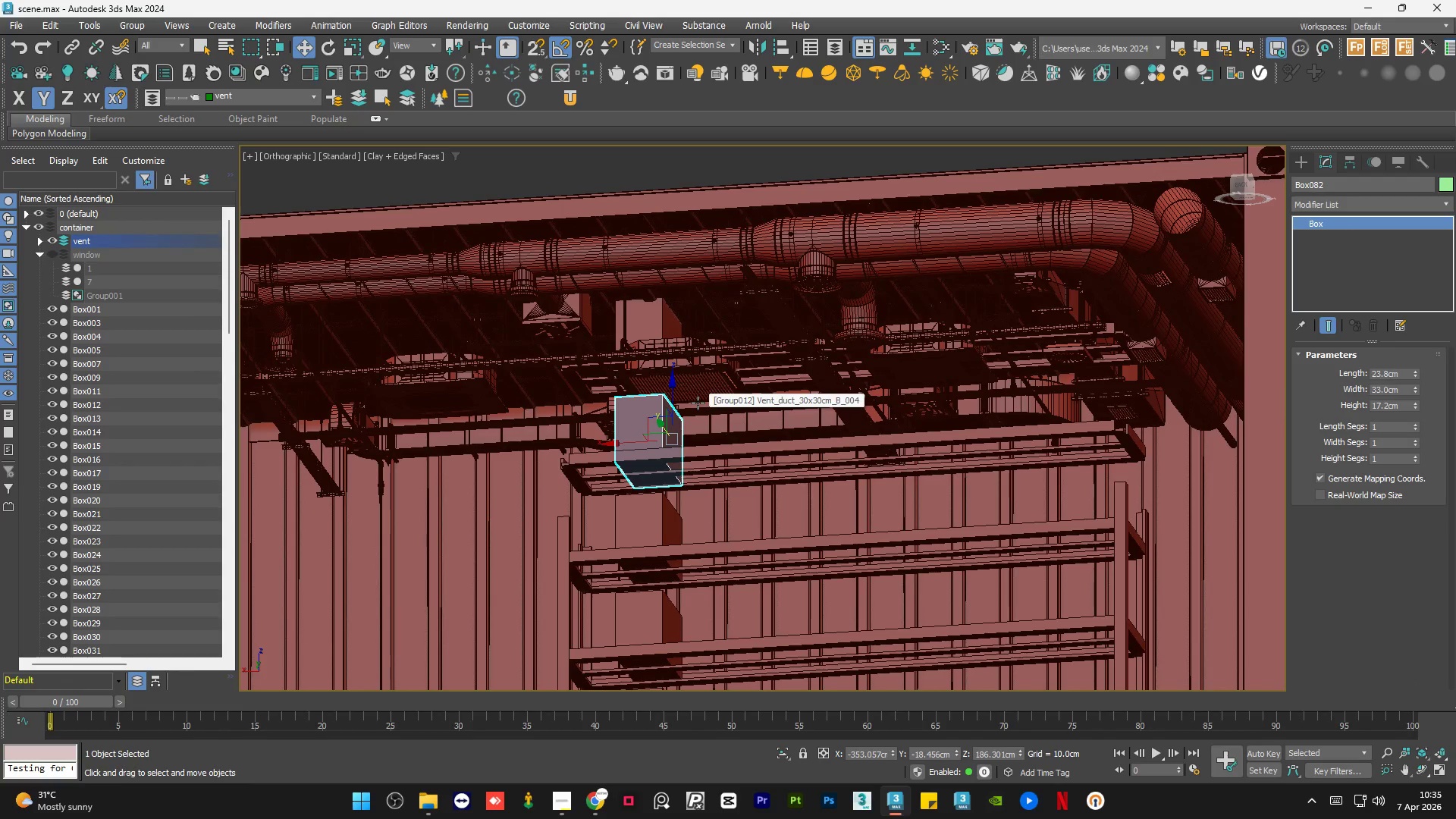 
key(Control+Z)
 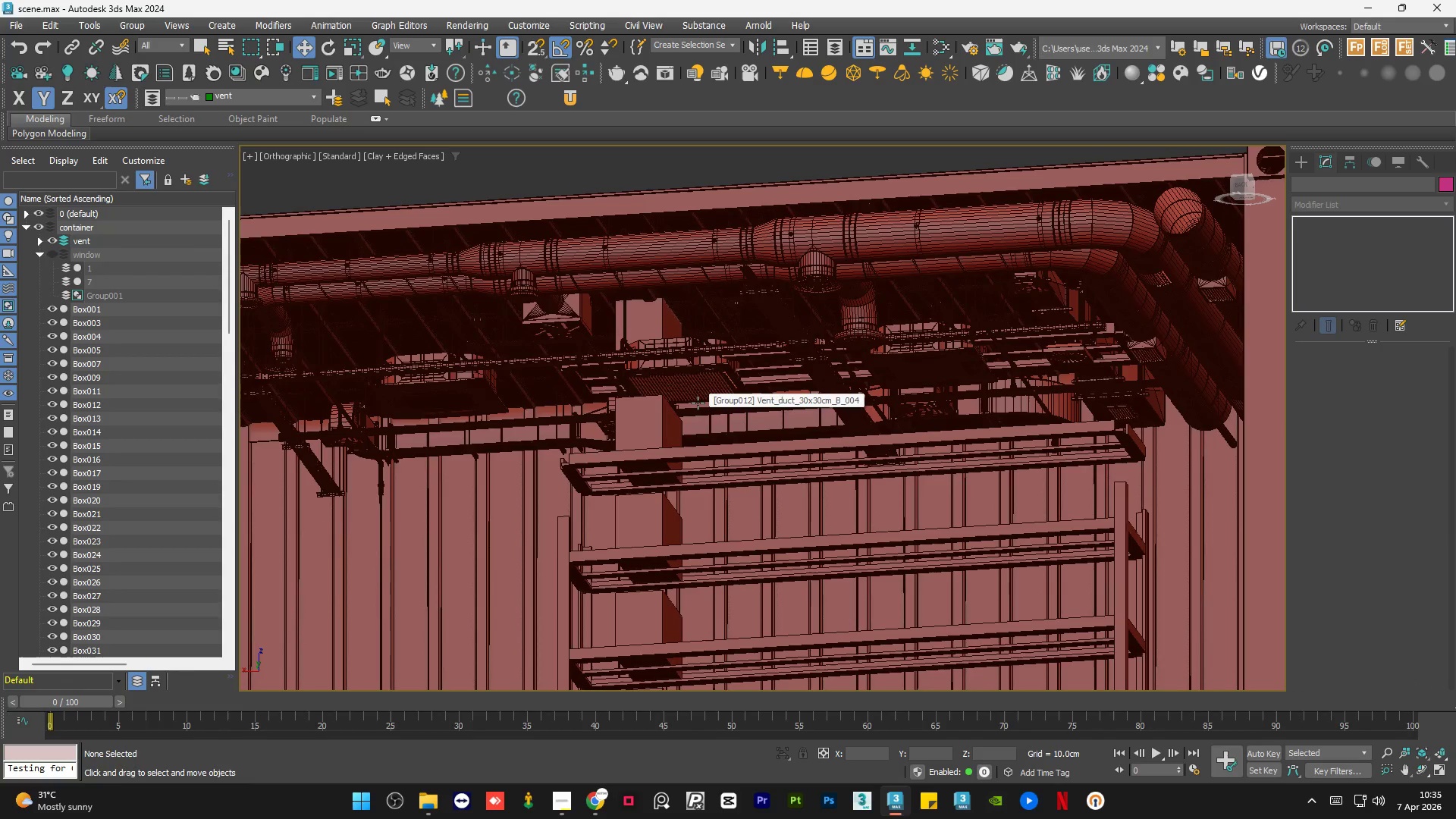 
key(Control+Z)
 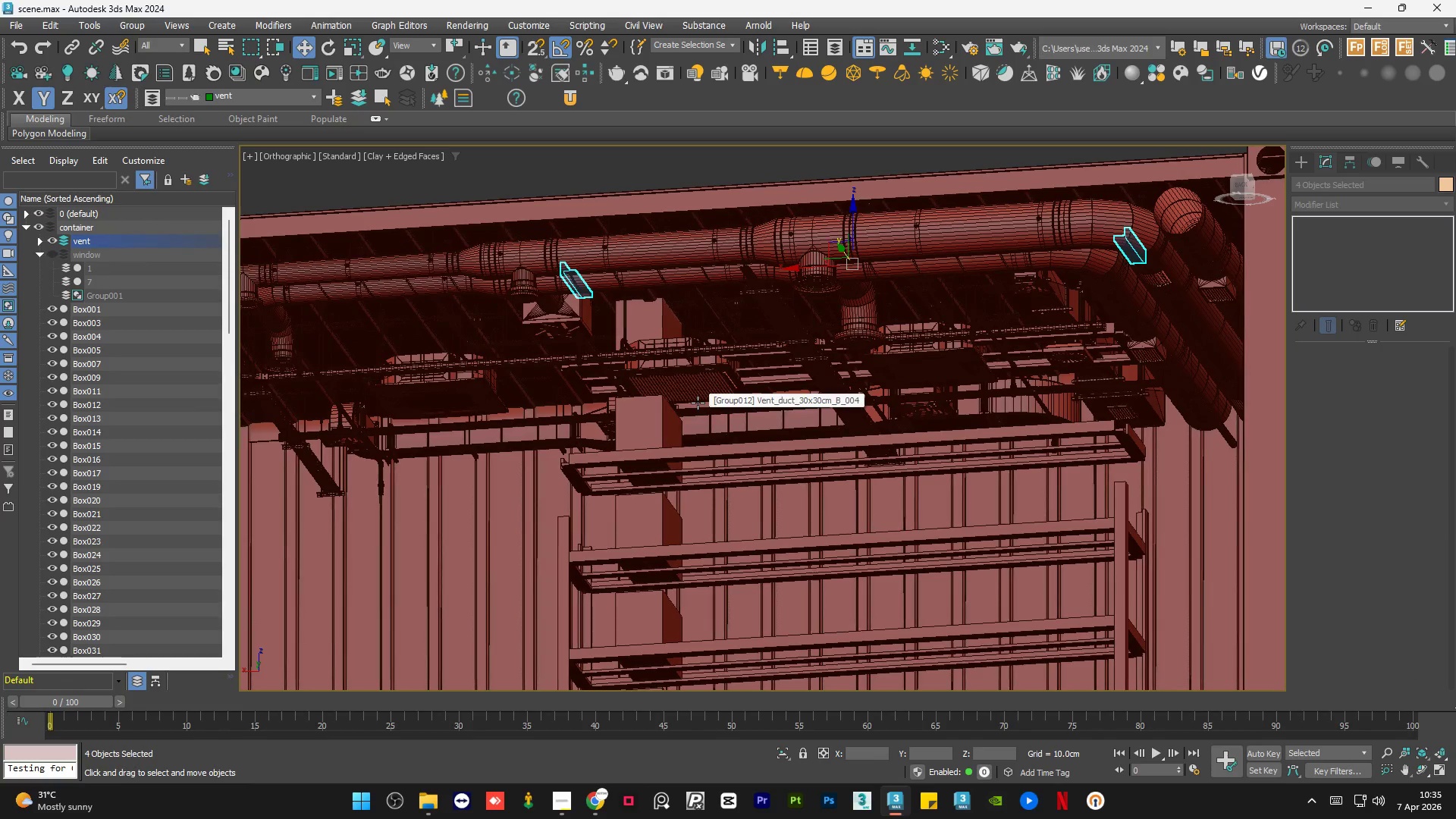 
key(Control+Z)
 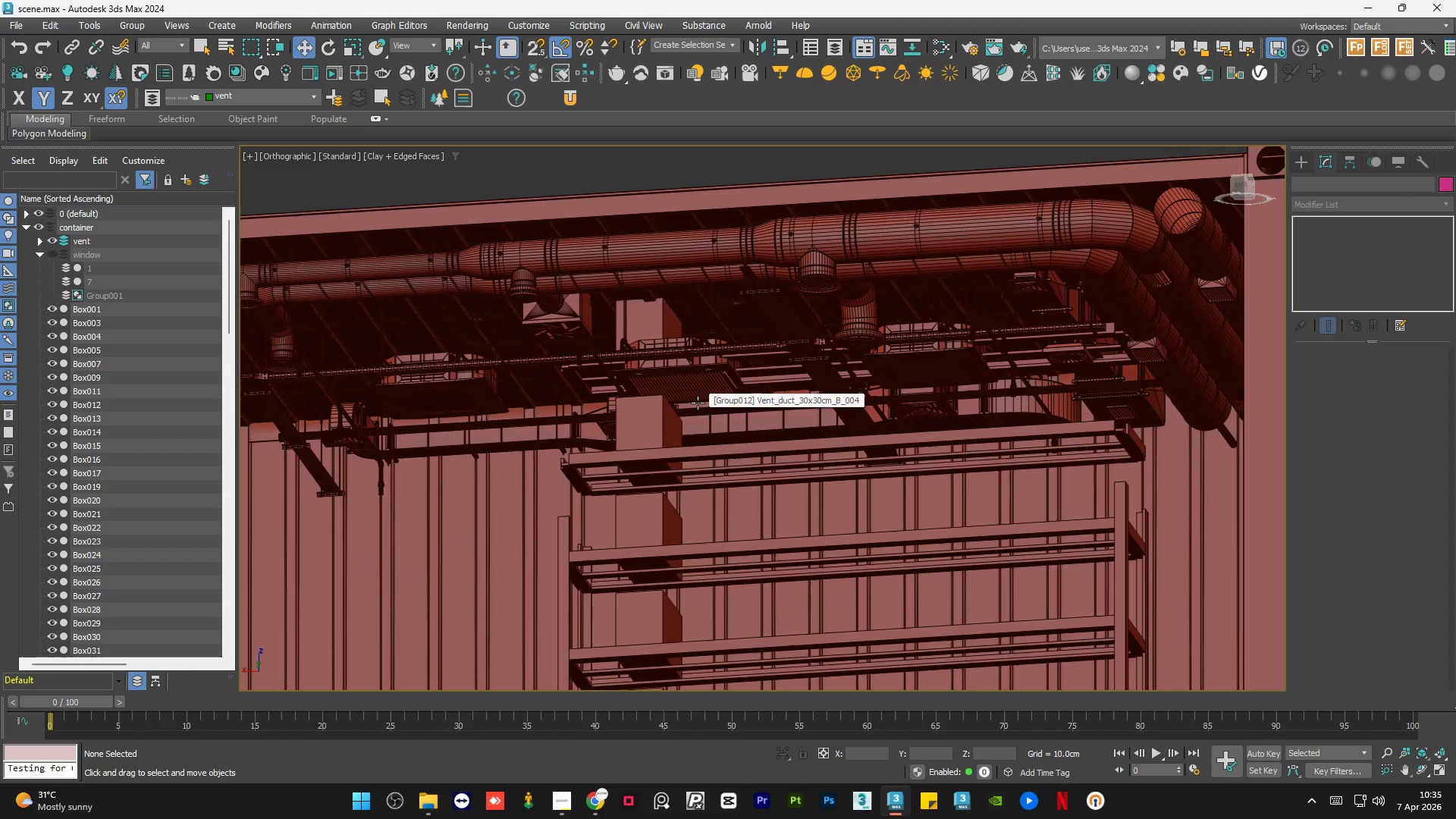 
key(Control+Z)
 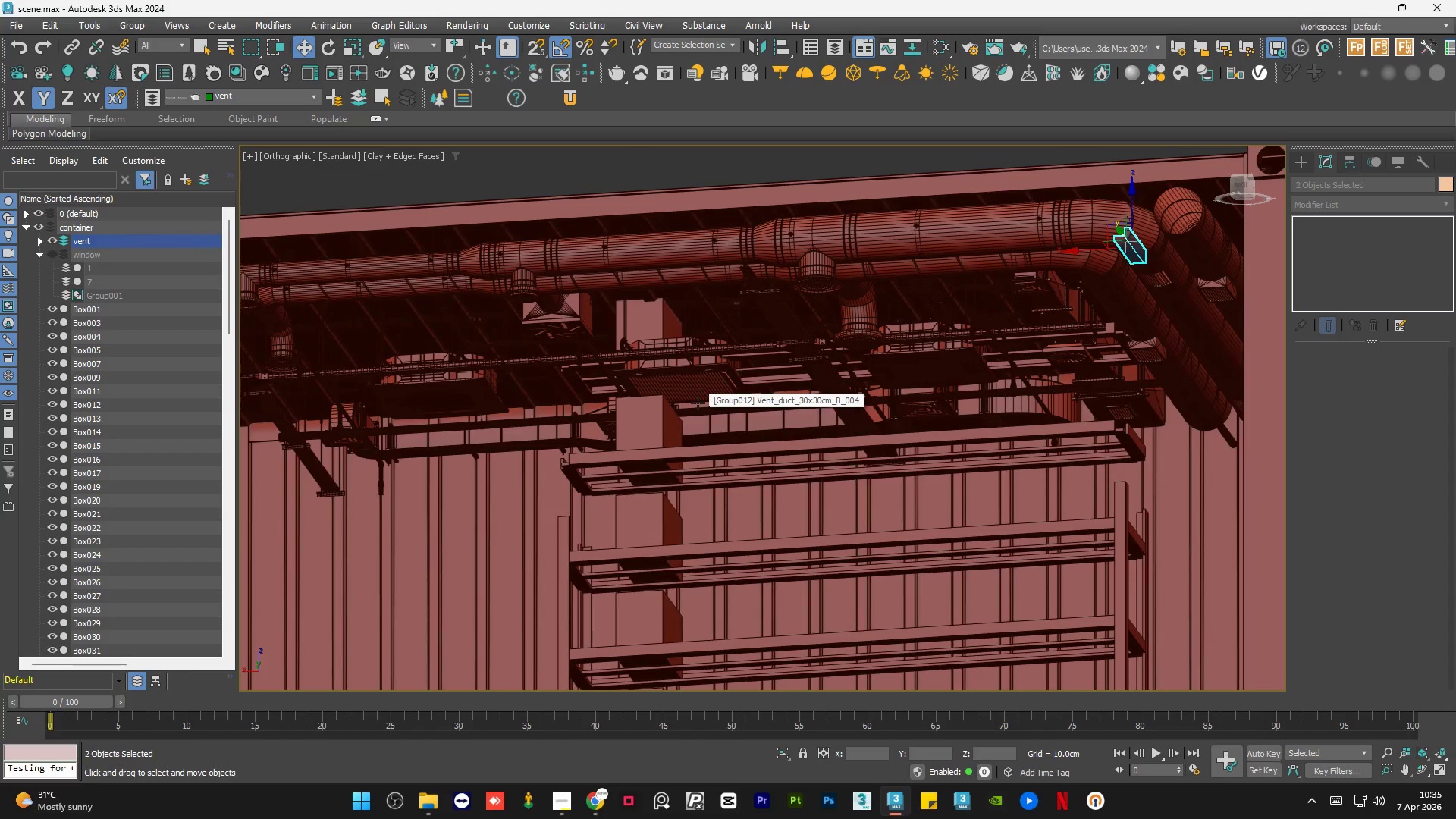 
key(Control+Z)
 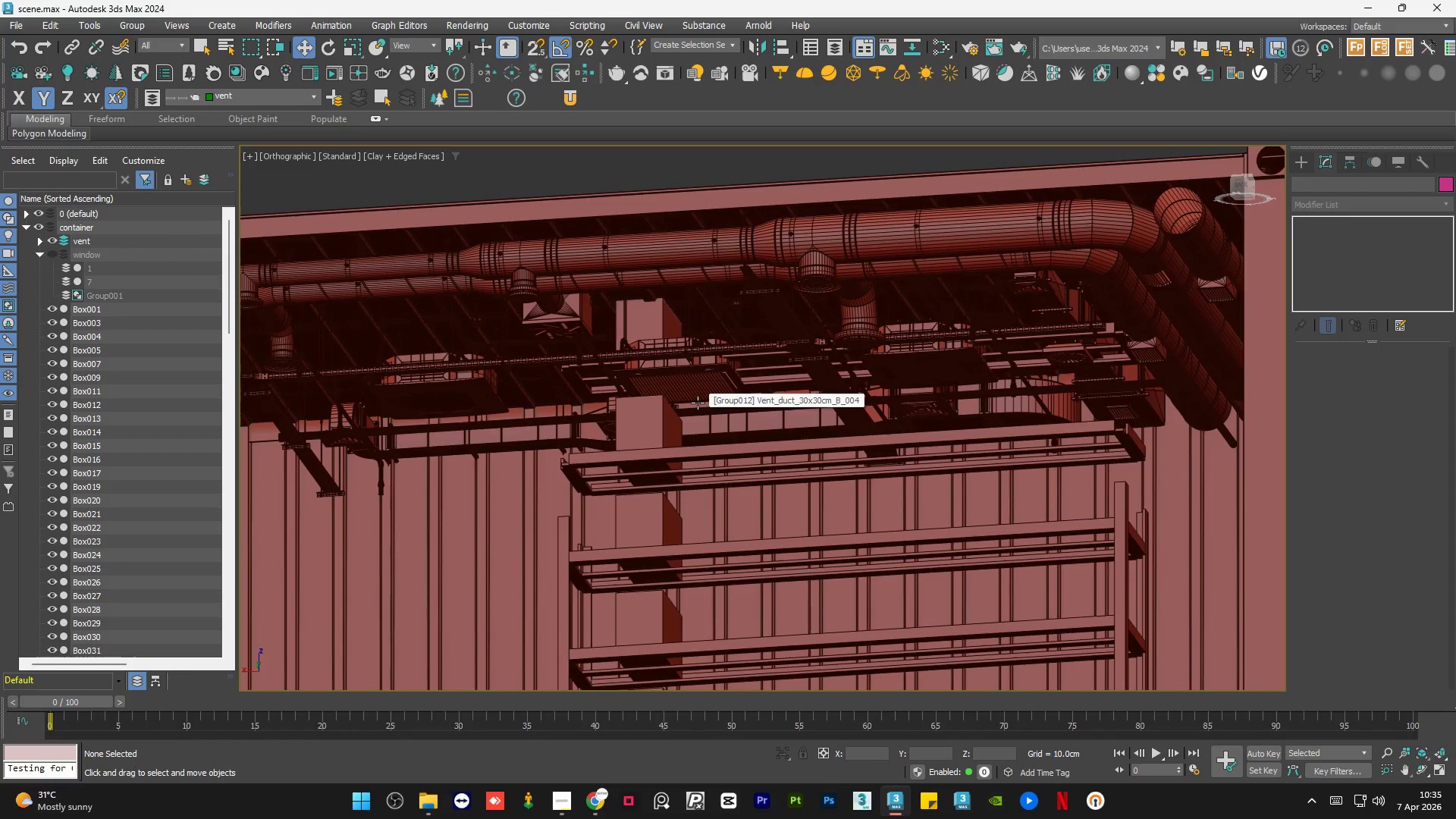 
key(Control+Z)
 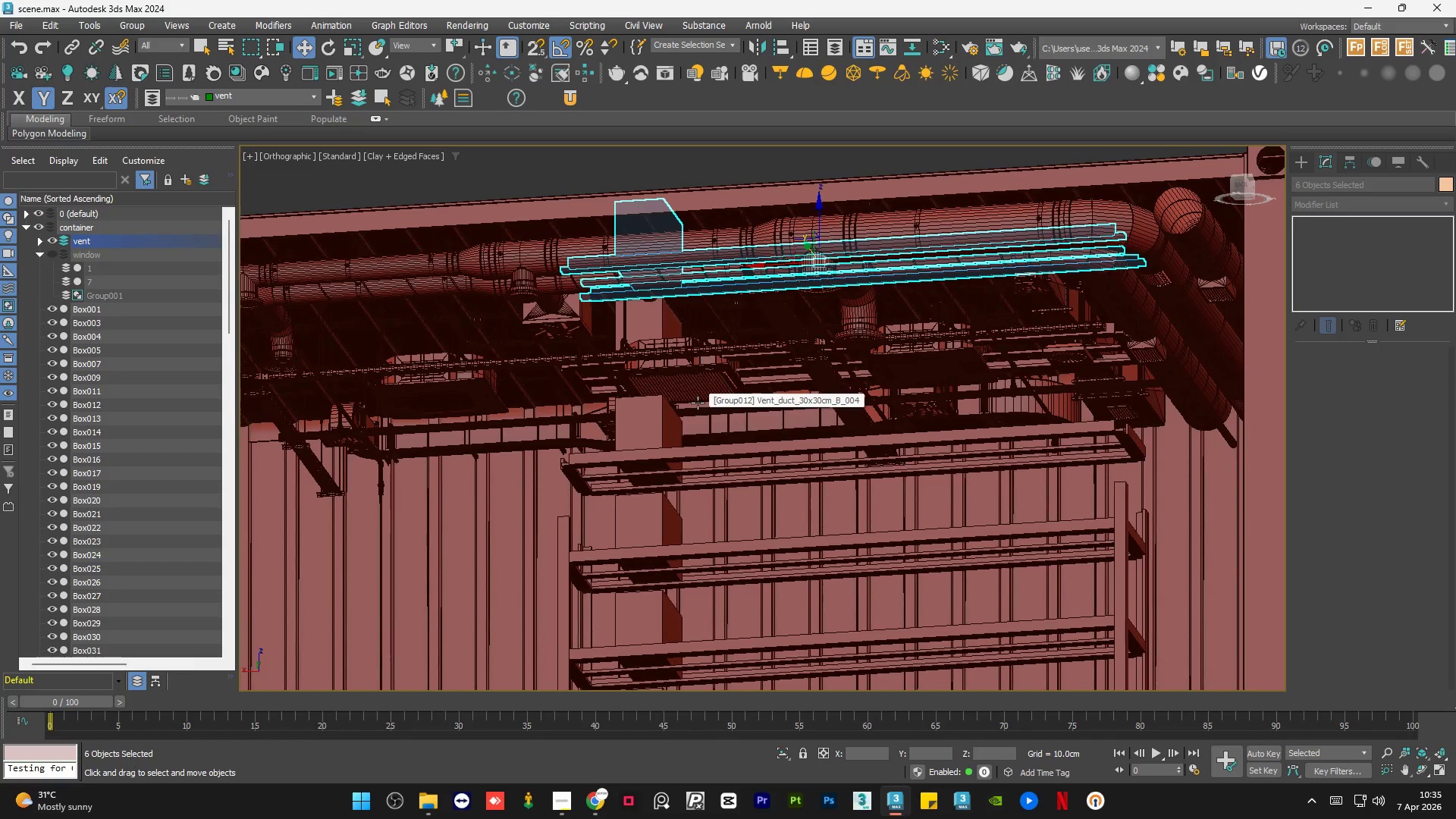 
key(Control+Z)
 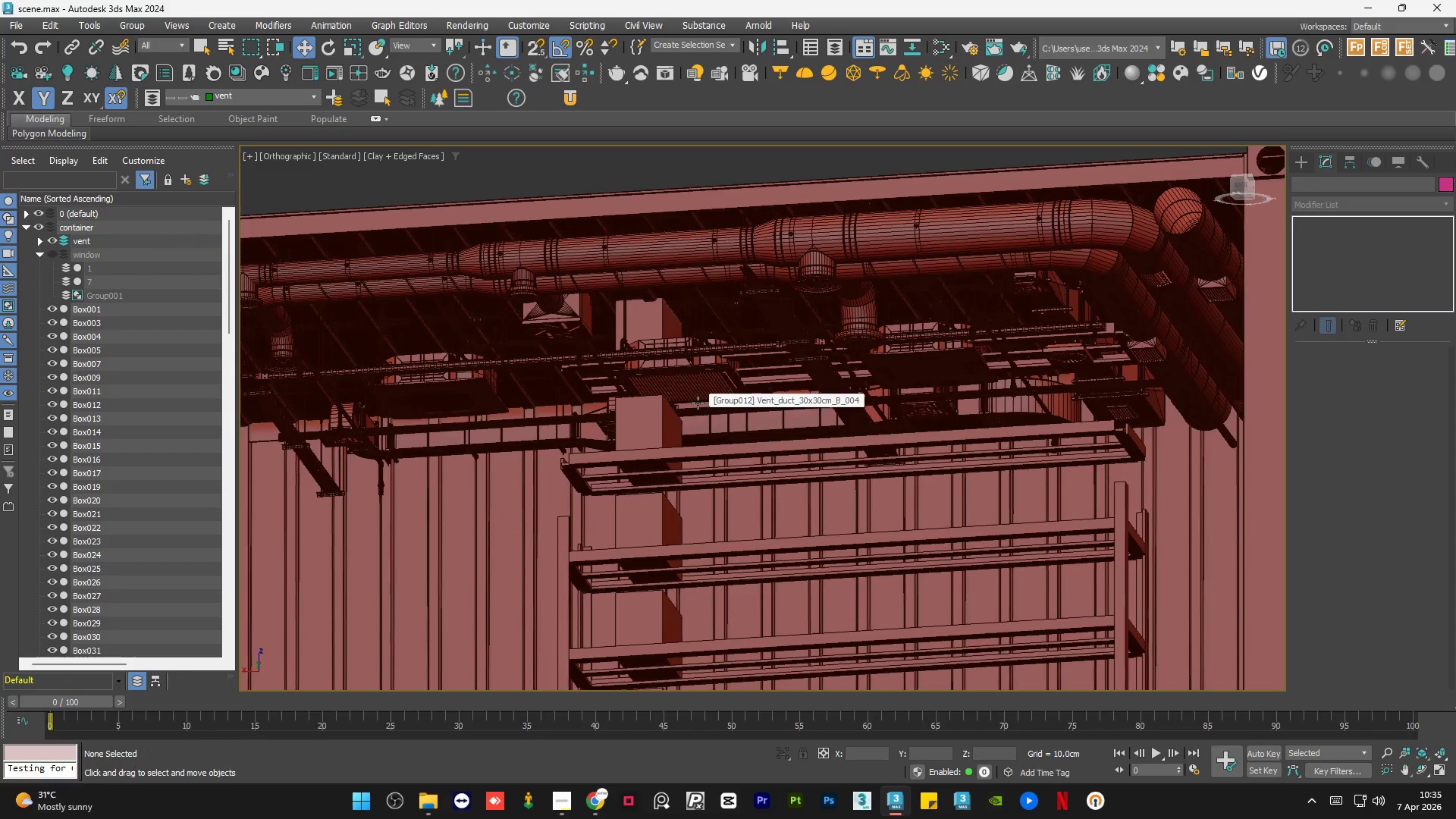 
key(Control+Z)
 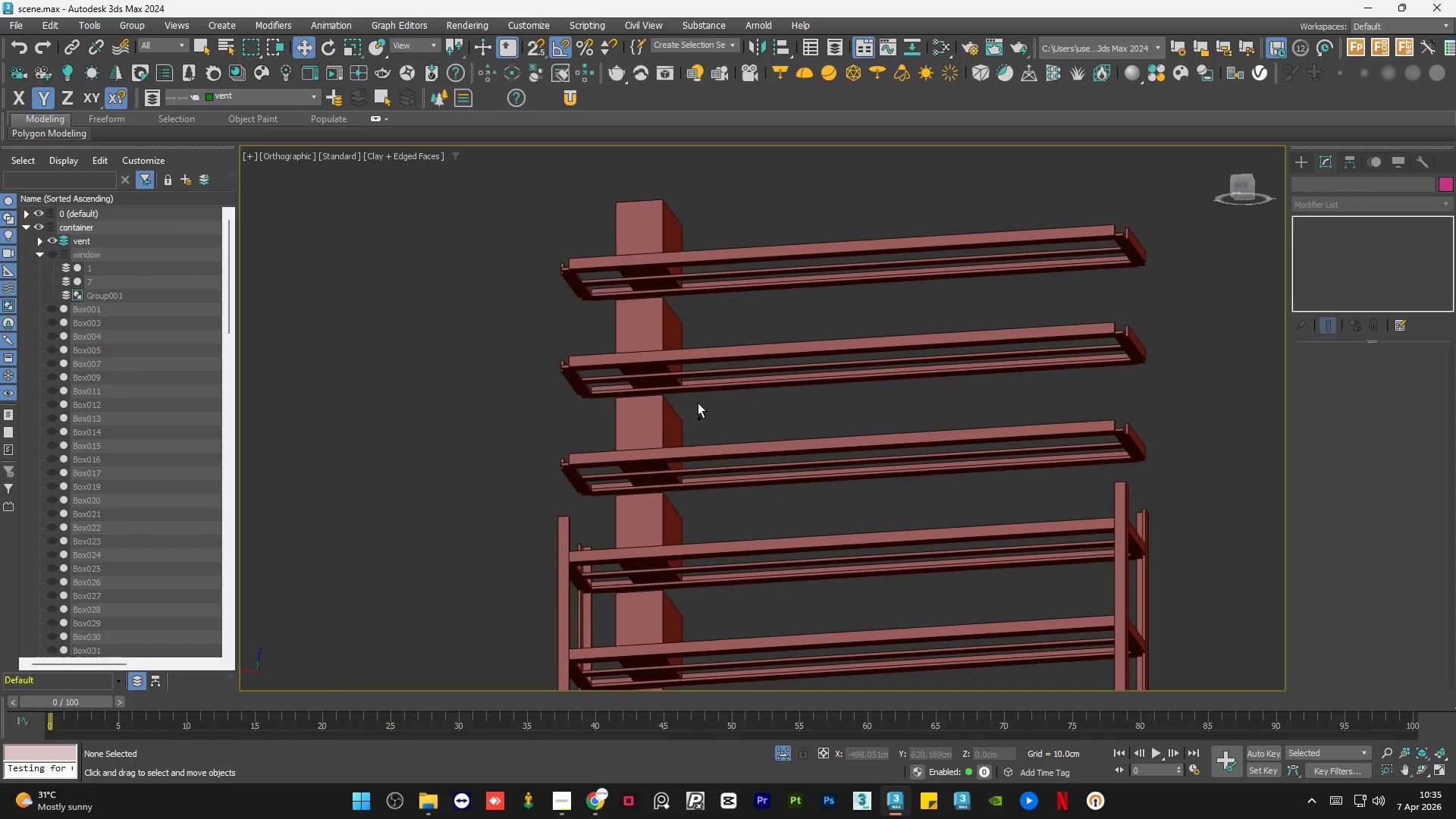 
hold_key(key=AltLeft, duration=0.64)
 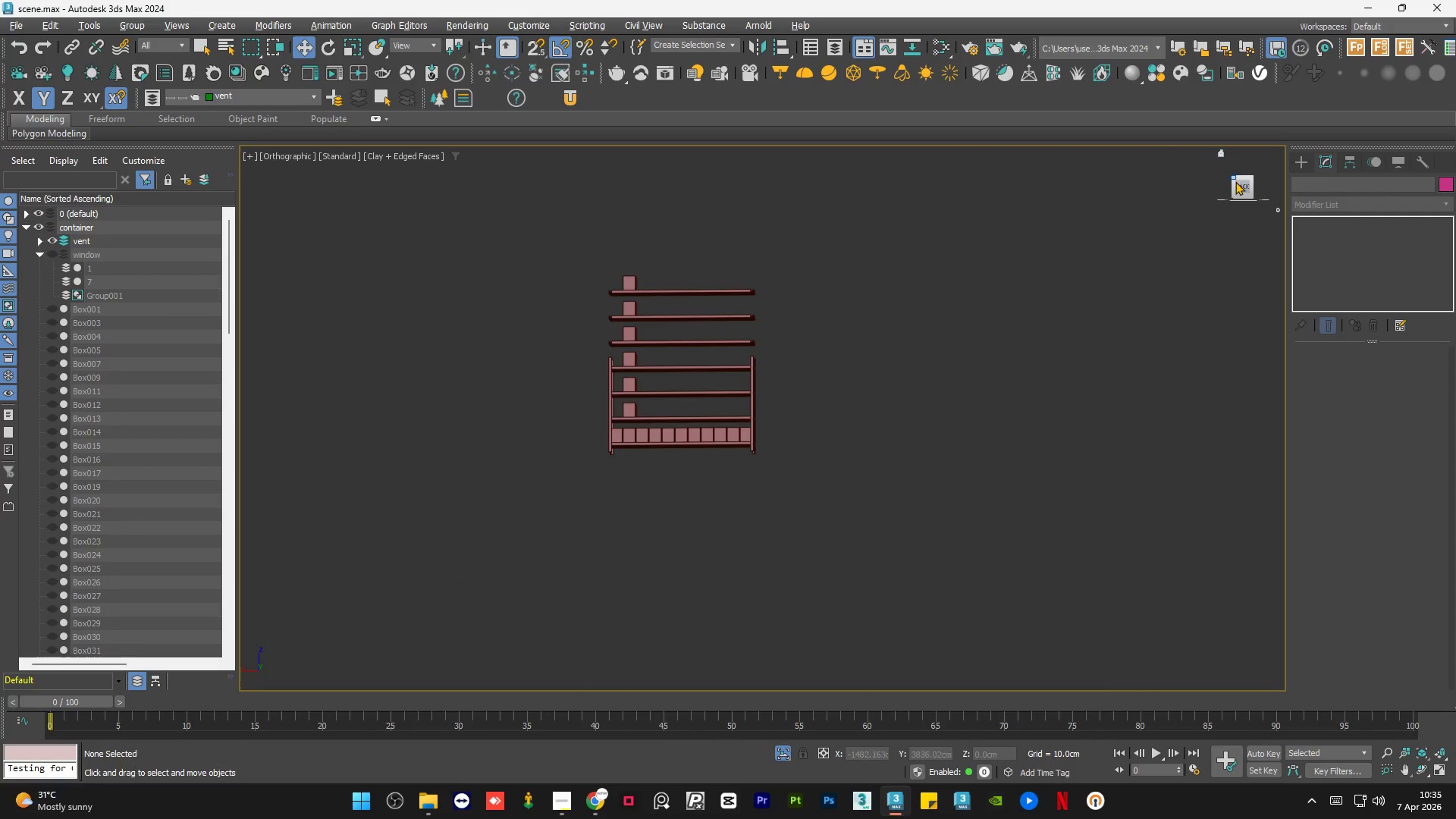 
scroll: coordinate [691, 400], scroll_direction: down, amount: 4.0
 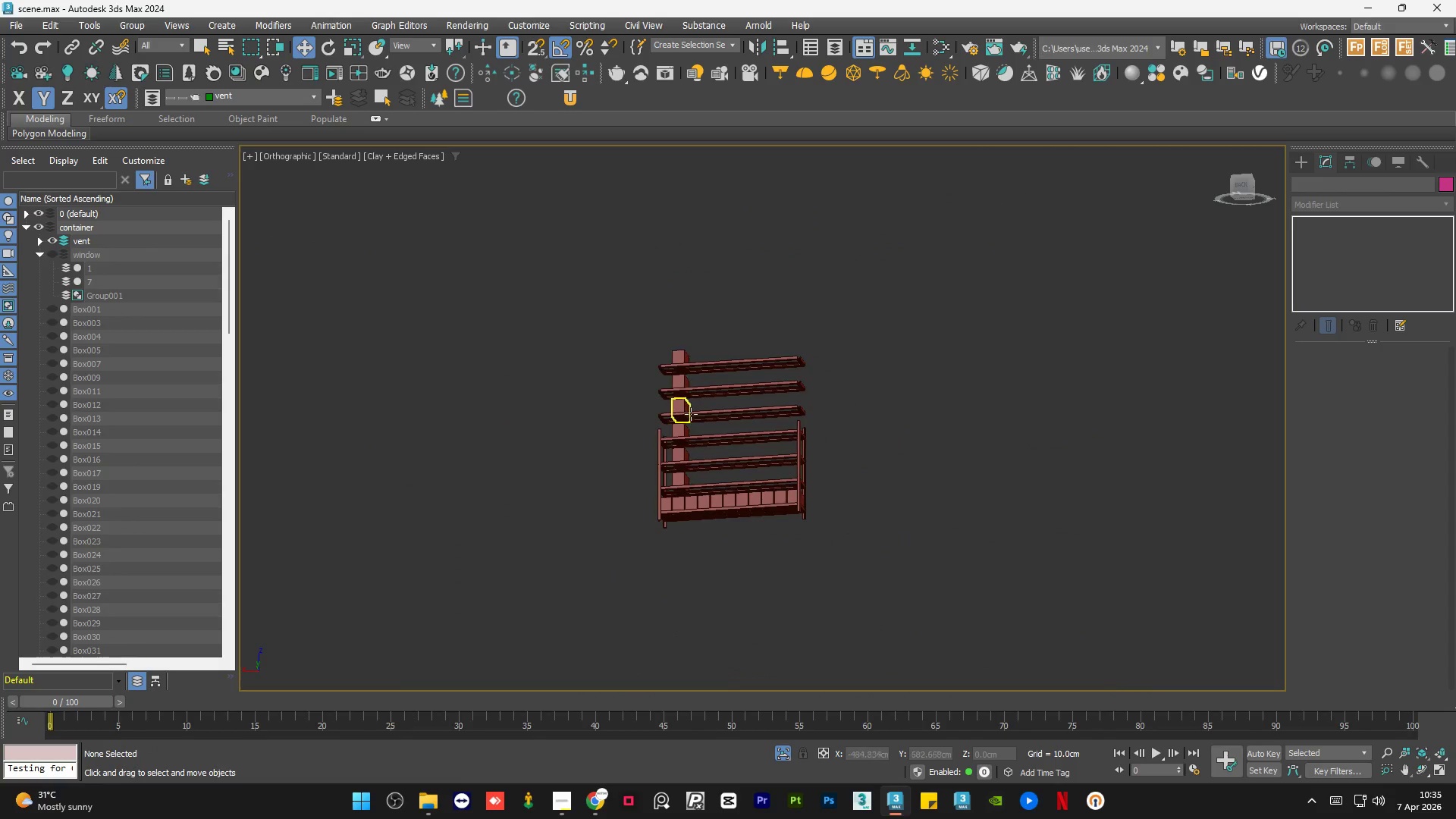 
left_click([1237, 187])
 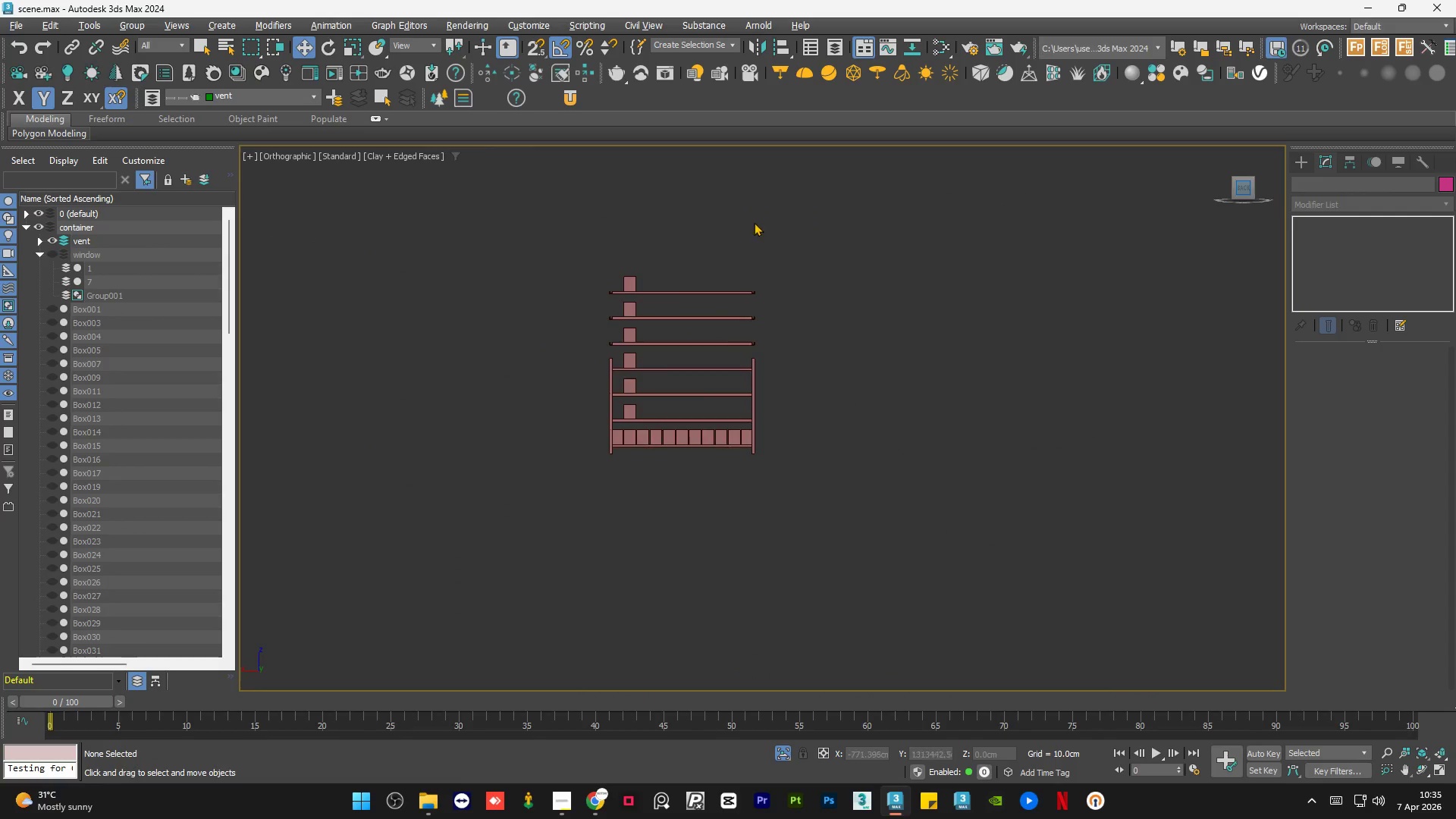 
scroll: coordinate [739, 252], scroll_direction: up, amount: 1.0
 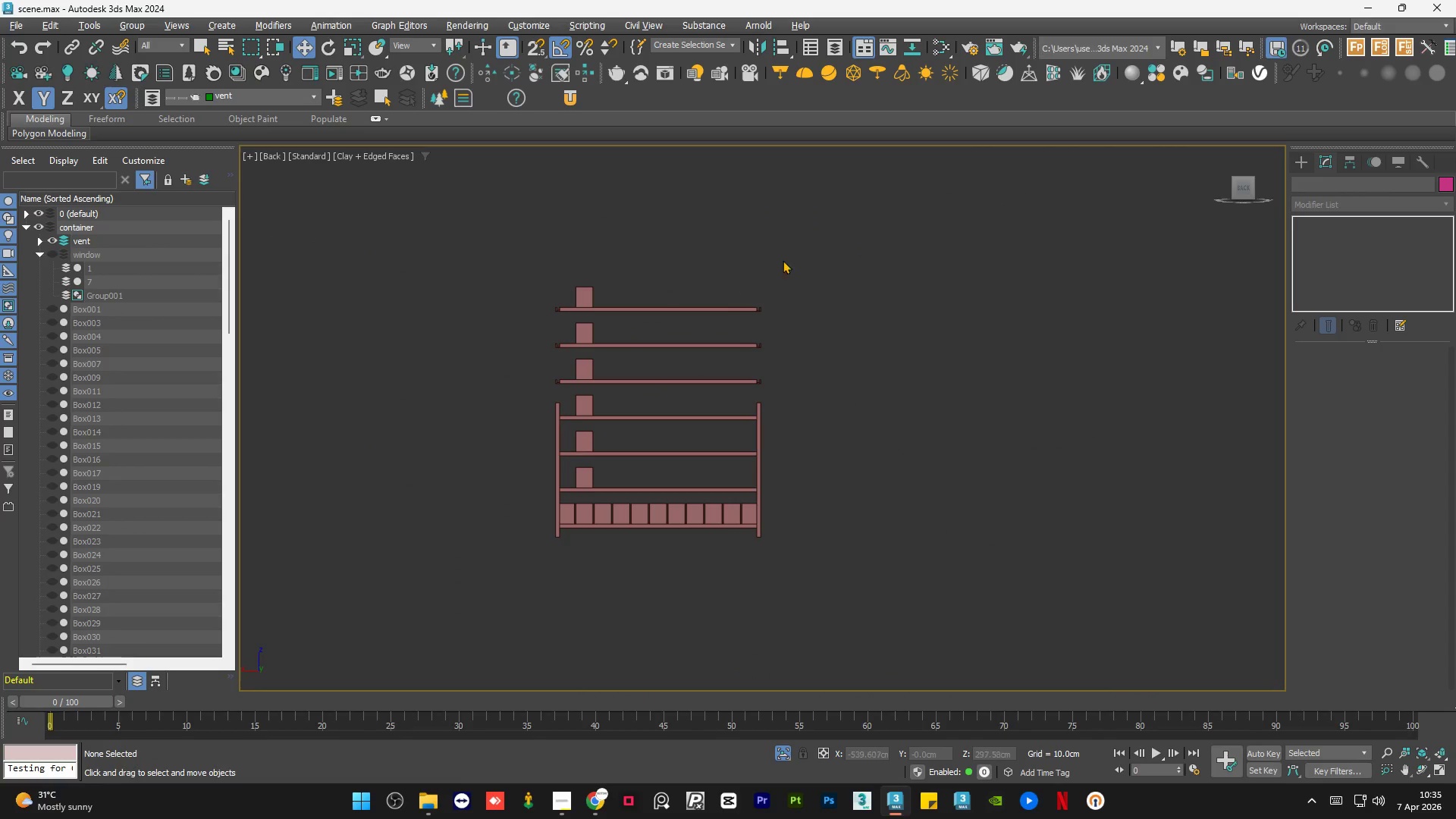 
left_click_drag(start_coordinate=[867, 227], to_coordinate=[500, 350])
 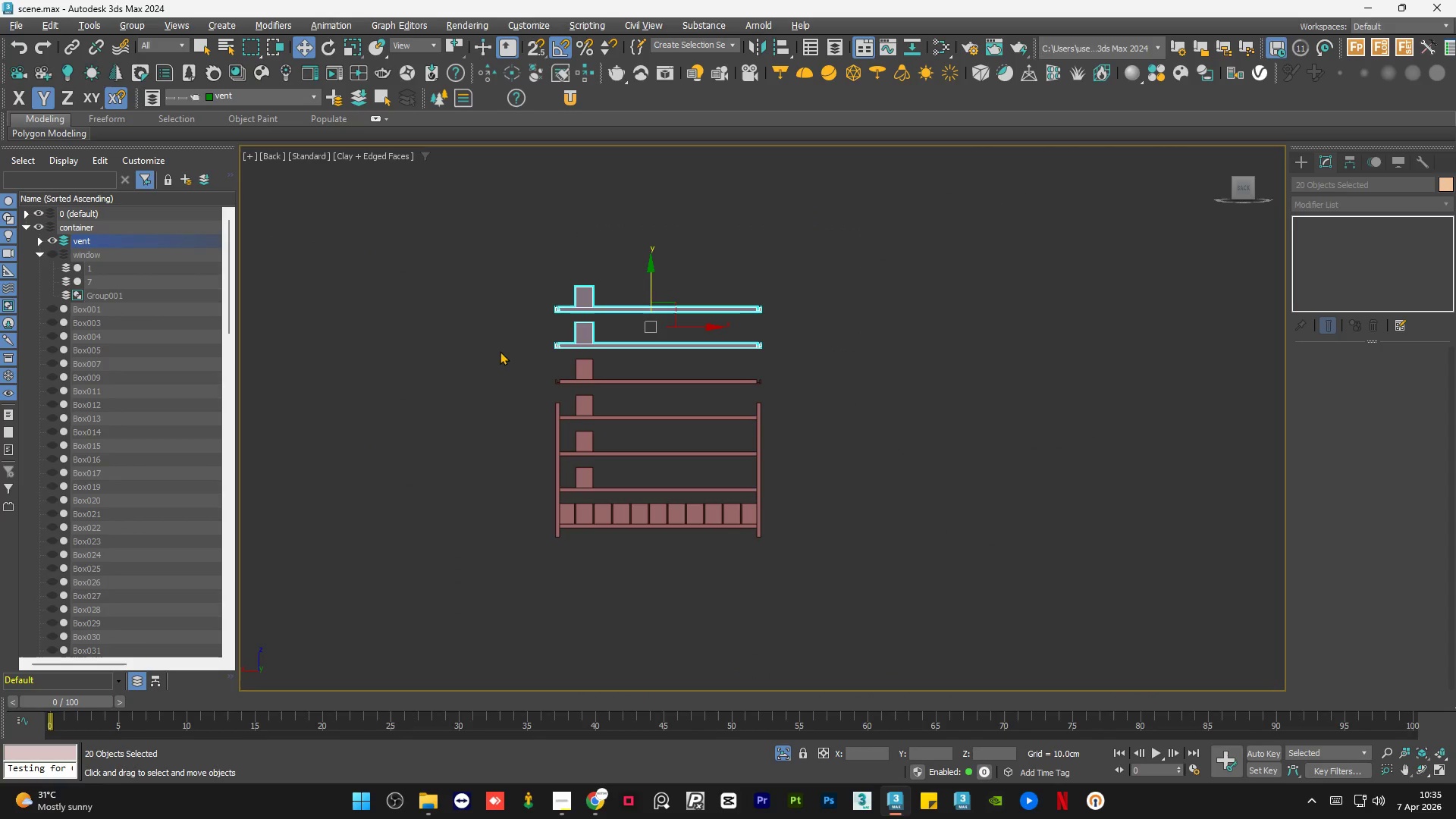 
key(Delete)
 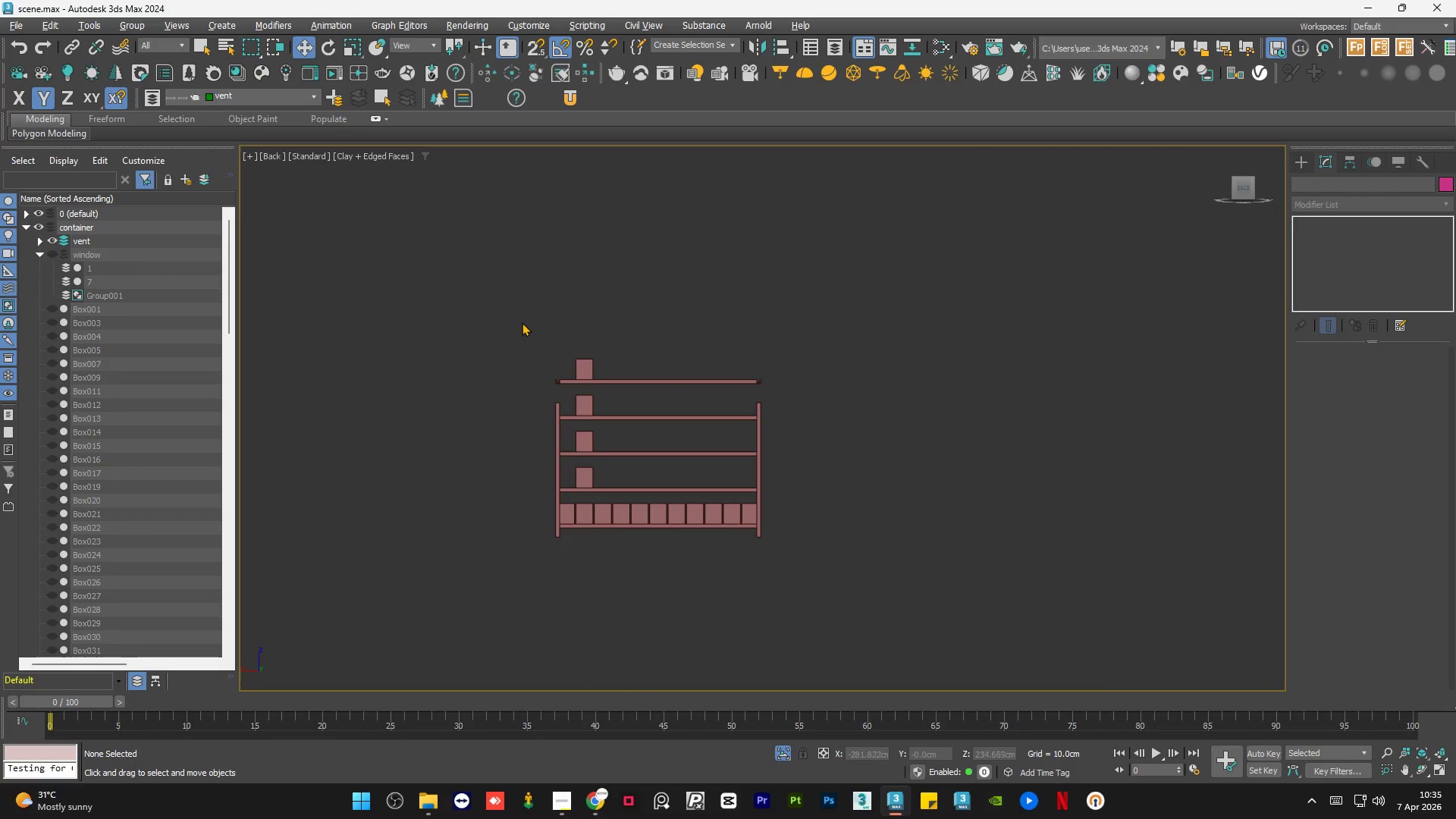 
left_click_drag(start_coordinate=[518, 322], to_coordinate=[821, 573])
 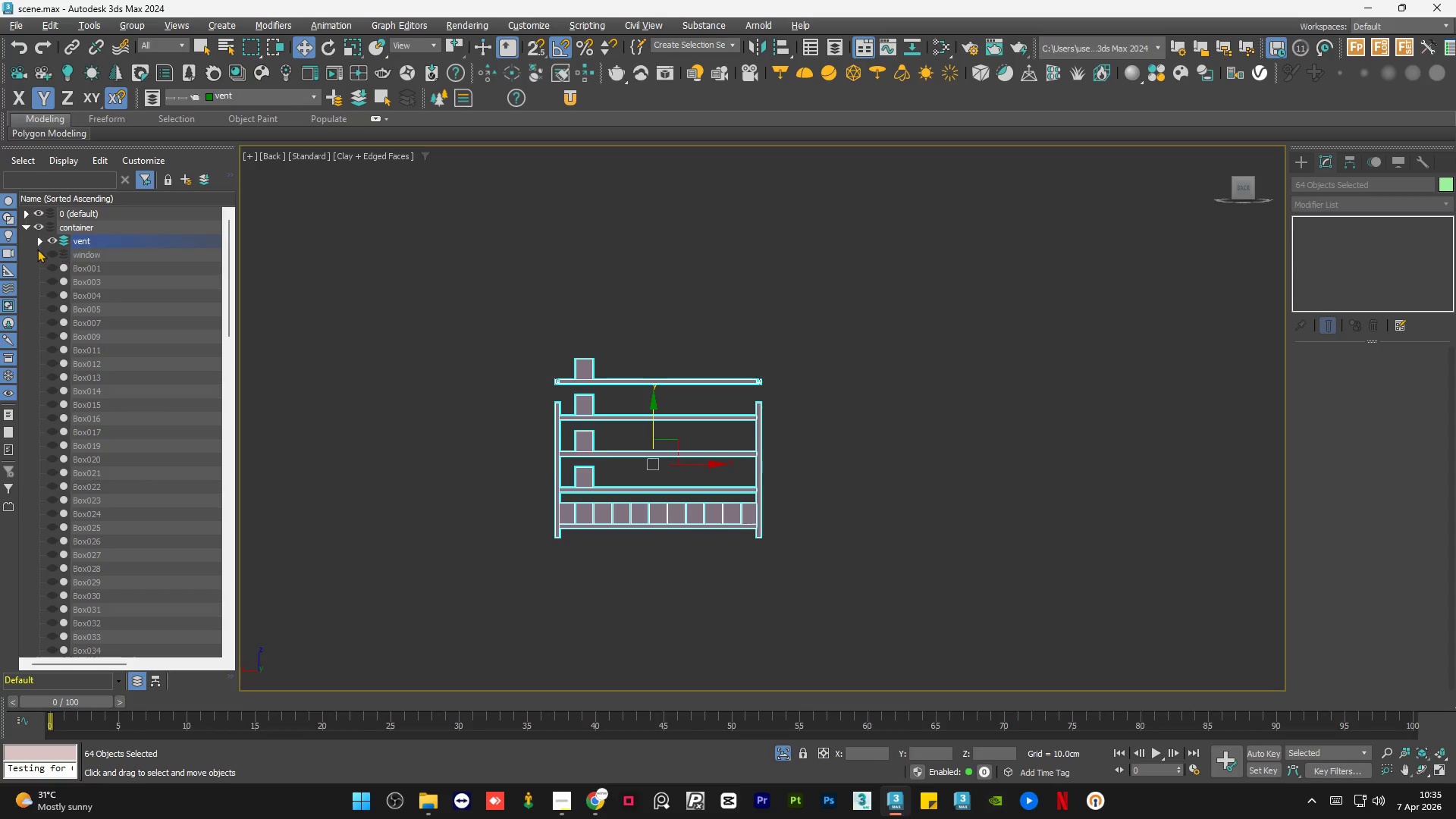 
double_click([50, 253])
 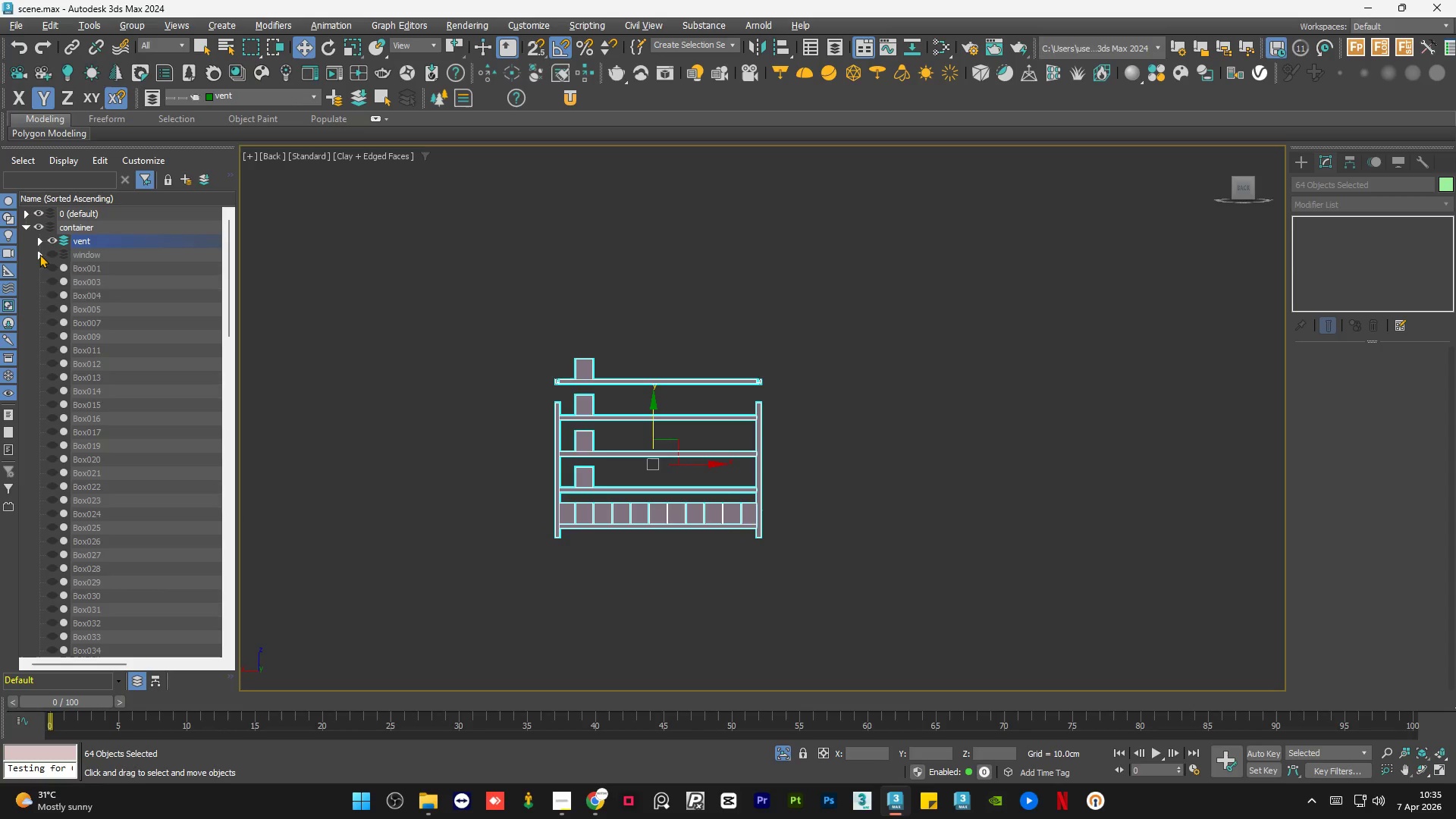 
double_click([39, 254])
 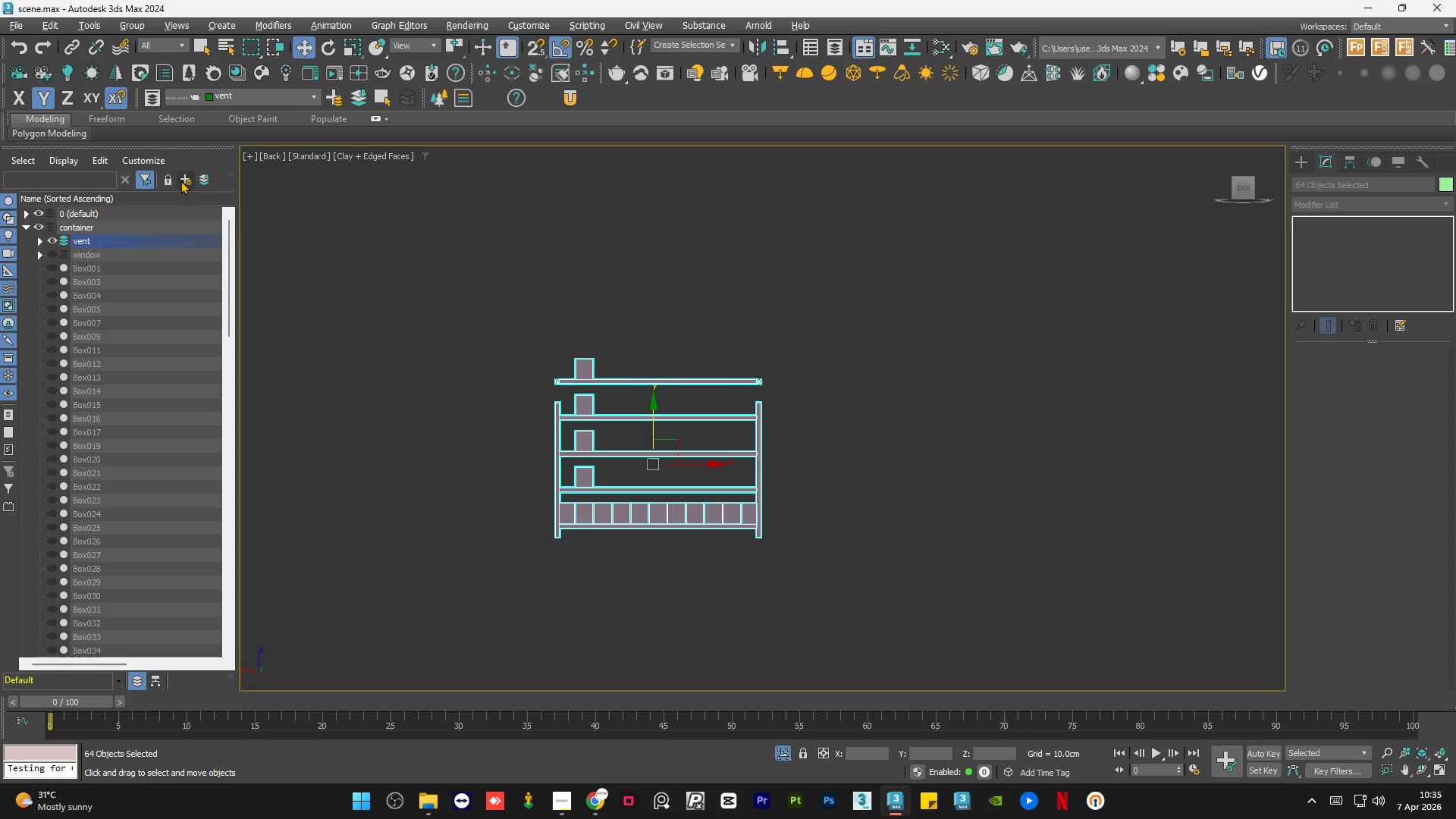 
left_click([180, 180])
 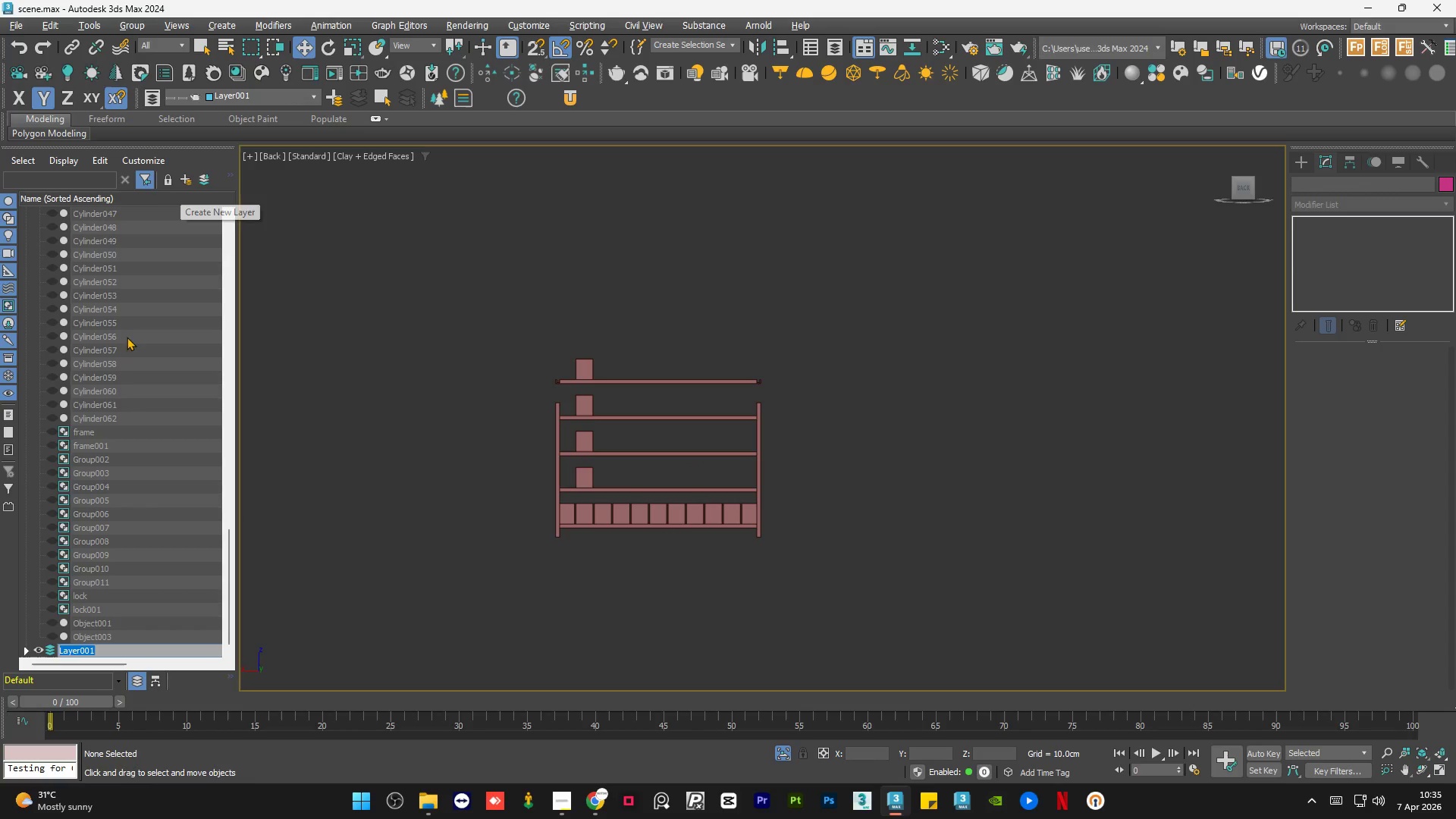 
scroll: coordinate [124, 381], scroll_direction: down, amount: 3.0
 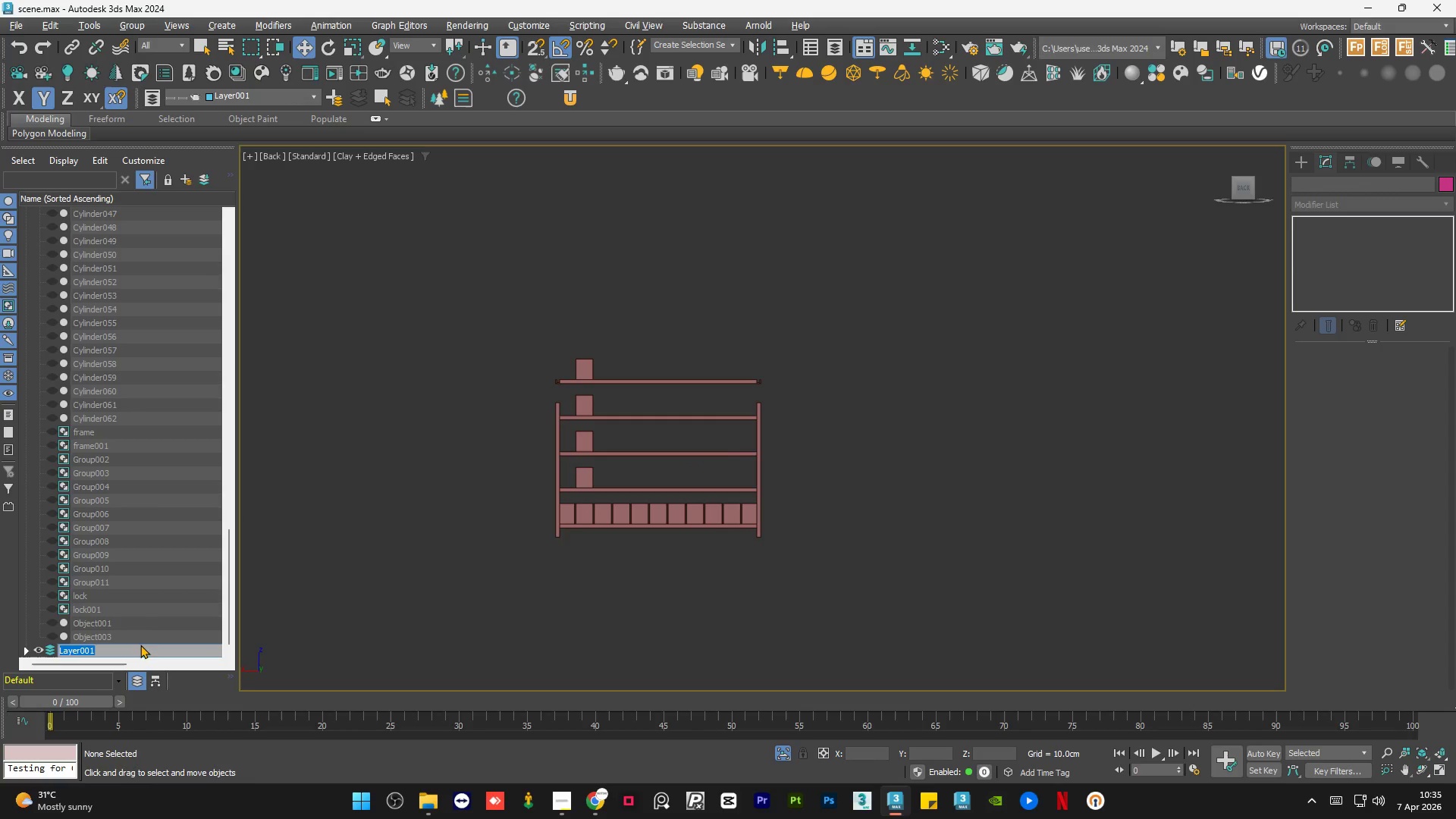 
left_click([138, 655])
 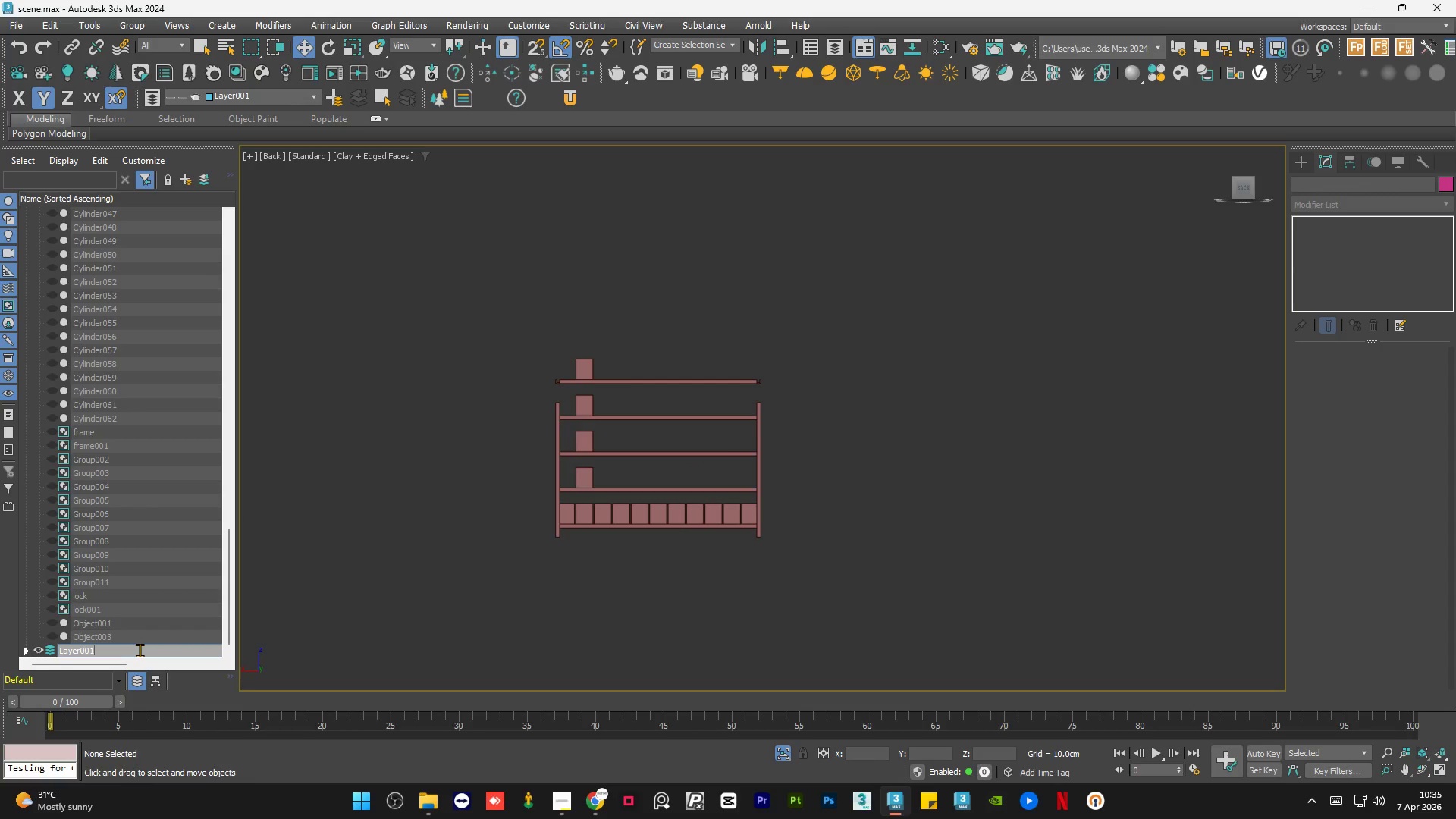 
key(Control+ControlLeft)
 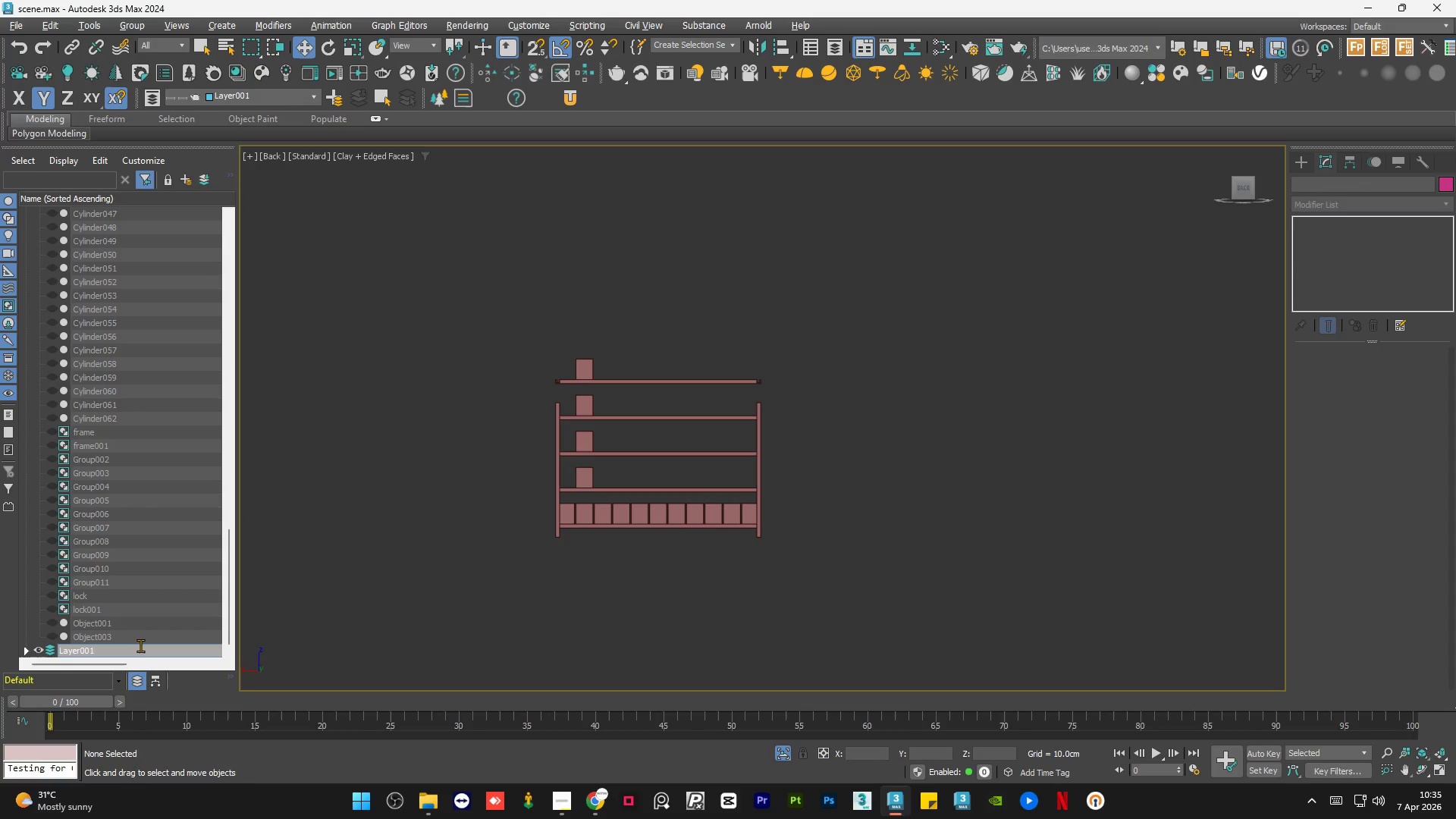 
key(Control+Z)
 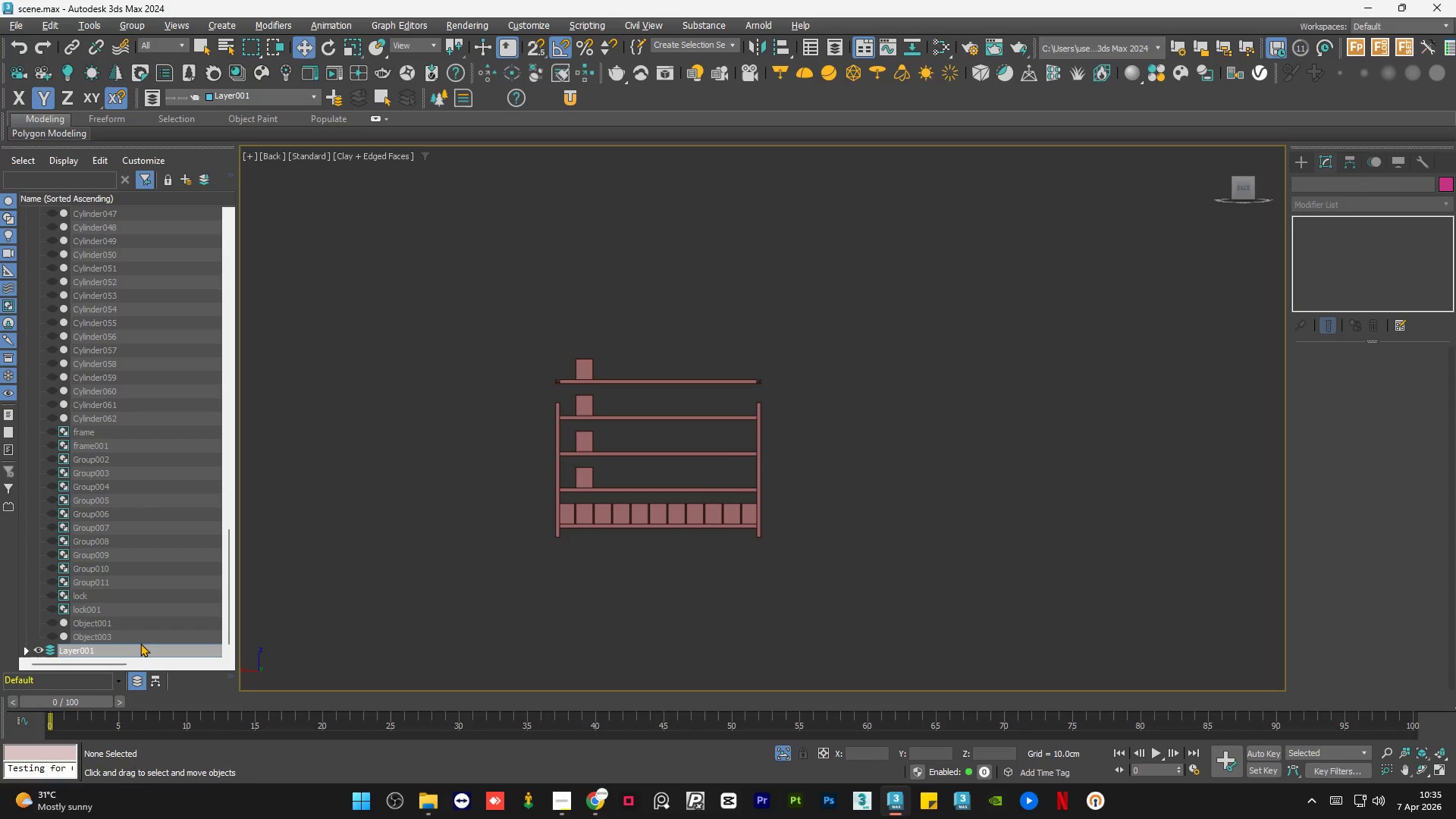 
key(Control+Z)
 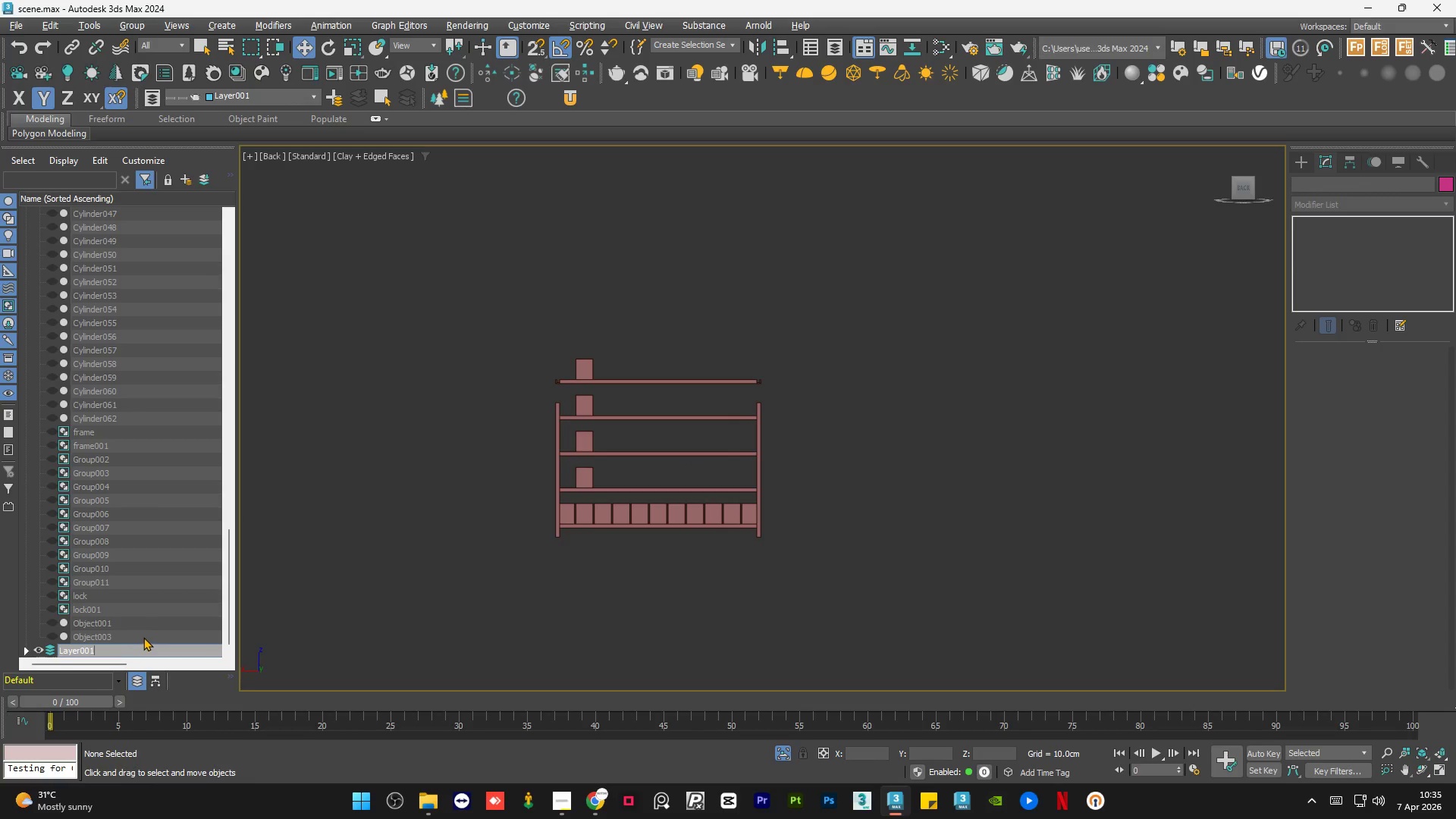 
key(Control+Z)
 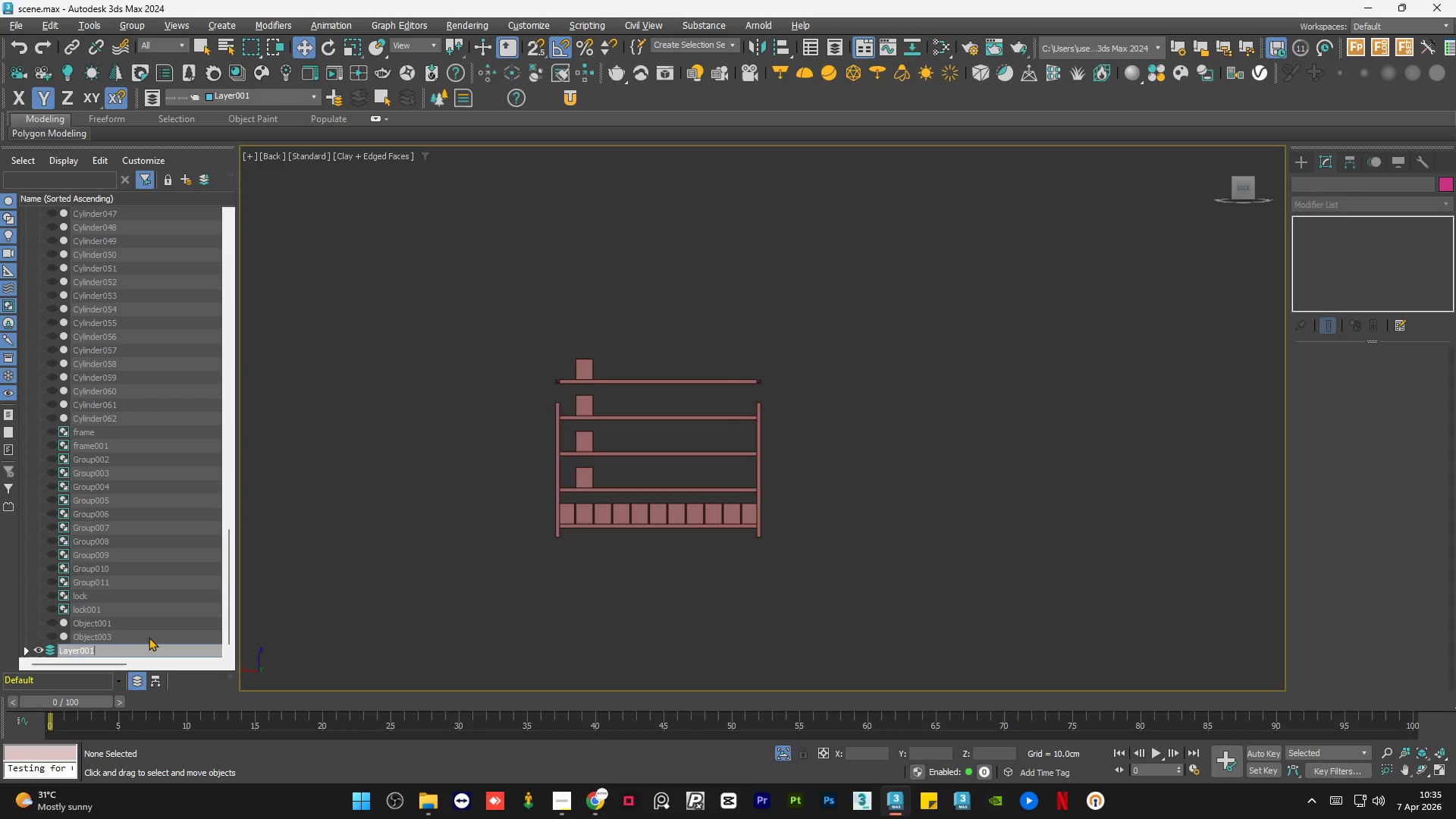 
left_click([140, 632])
 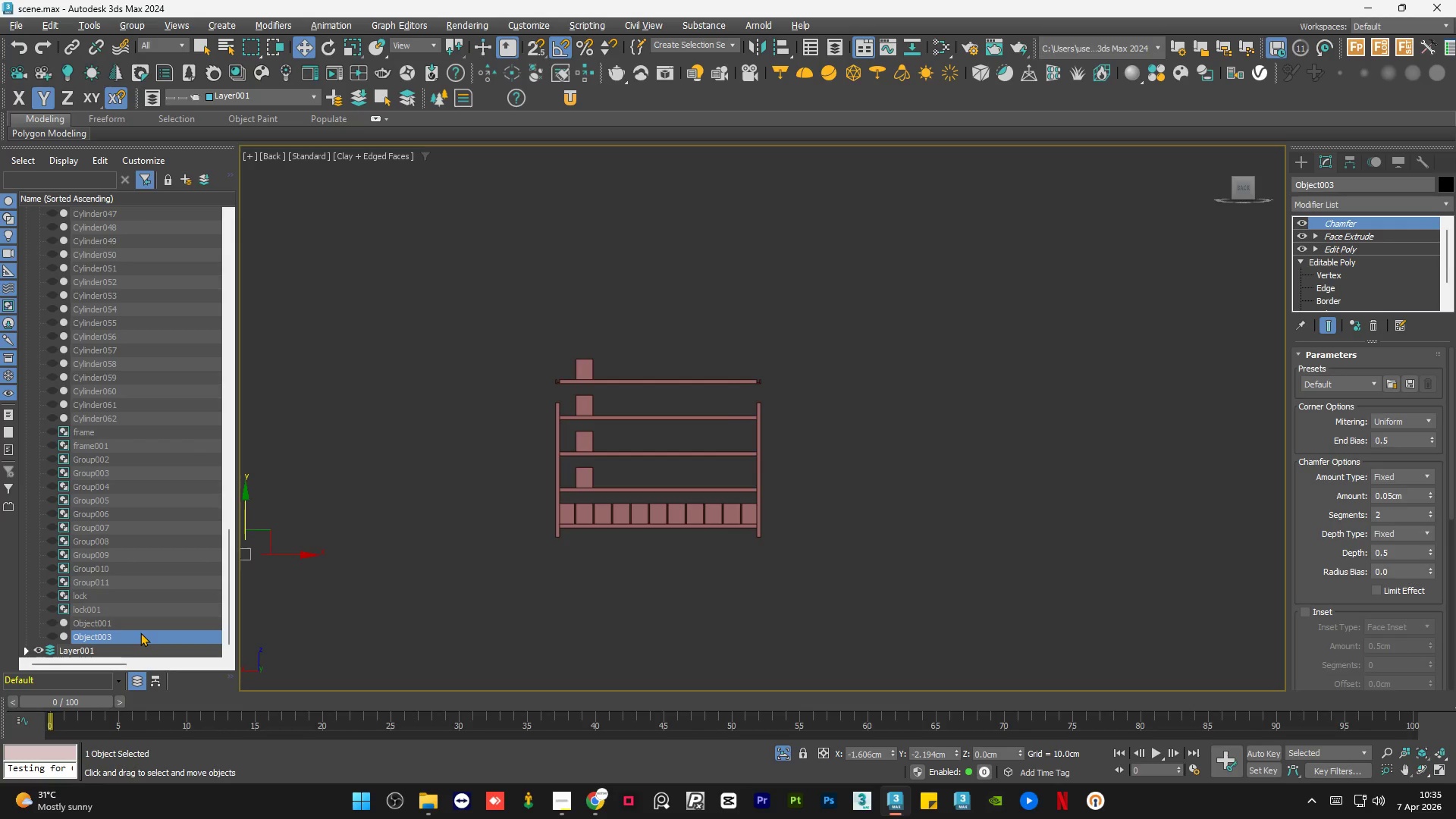 
key(Control+Z)
 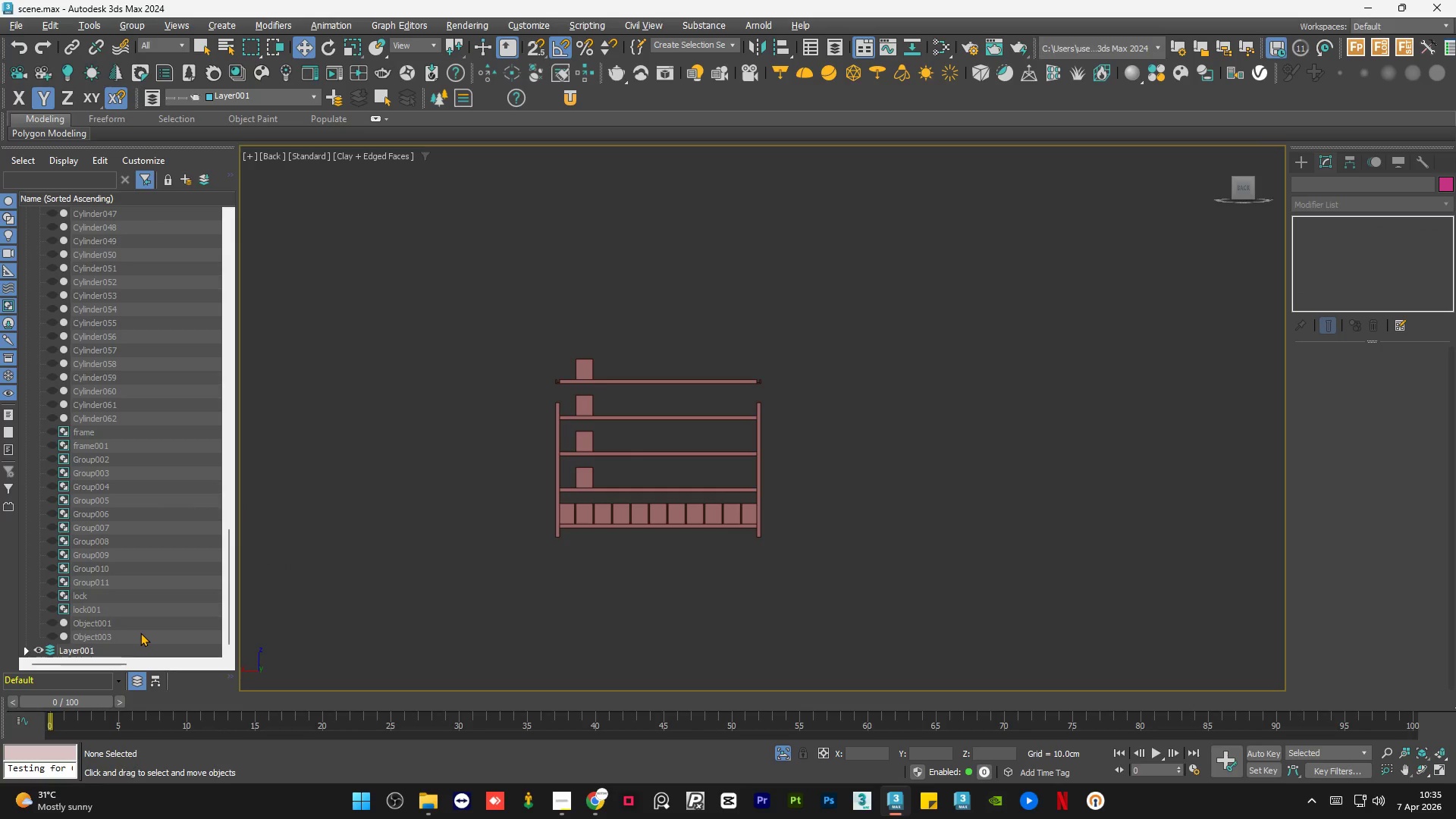 
key(Control+Z)
 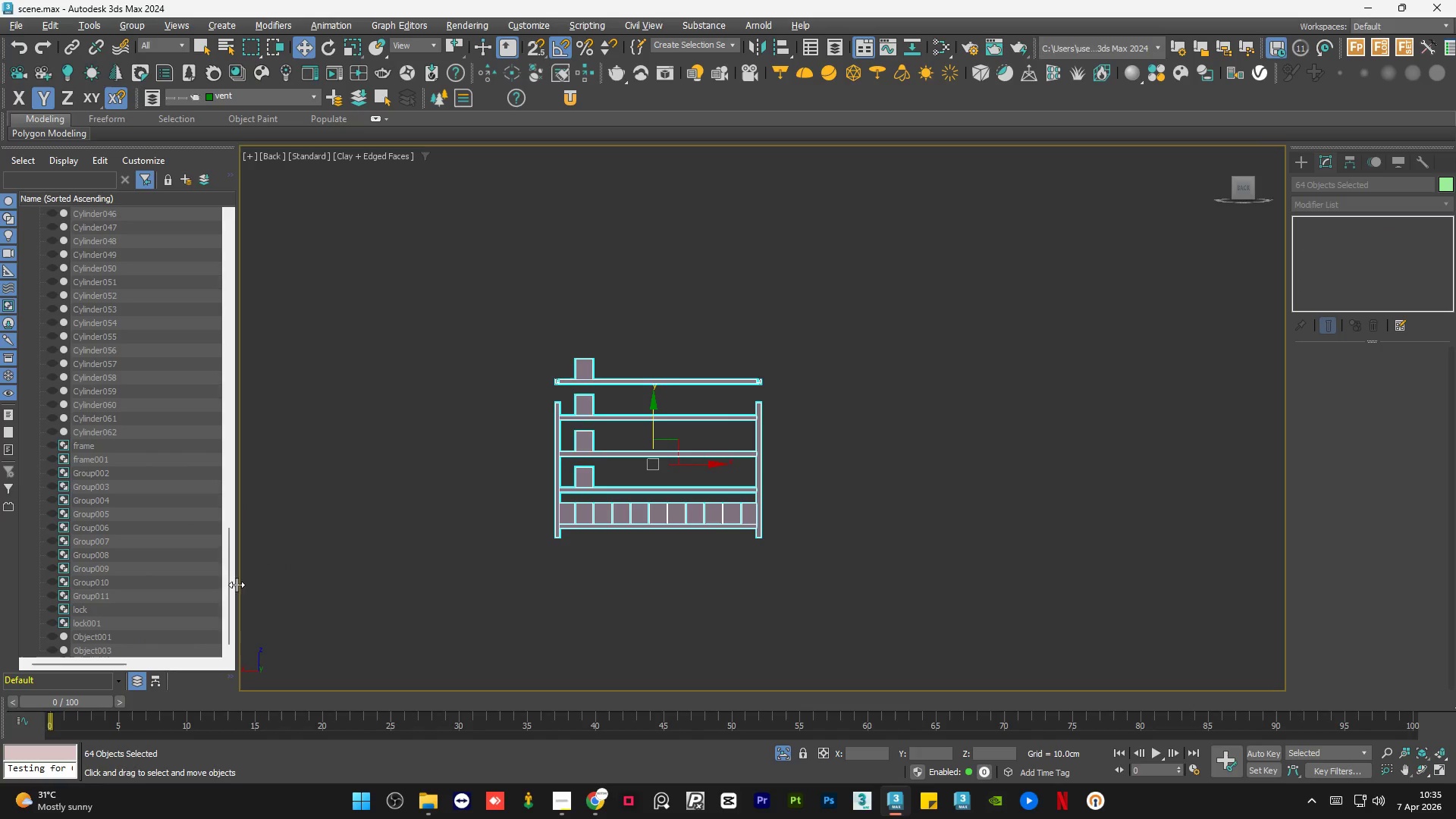 
left_click_drag(start_coordinate=[228, 588], to_coordinate=[253, 230])
 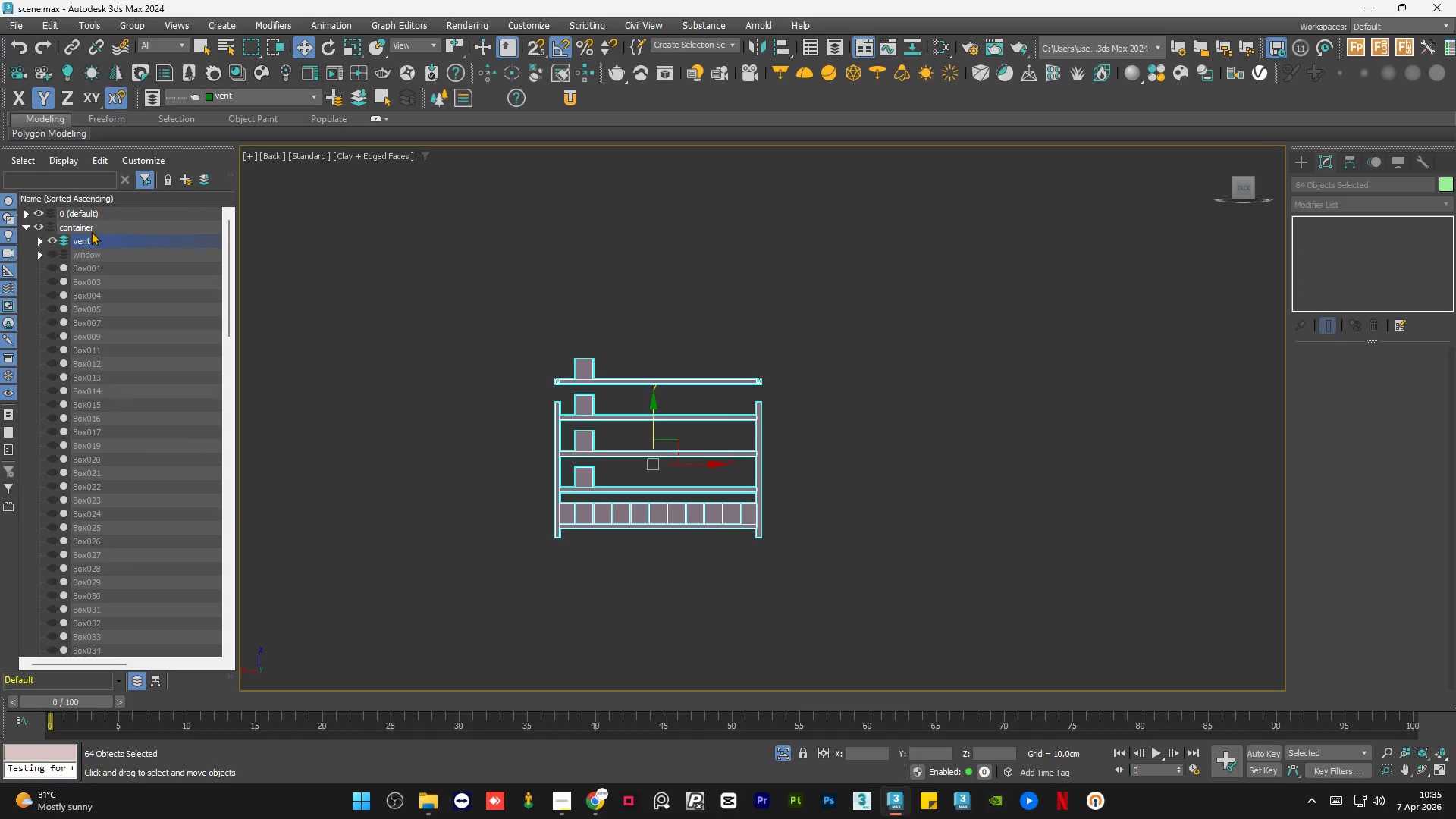 
left_click([96, 228])
 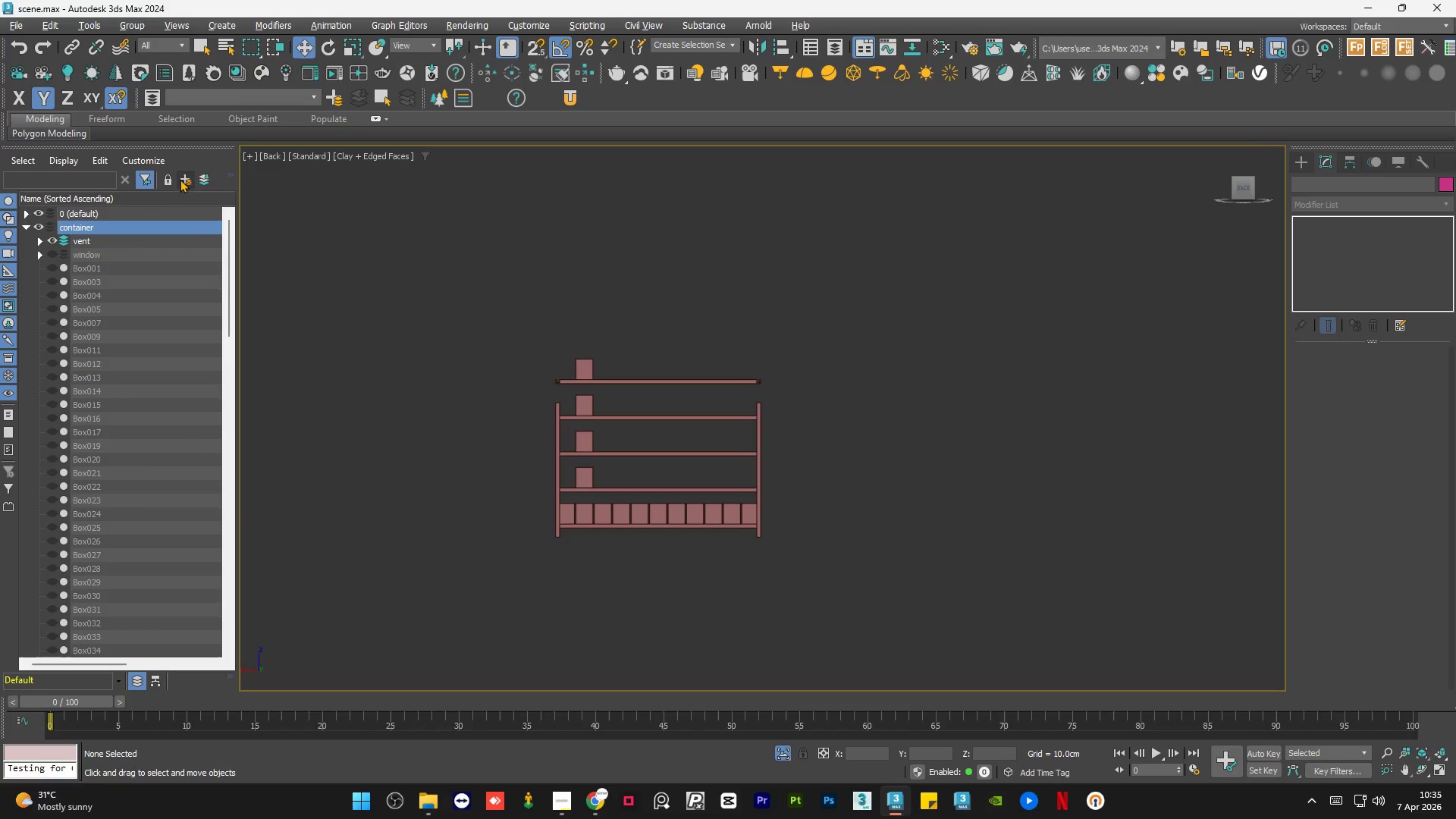 
left_click([182, 177])
 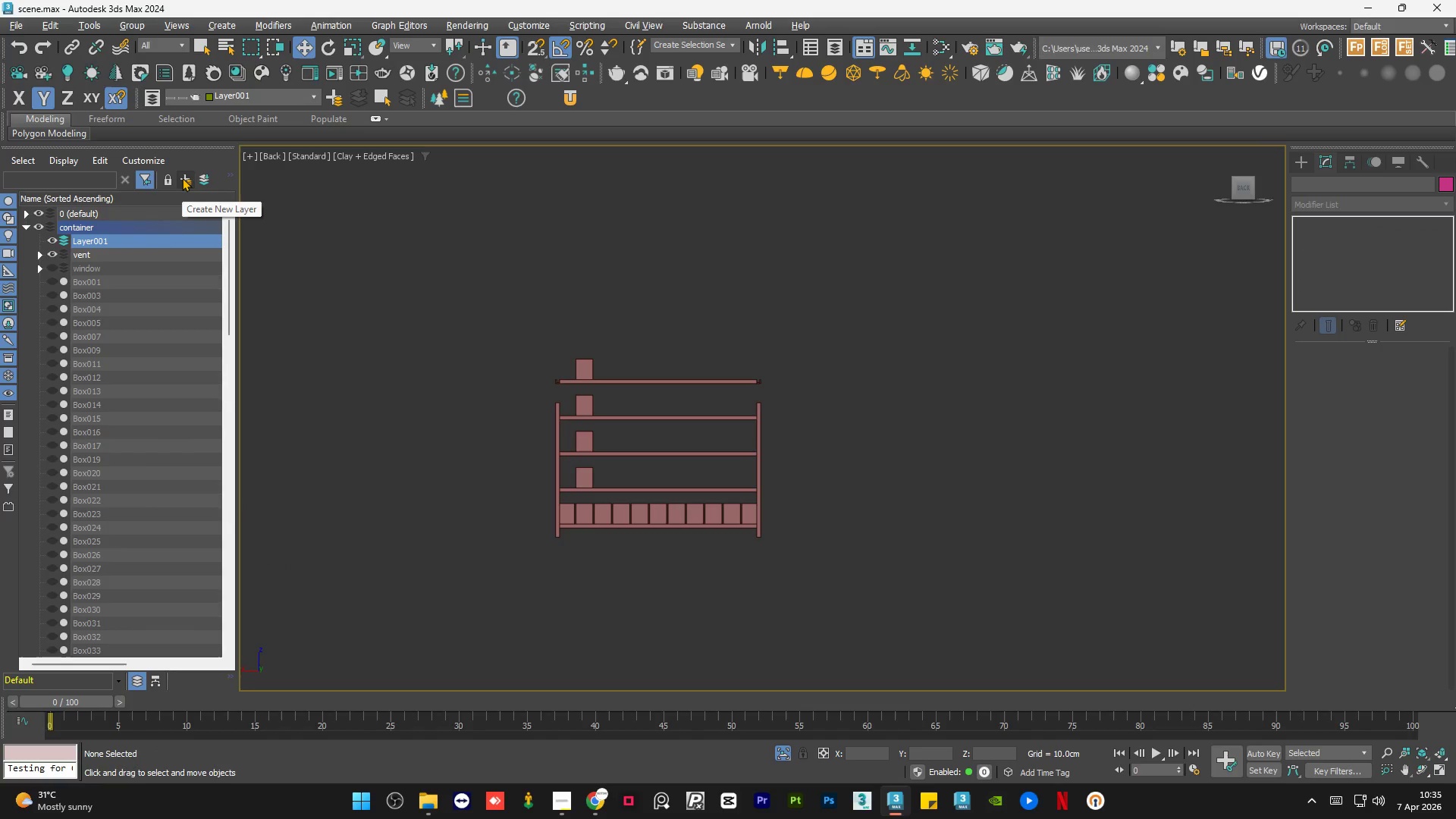 
type(battry ra)
 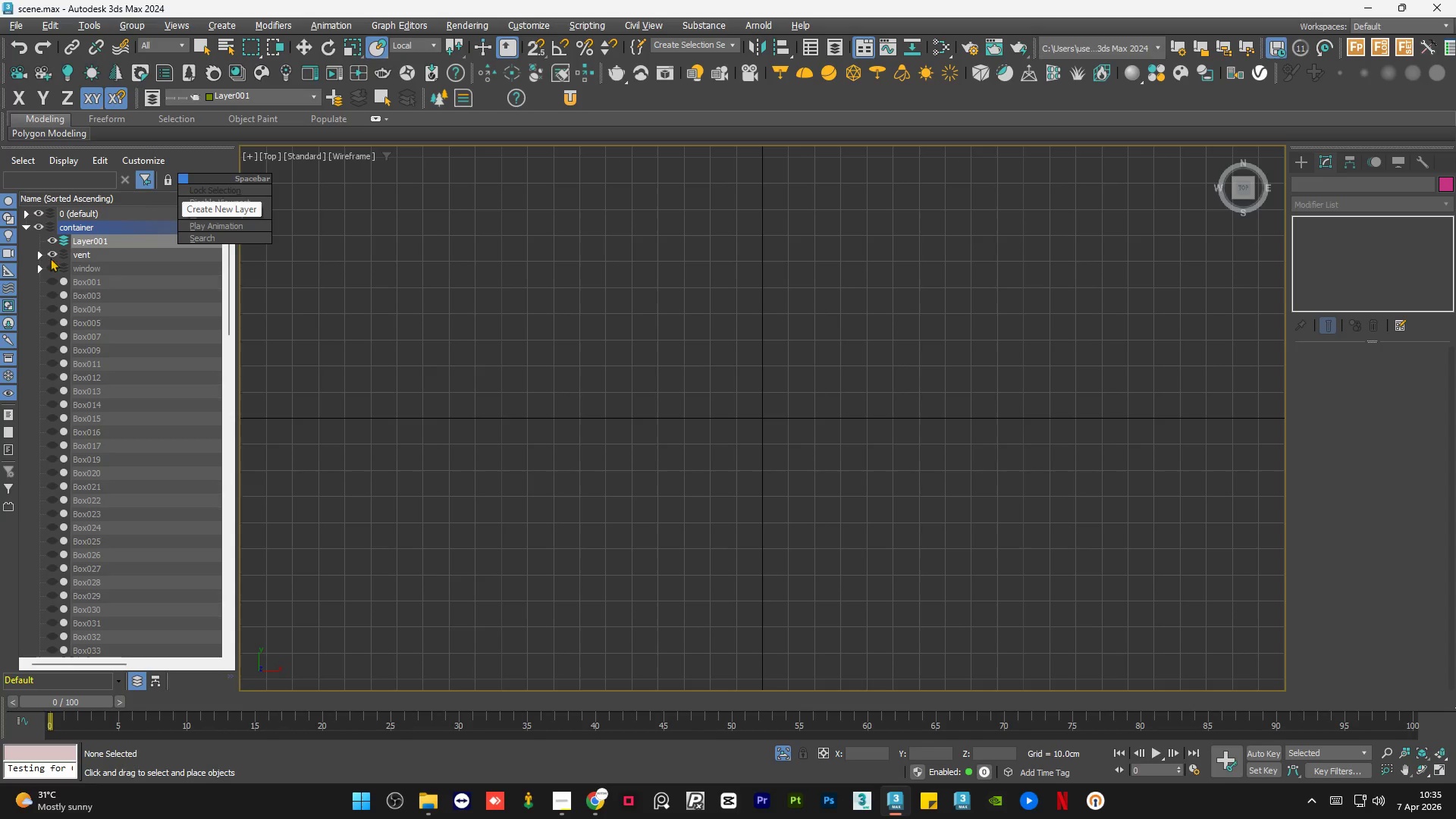 
left_click([114, 248])
 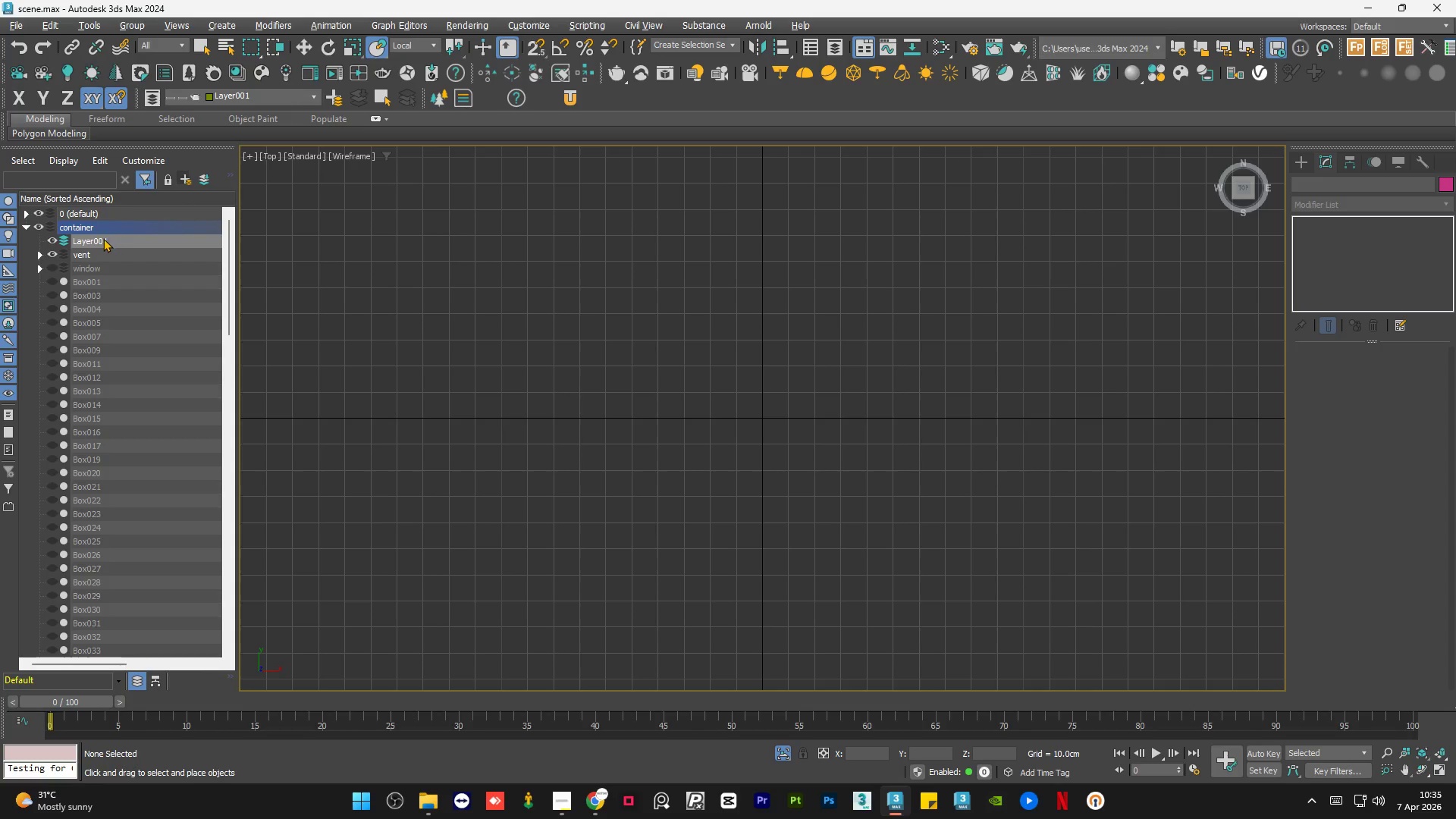 
left_click([93, 240])
 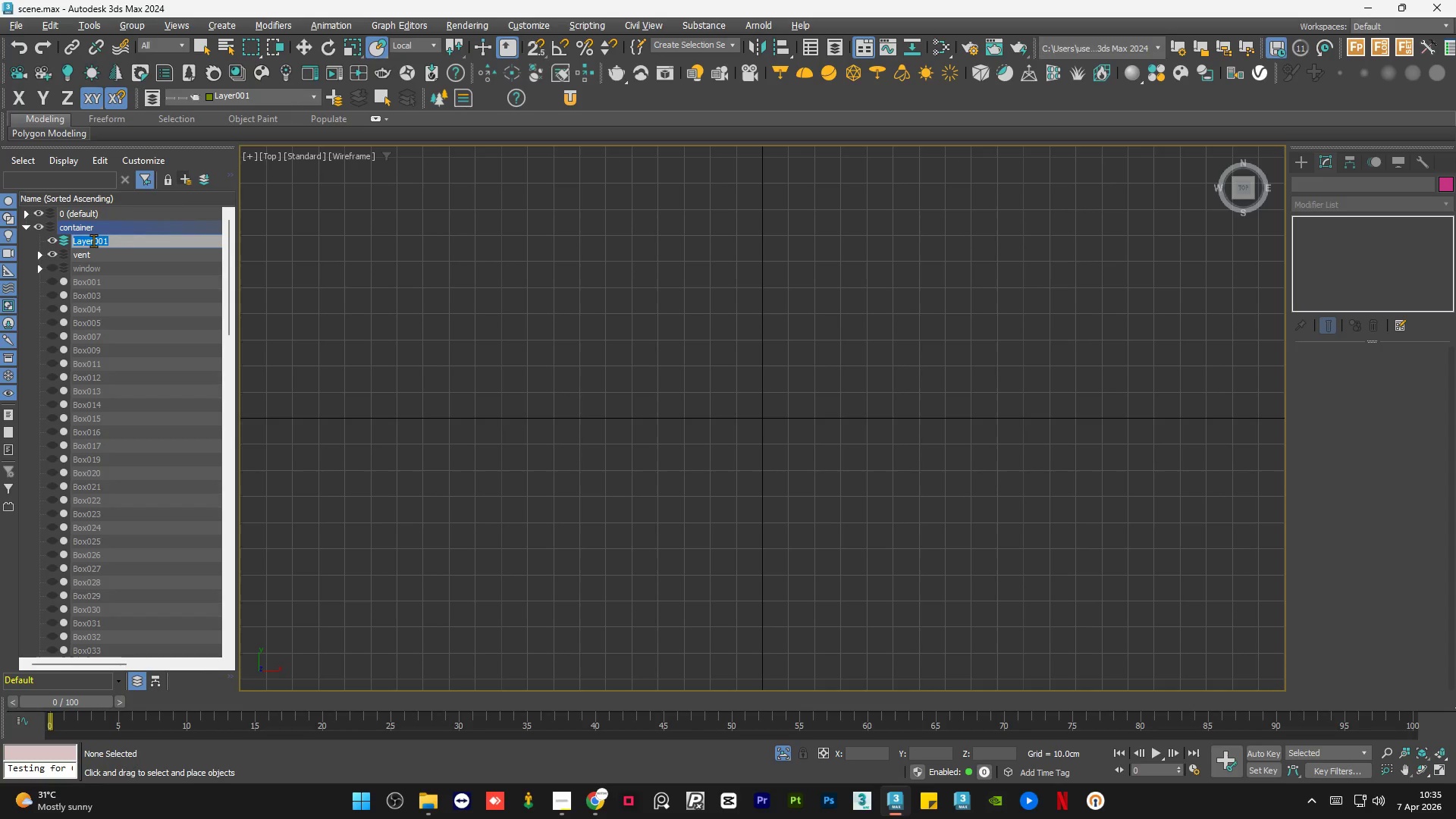 
type(battery rack)
 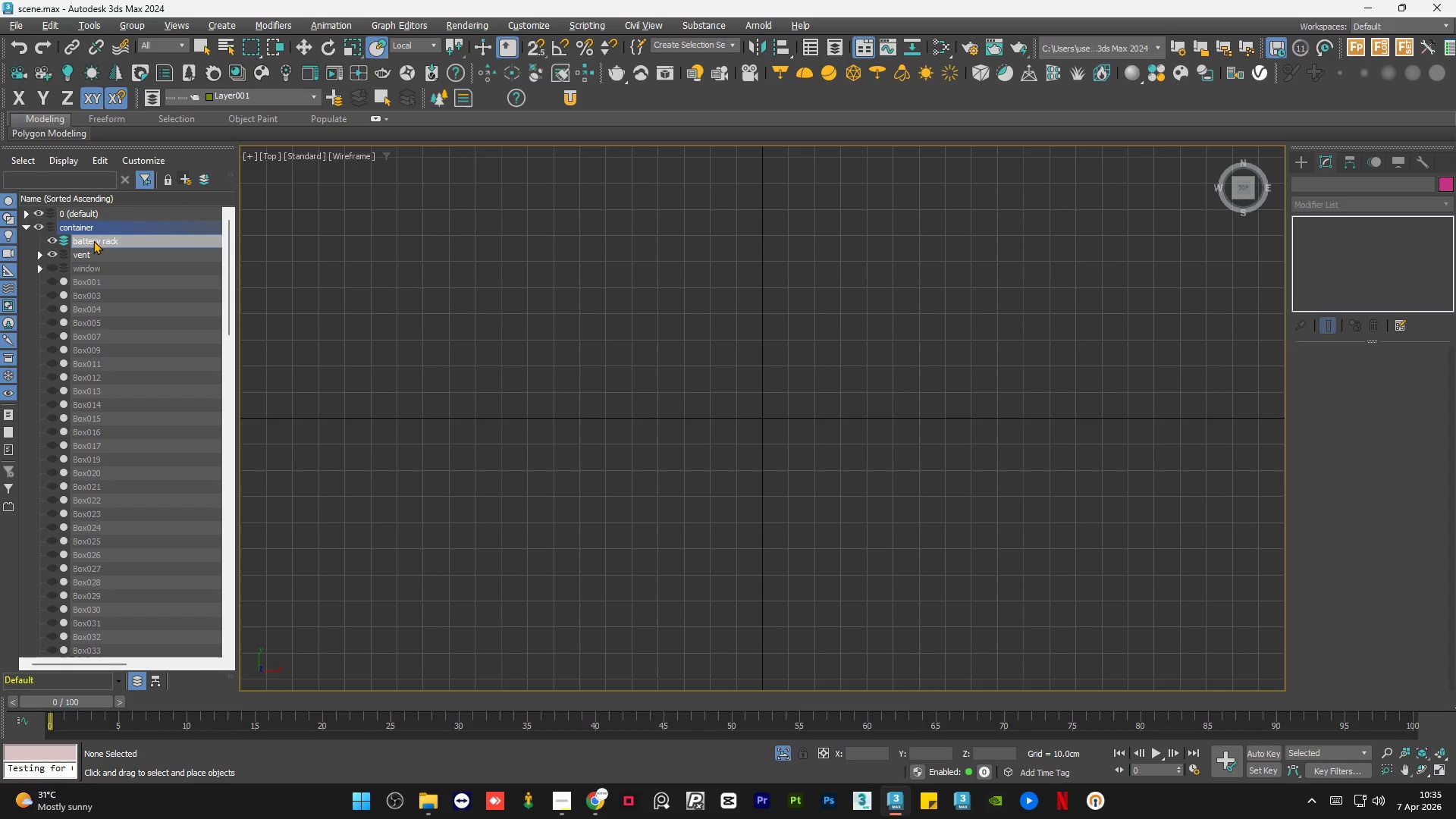 
key(Enter)
 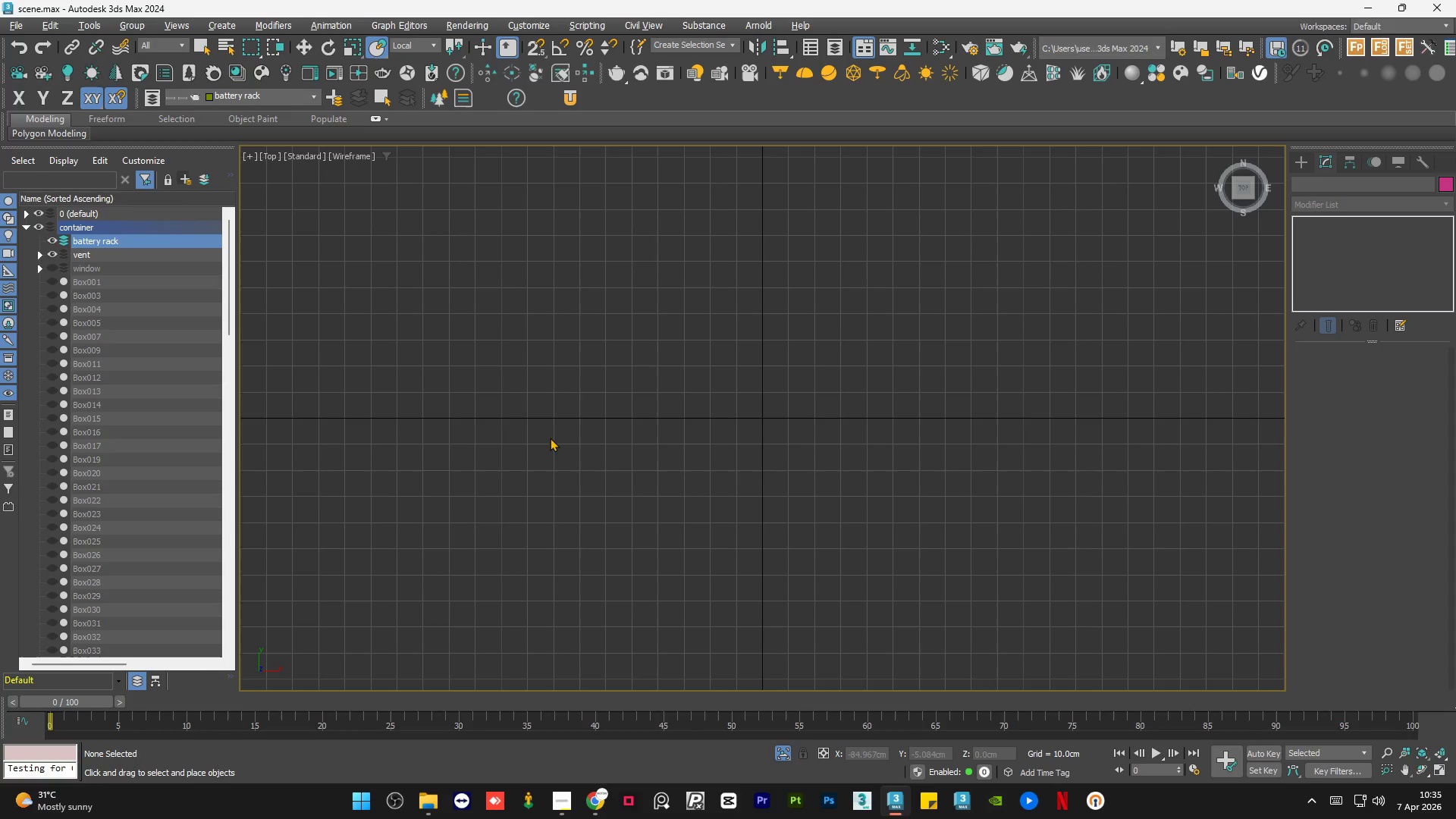 
left_click([653, 483])
 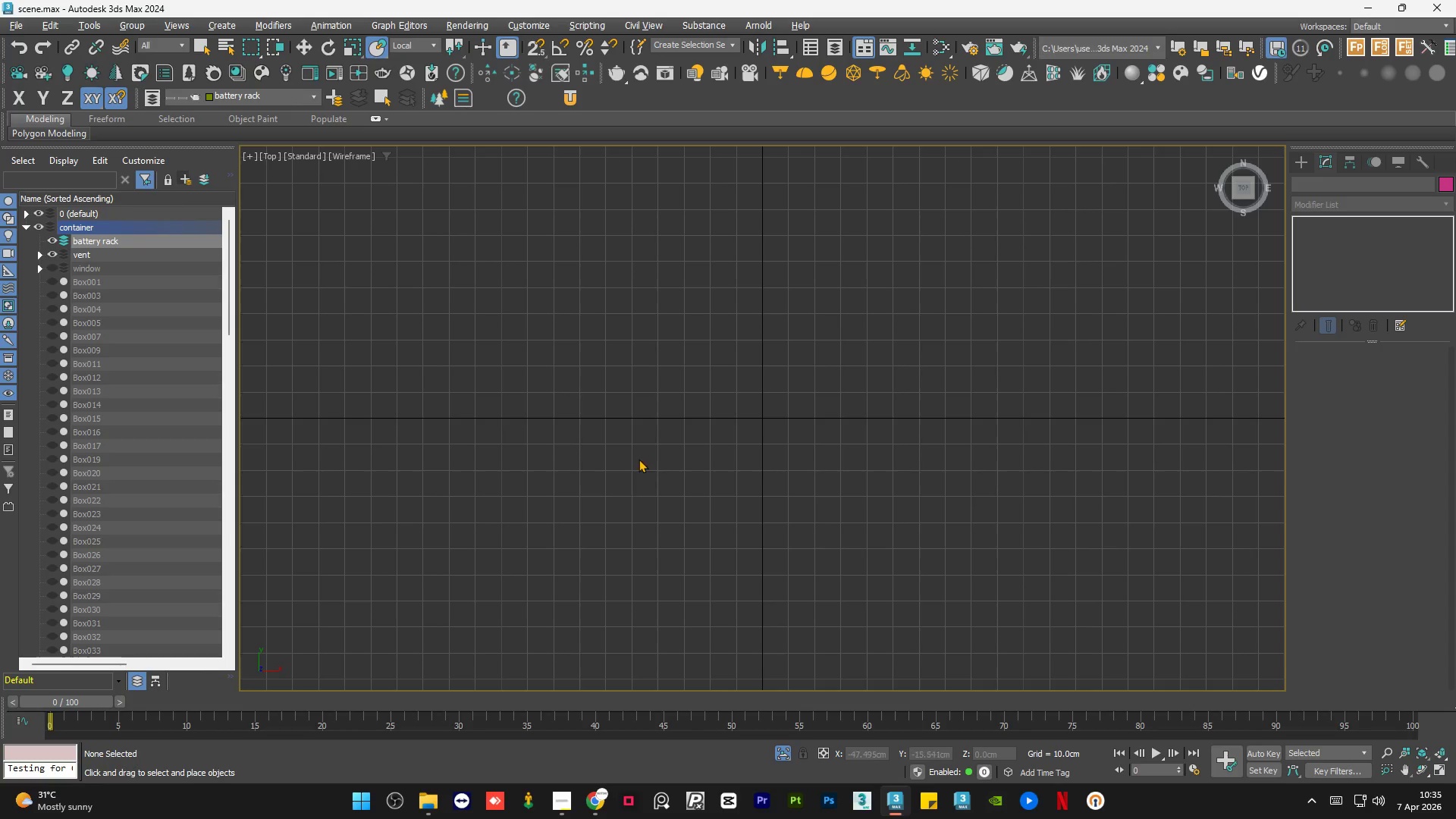 
key(Z)
 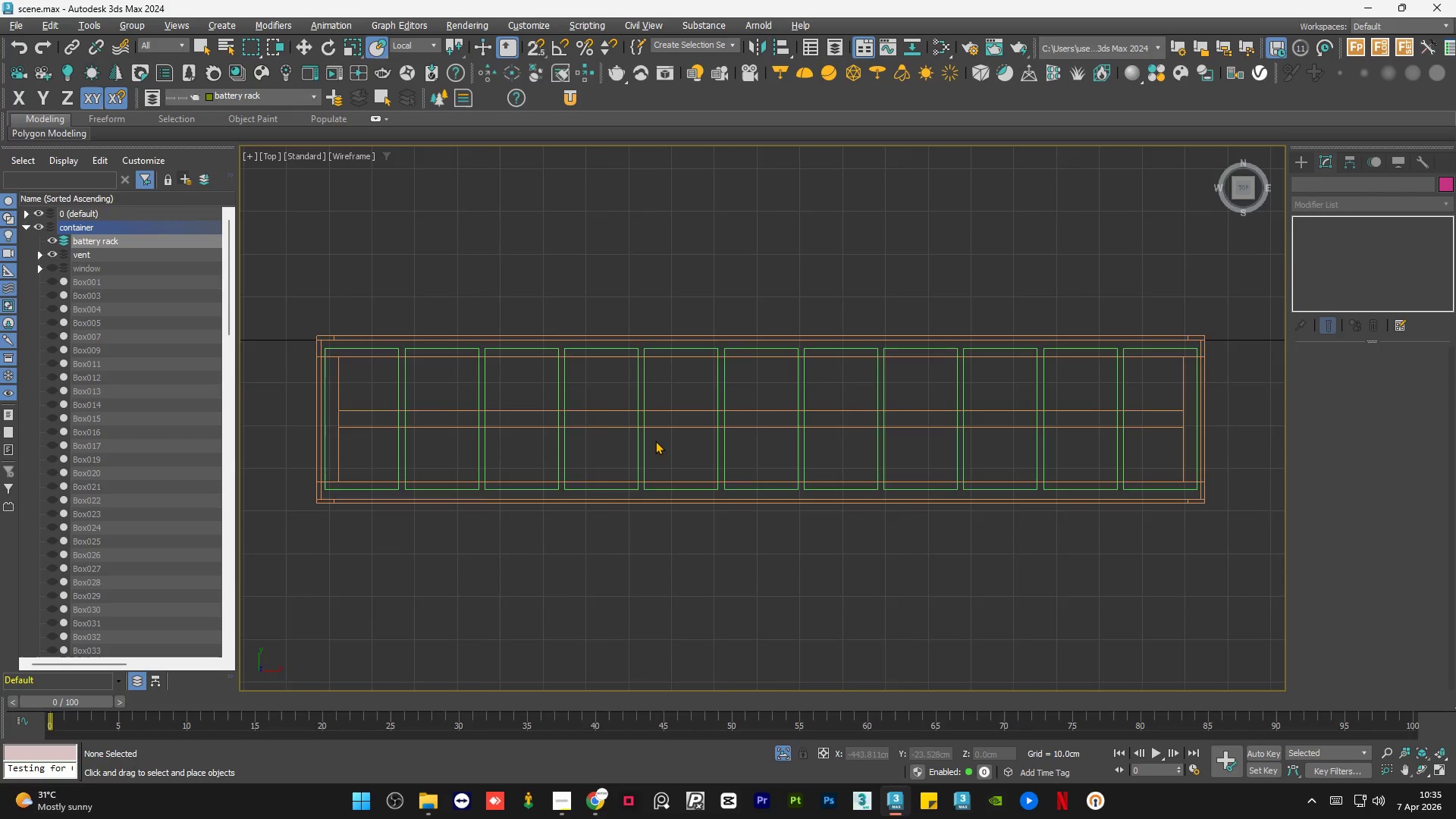 
scroll: coordinate [655, 441], scroll_direction: down, amount: 2.0
 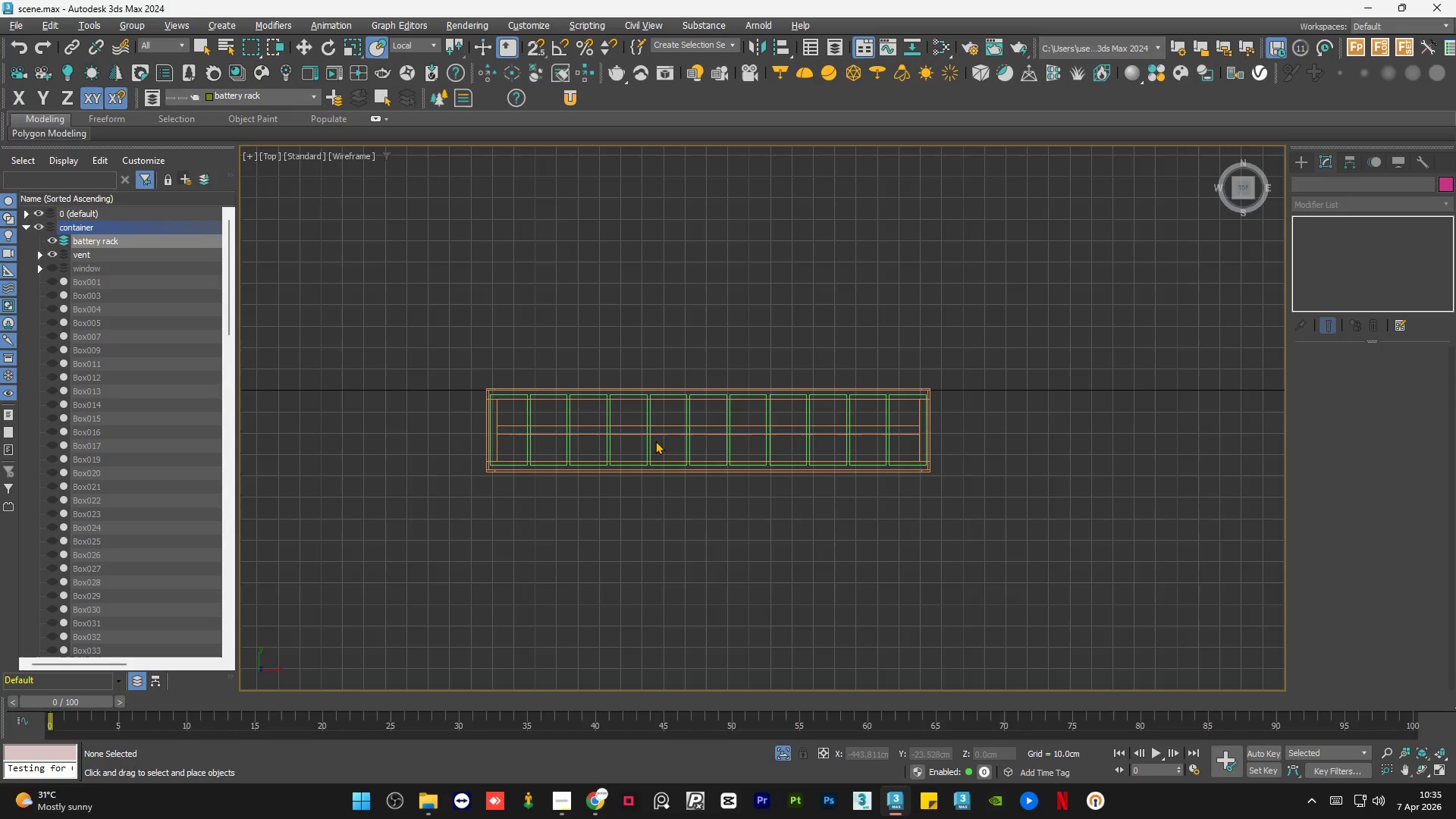 
key(F3)
 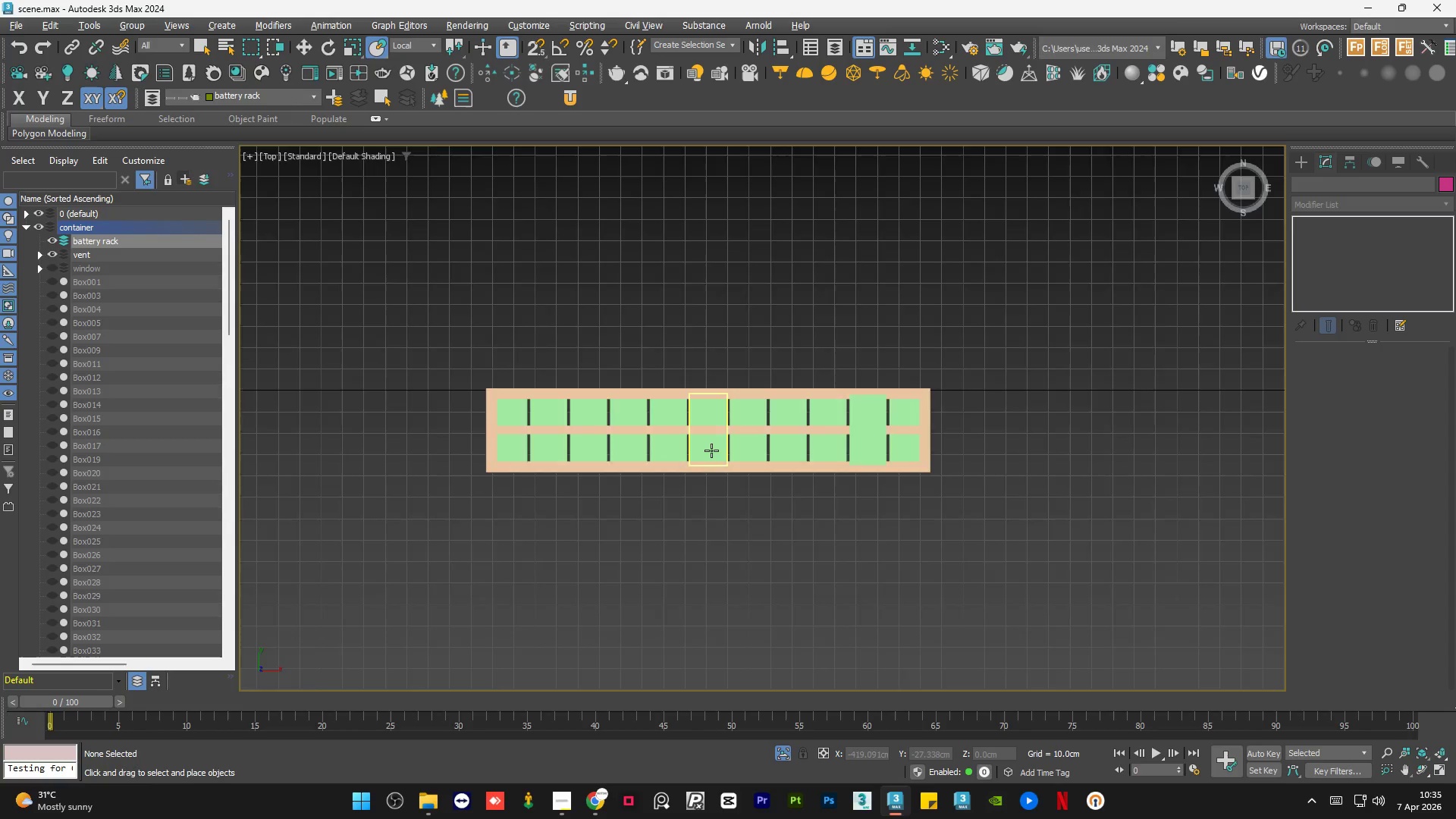 
scroll: coordinate [711, 450], scroll_direction: down, amount: 1.0
 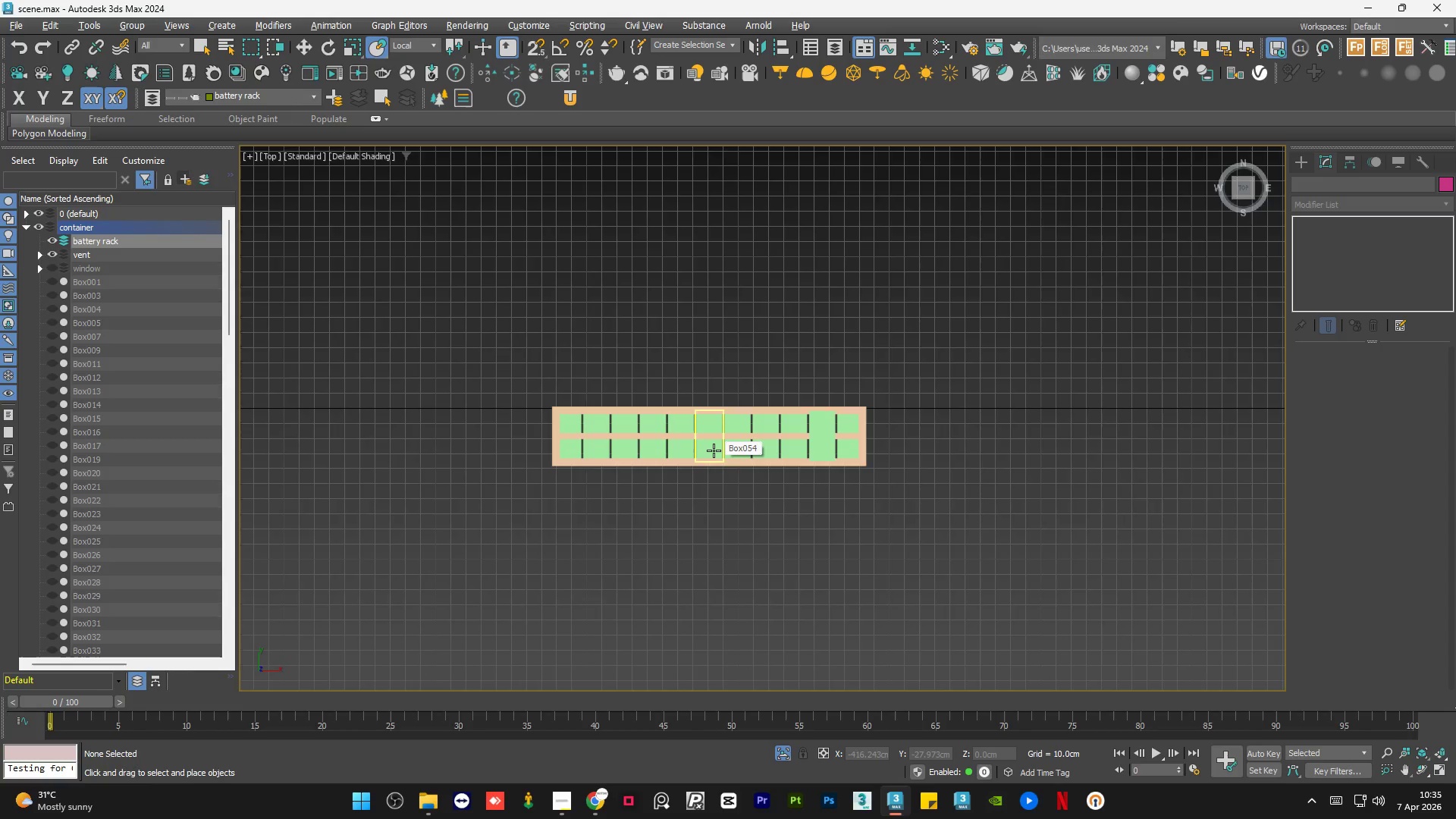 
key(G)
 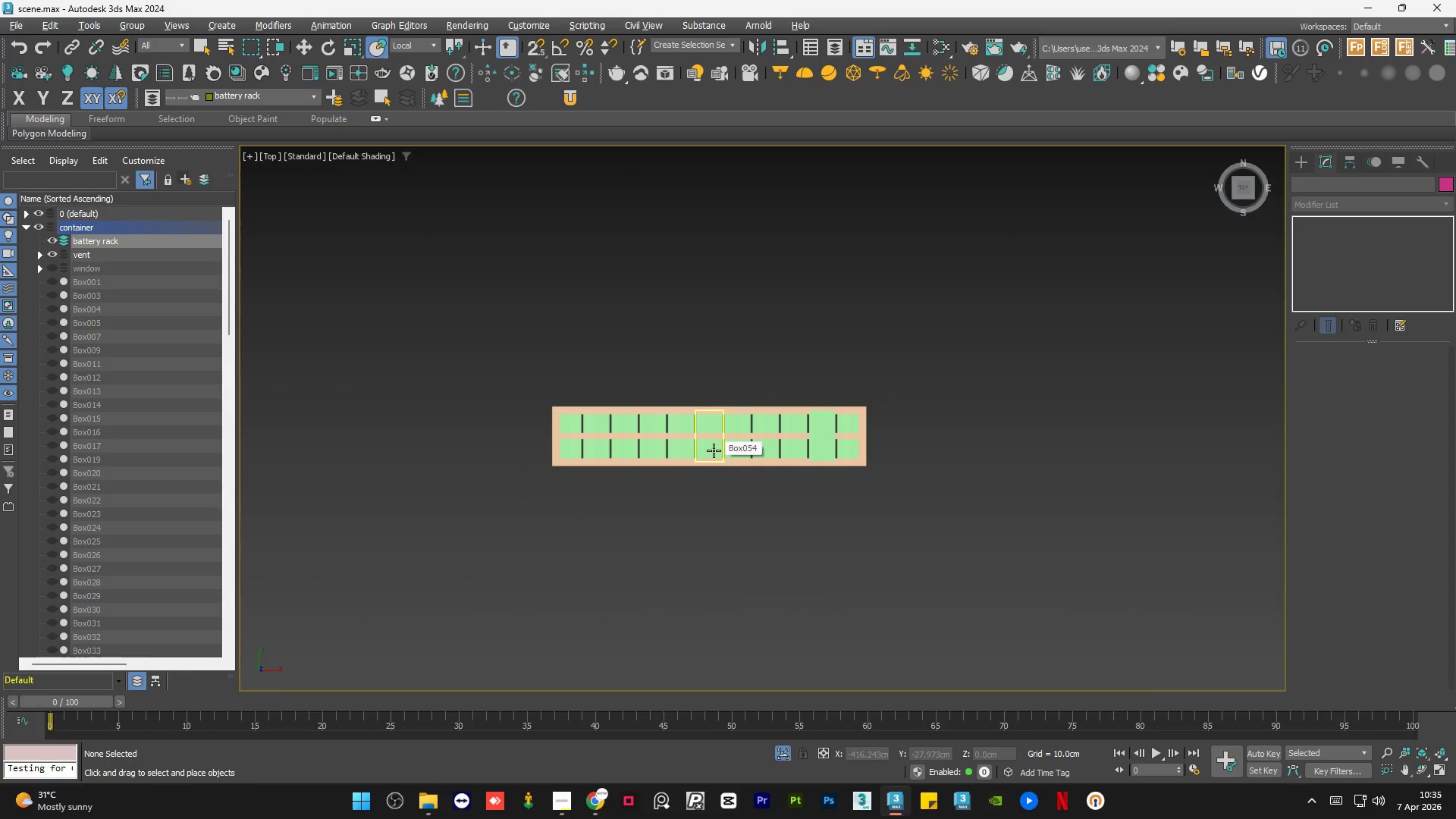 
hold_key(key=AltLeft, duration=0.92)
 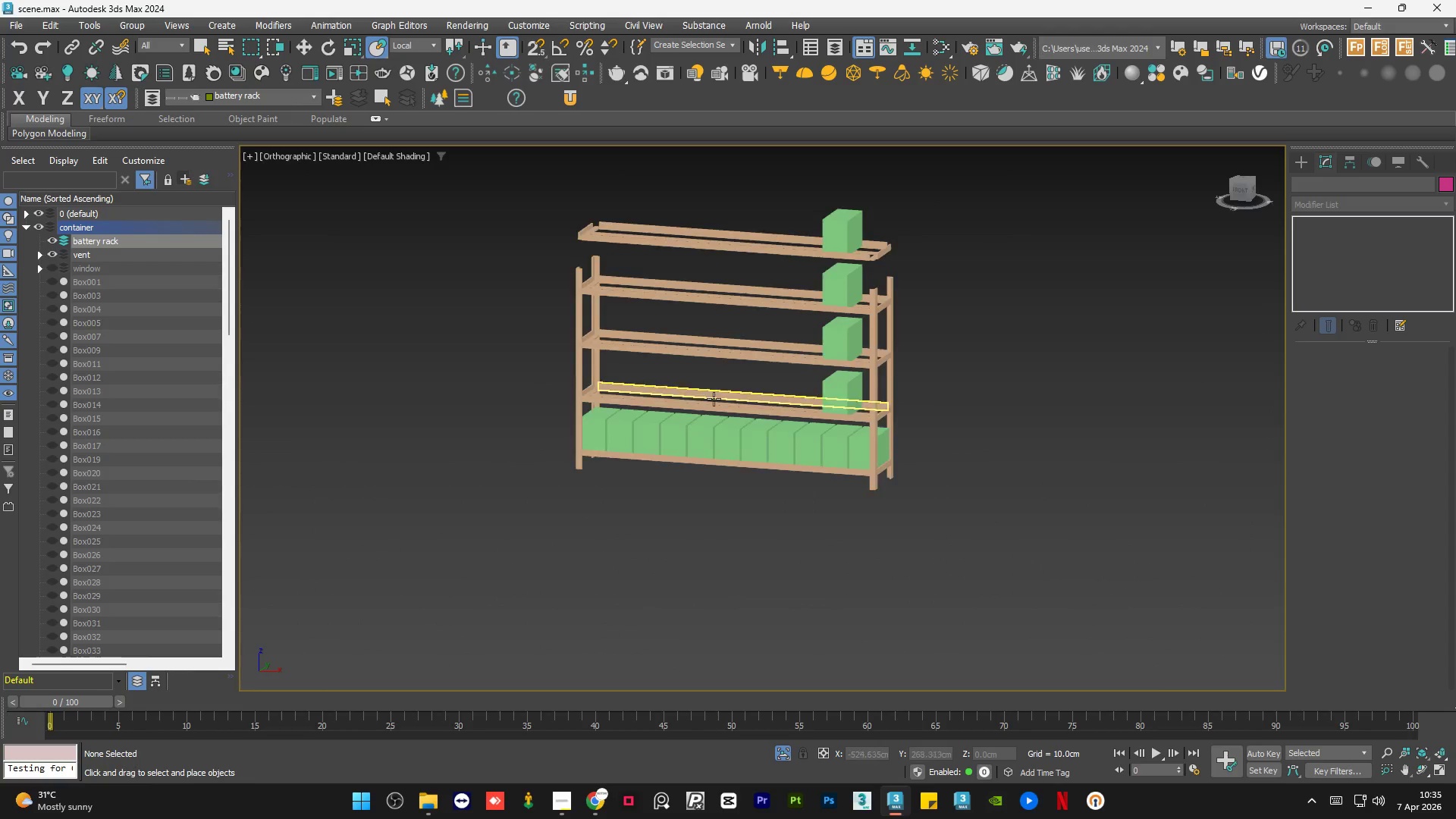 
hold_key(key=AltLeft, duration=0.59)
 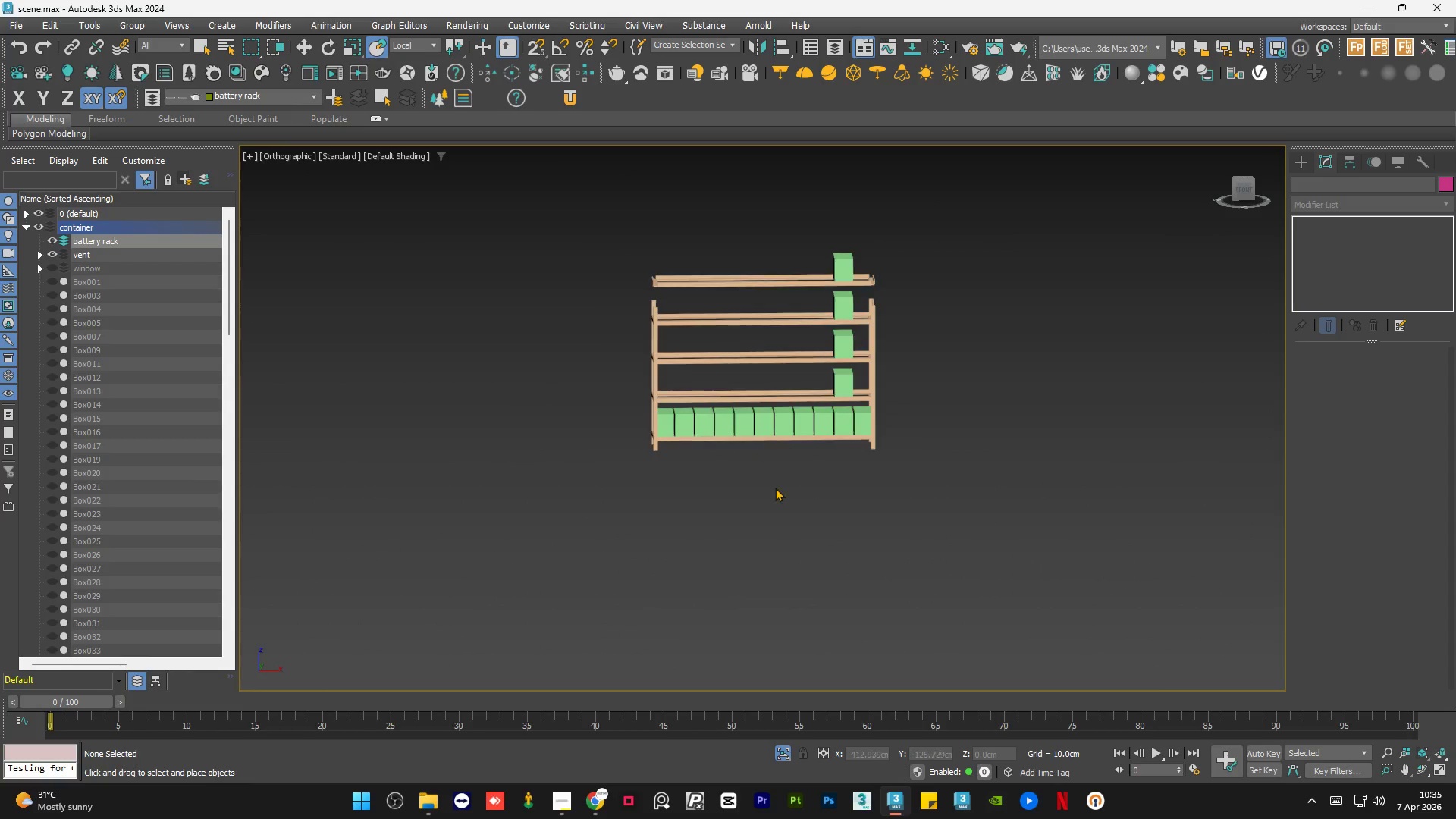 
scroll: coordinate [714, 401], scroll_direction: down, amount: 1.0
 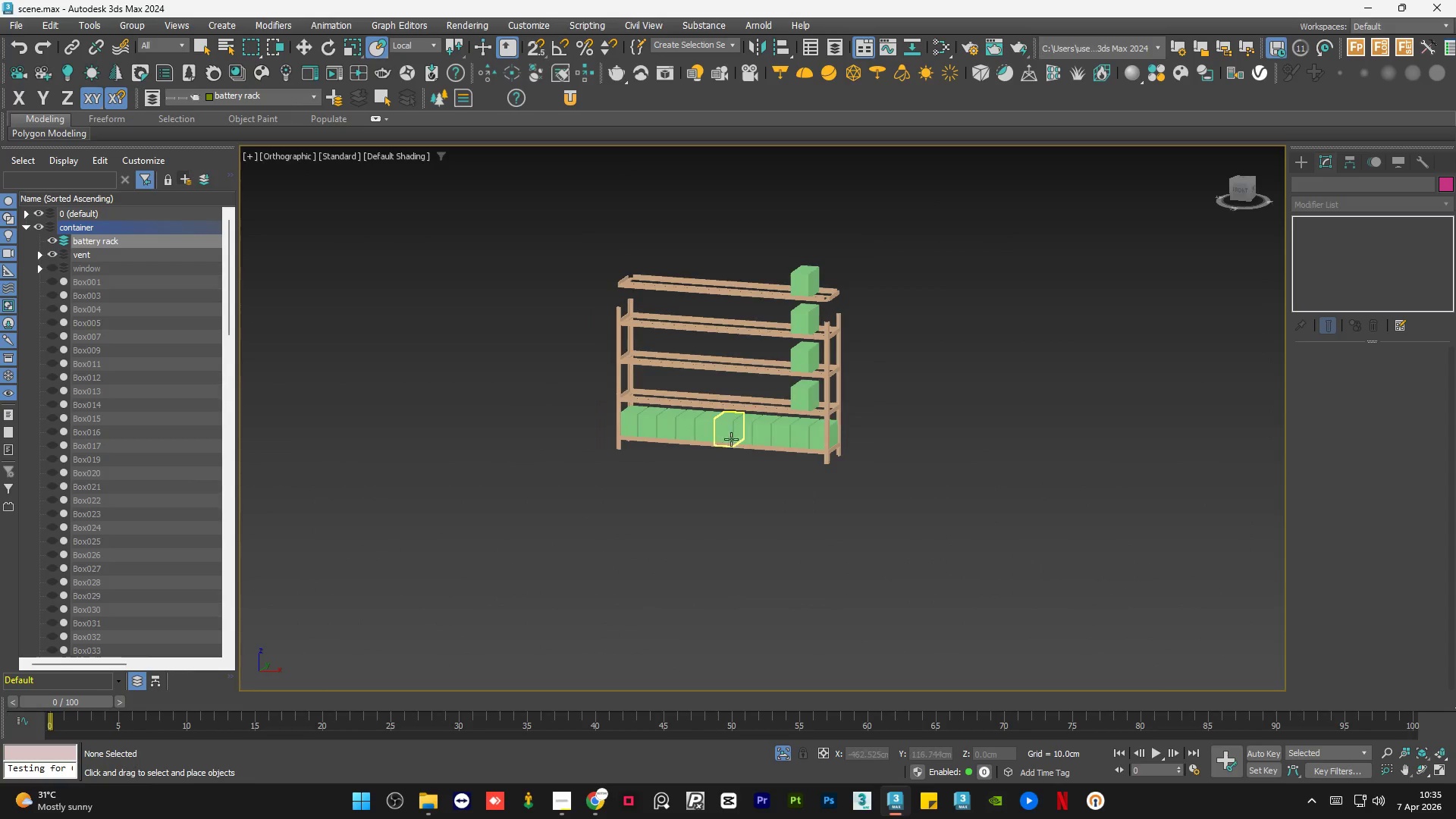 
hold_key(key=AltLeft, duration=0.47)
 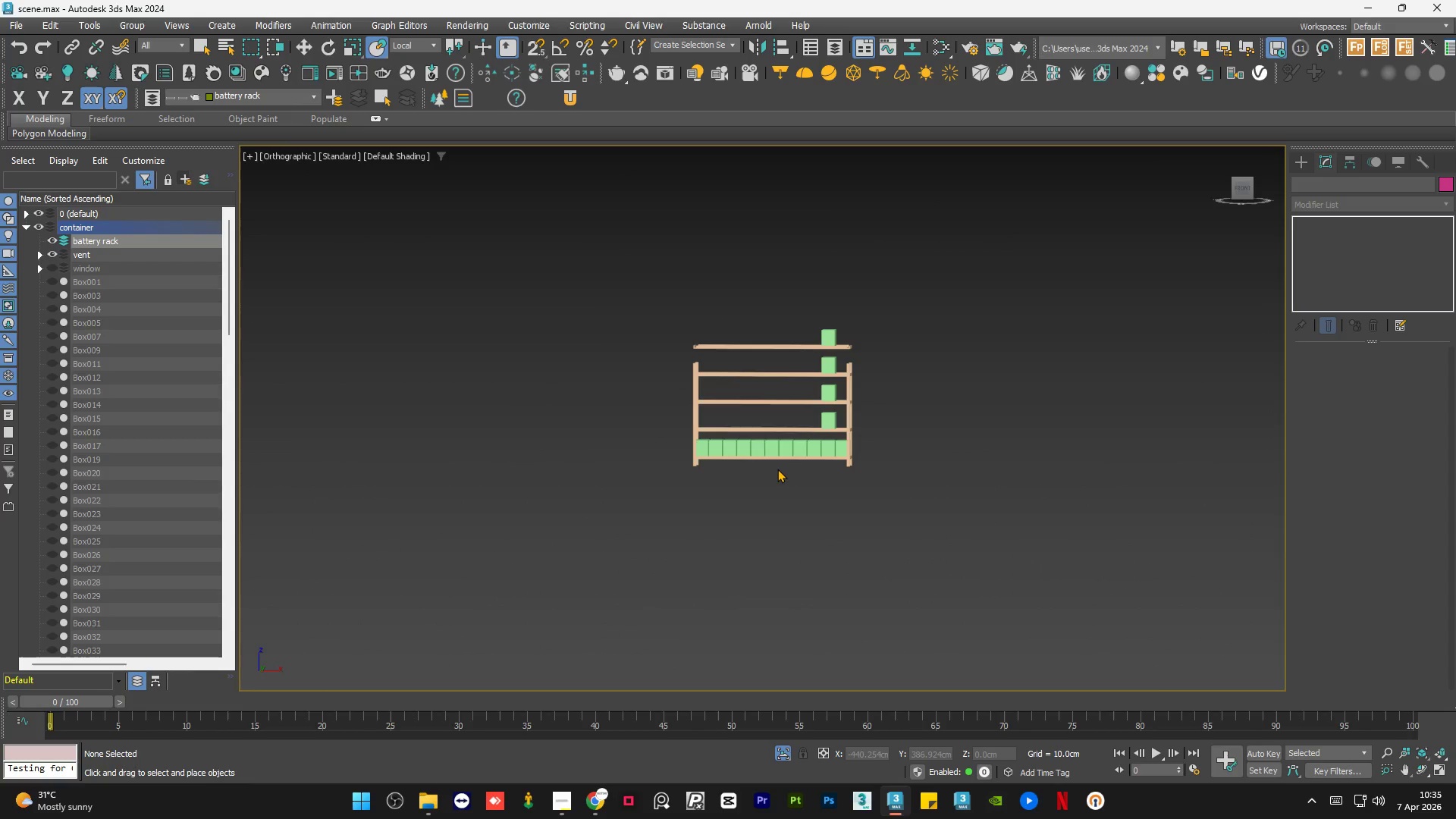 
scroll: coordinate [775, 490], scroll_direction: down, amount: 1.0
 